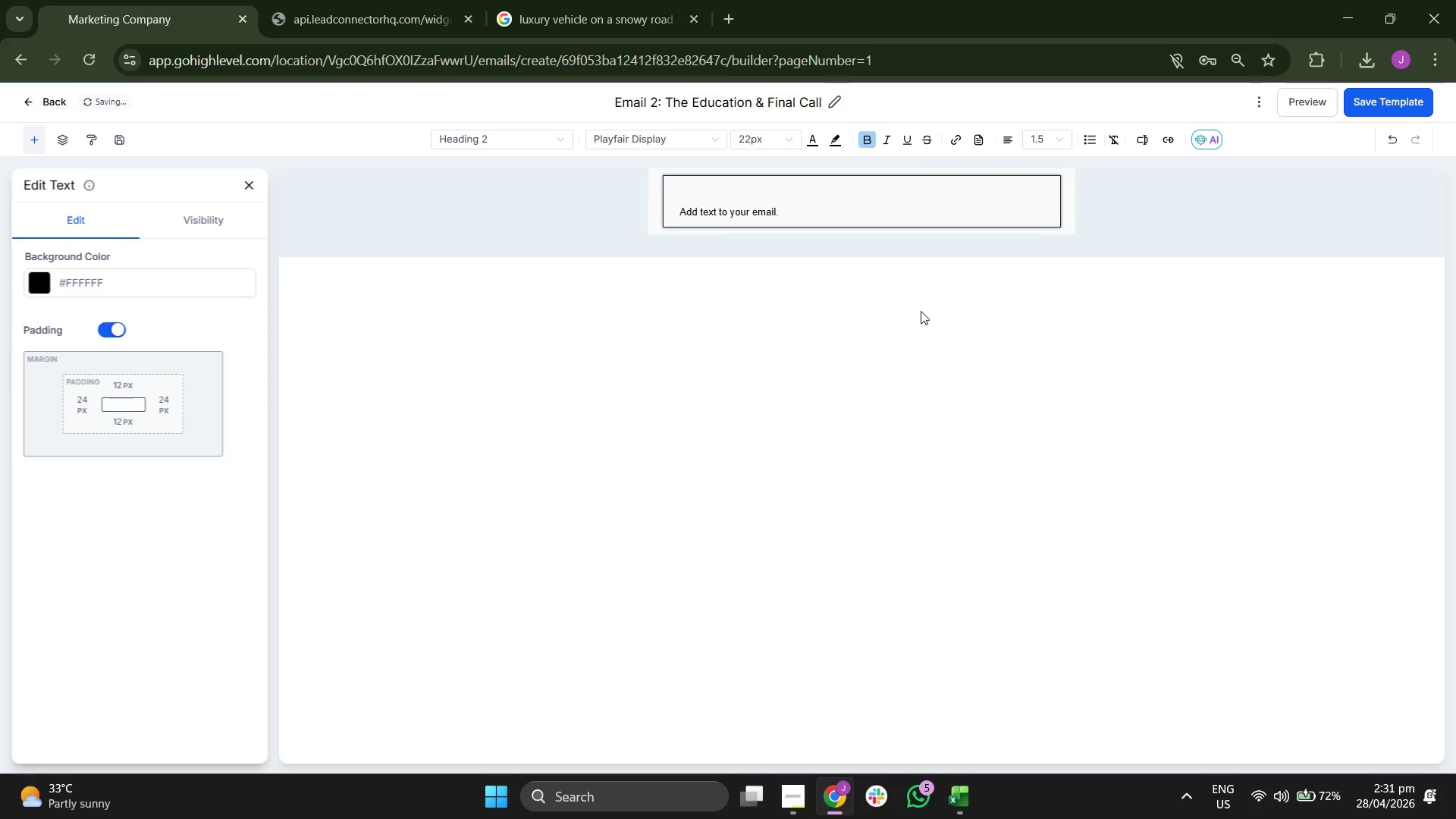 
wait(5.59)
 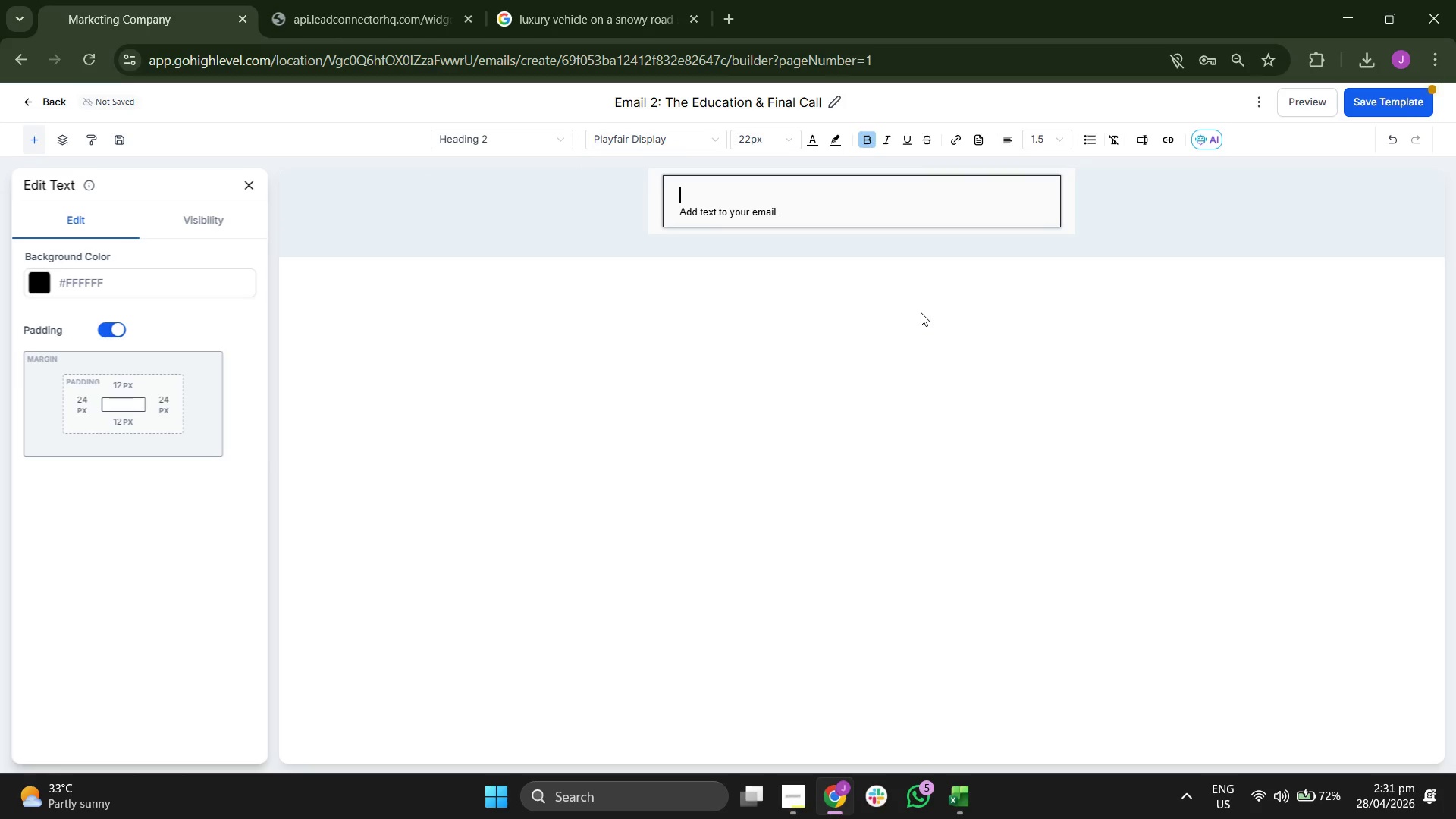 
key(H)
 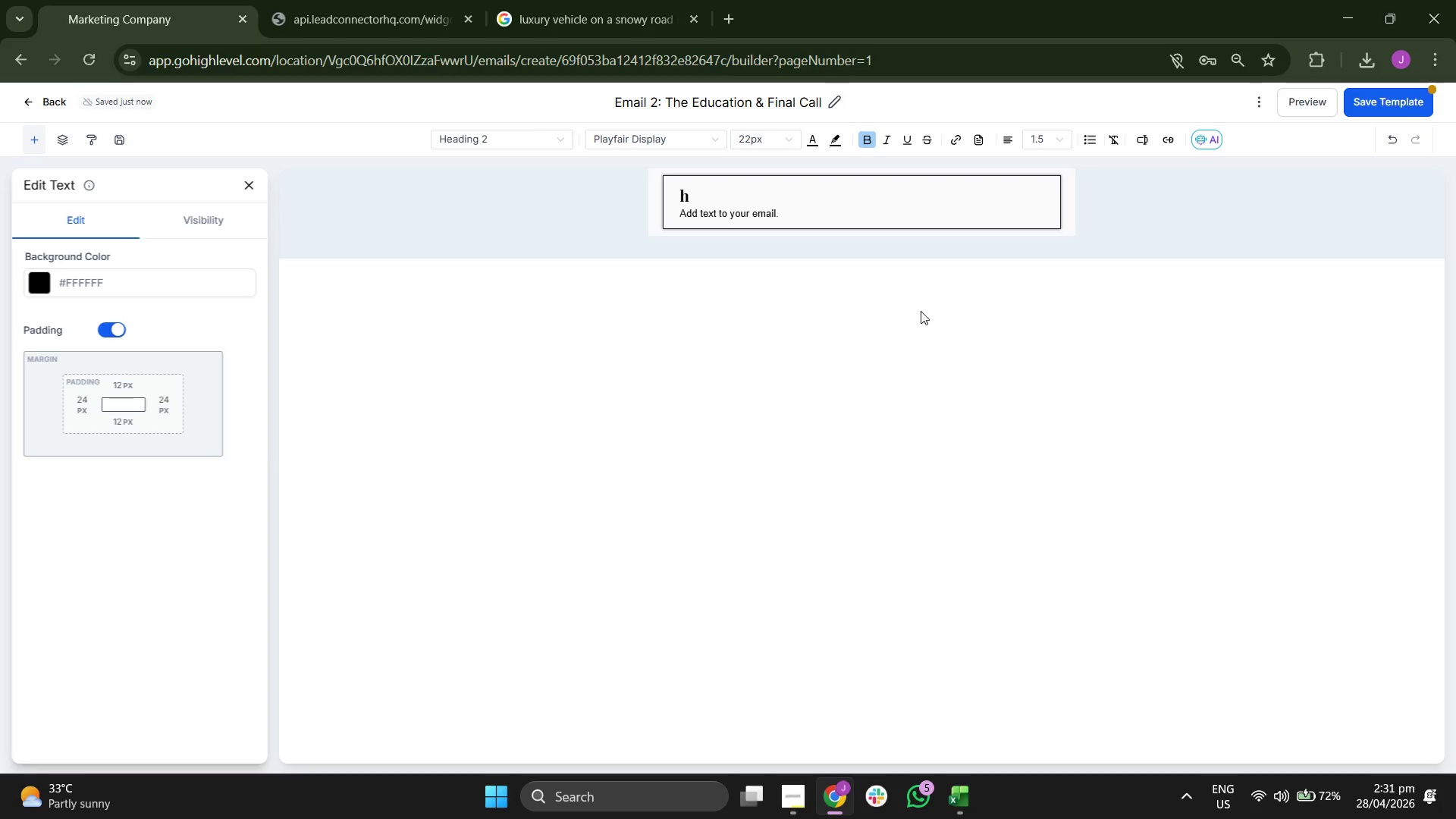 
key(Backspace)
 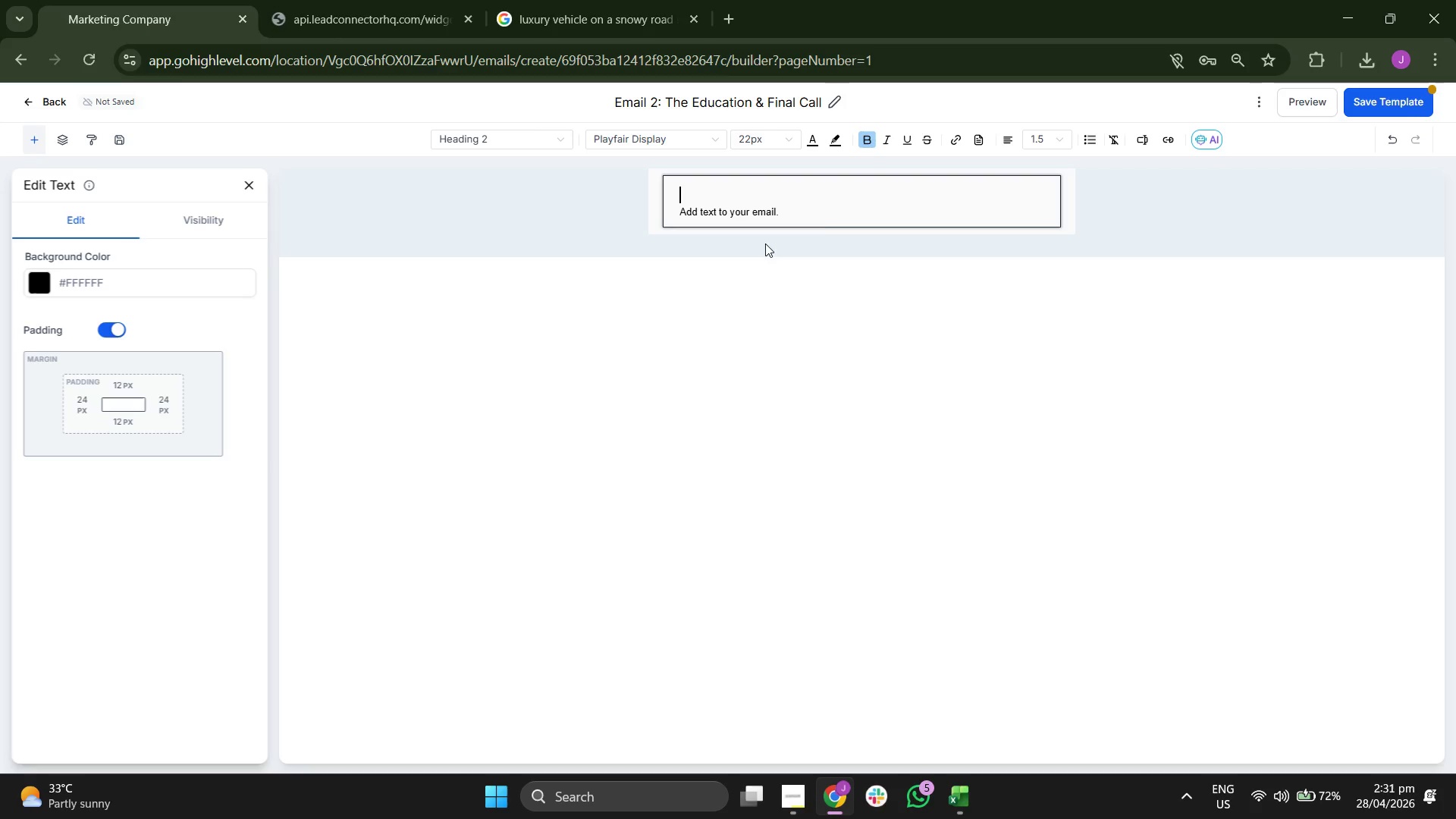 
double_click([737, 210])
 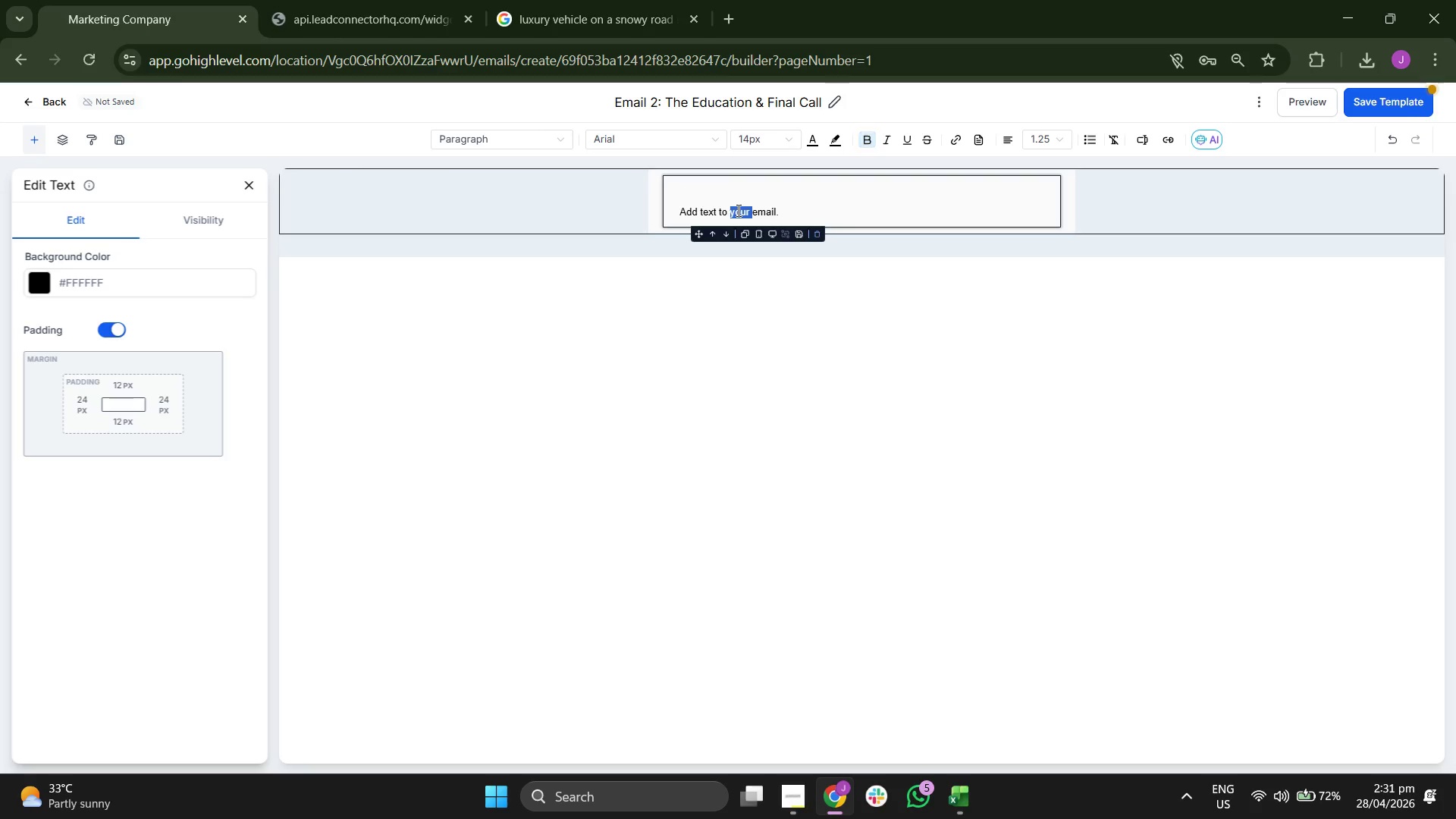 
triple_click([737, 210])
 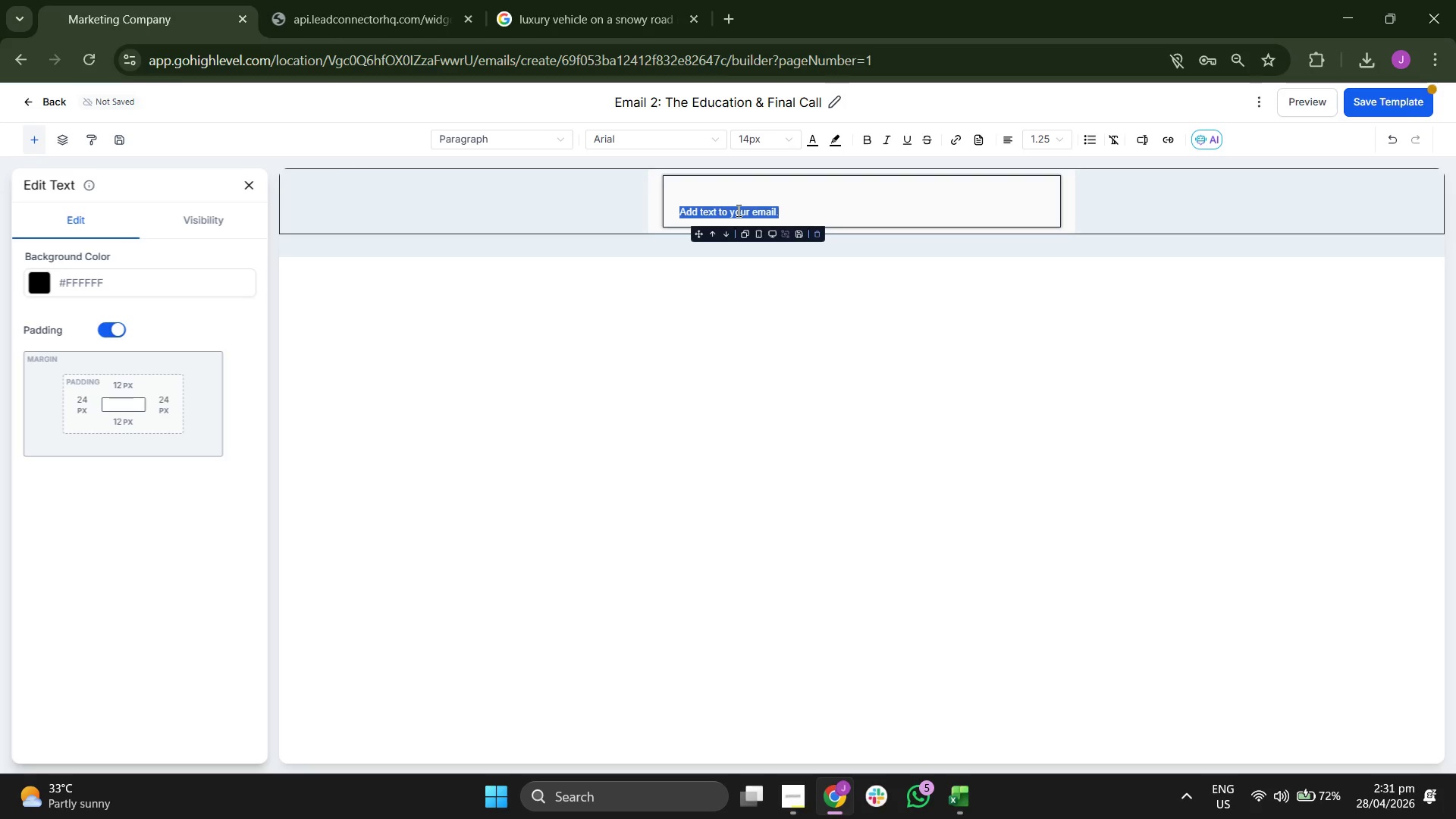 
key(Backspace)
 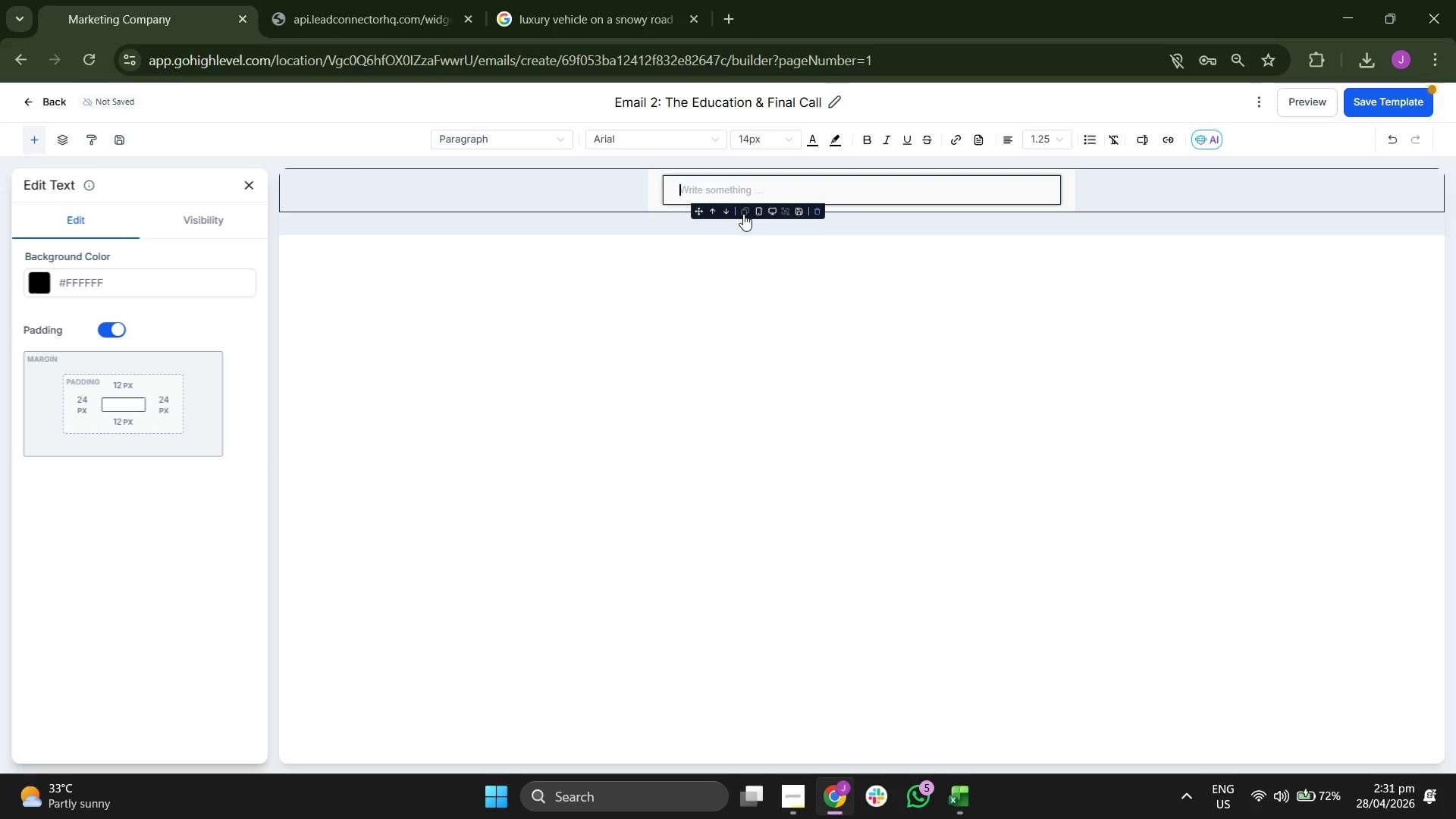 
key(Backspace)
 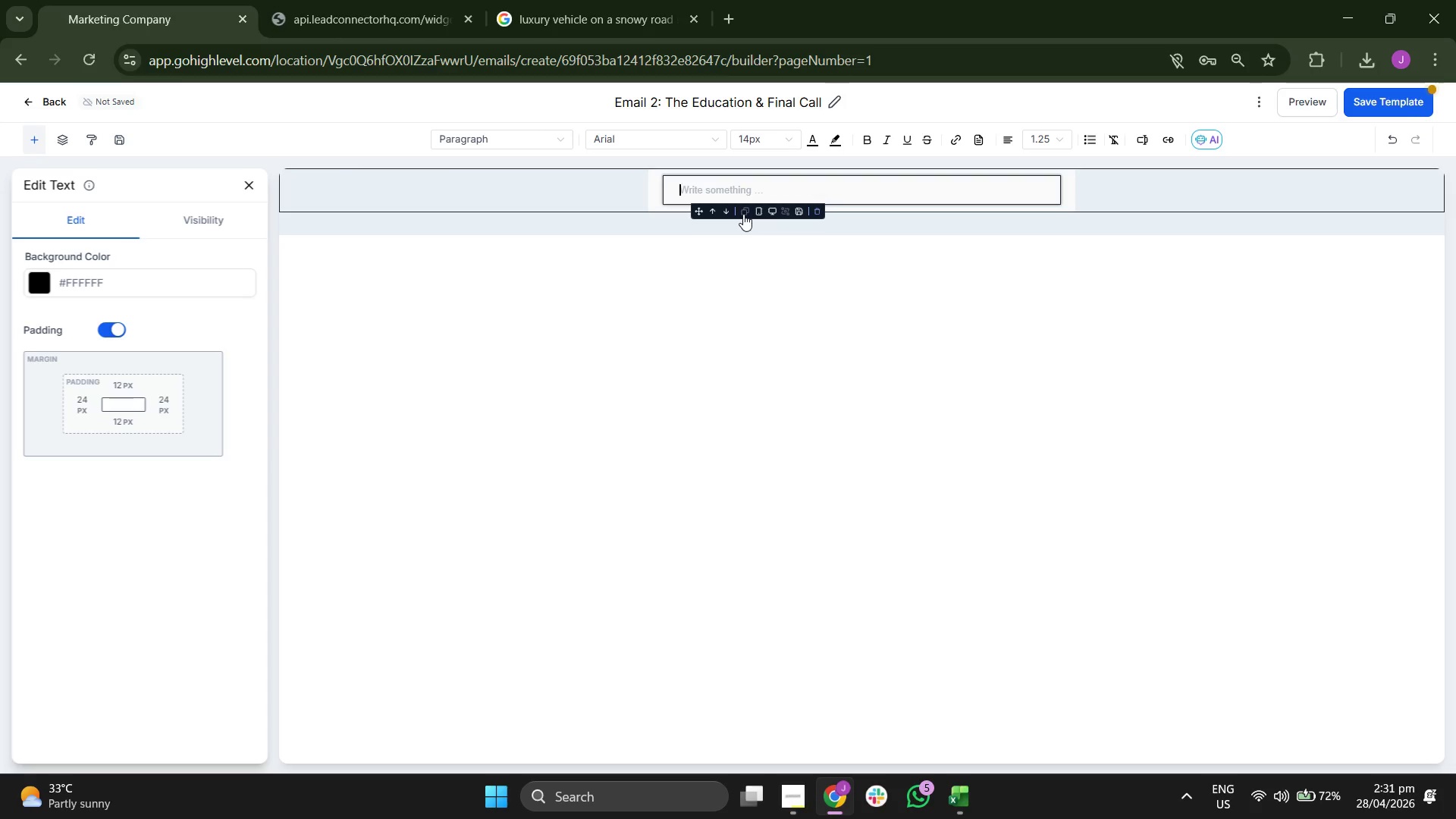 
key(Backspace)
 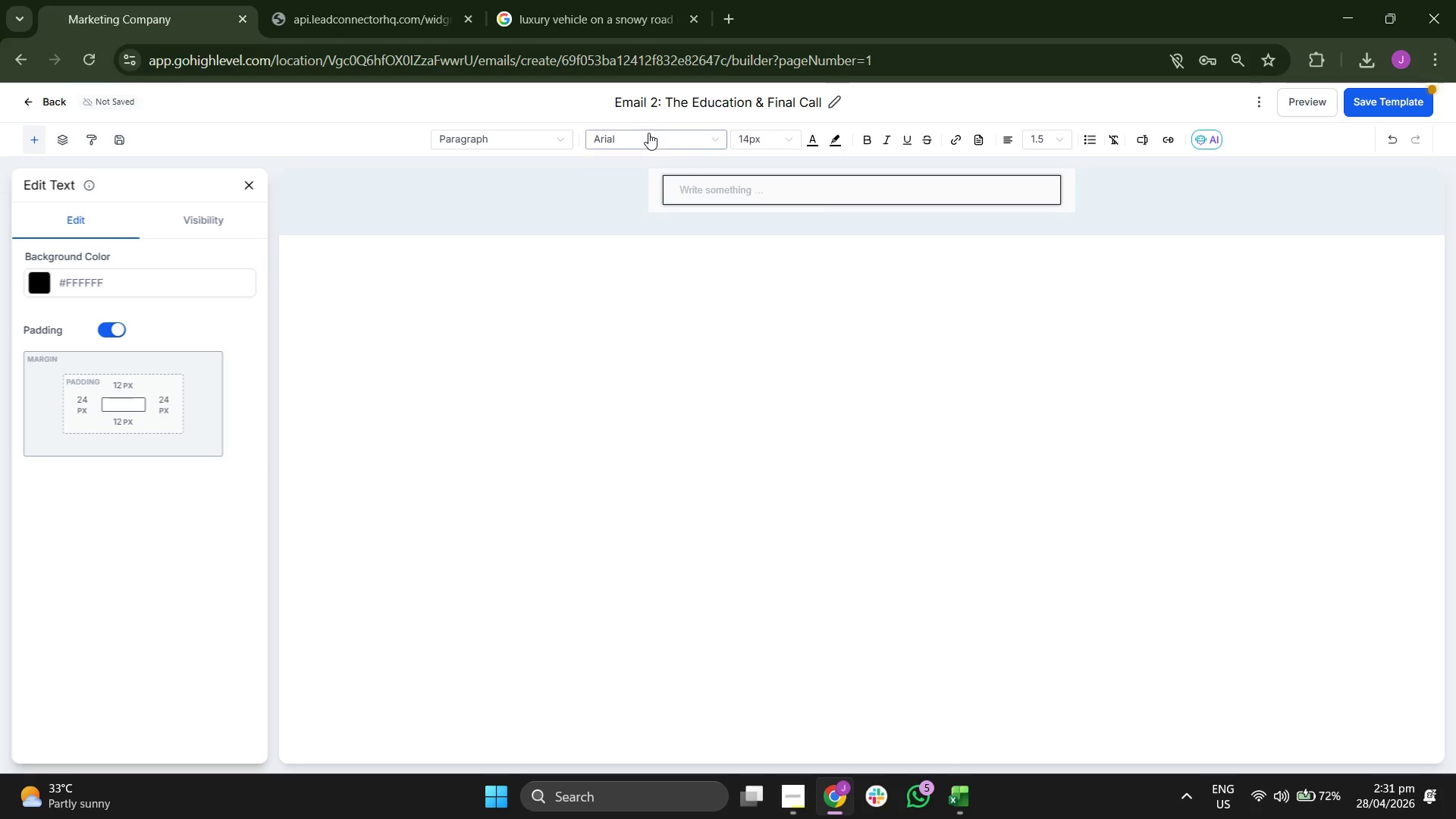 
left_click([648, 148])
 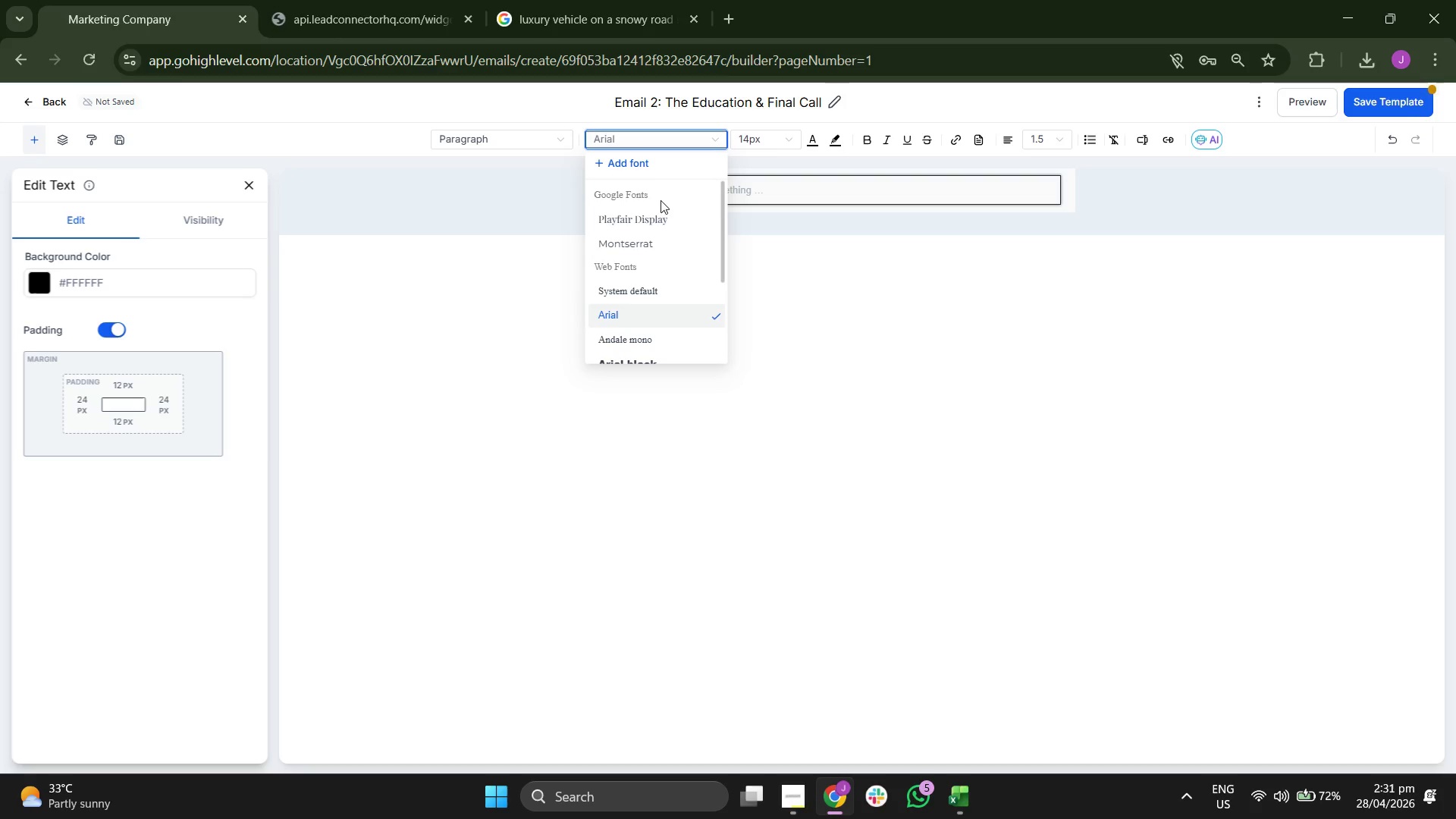 
left_click([657, 218])
 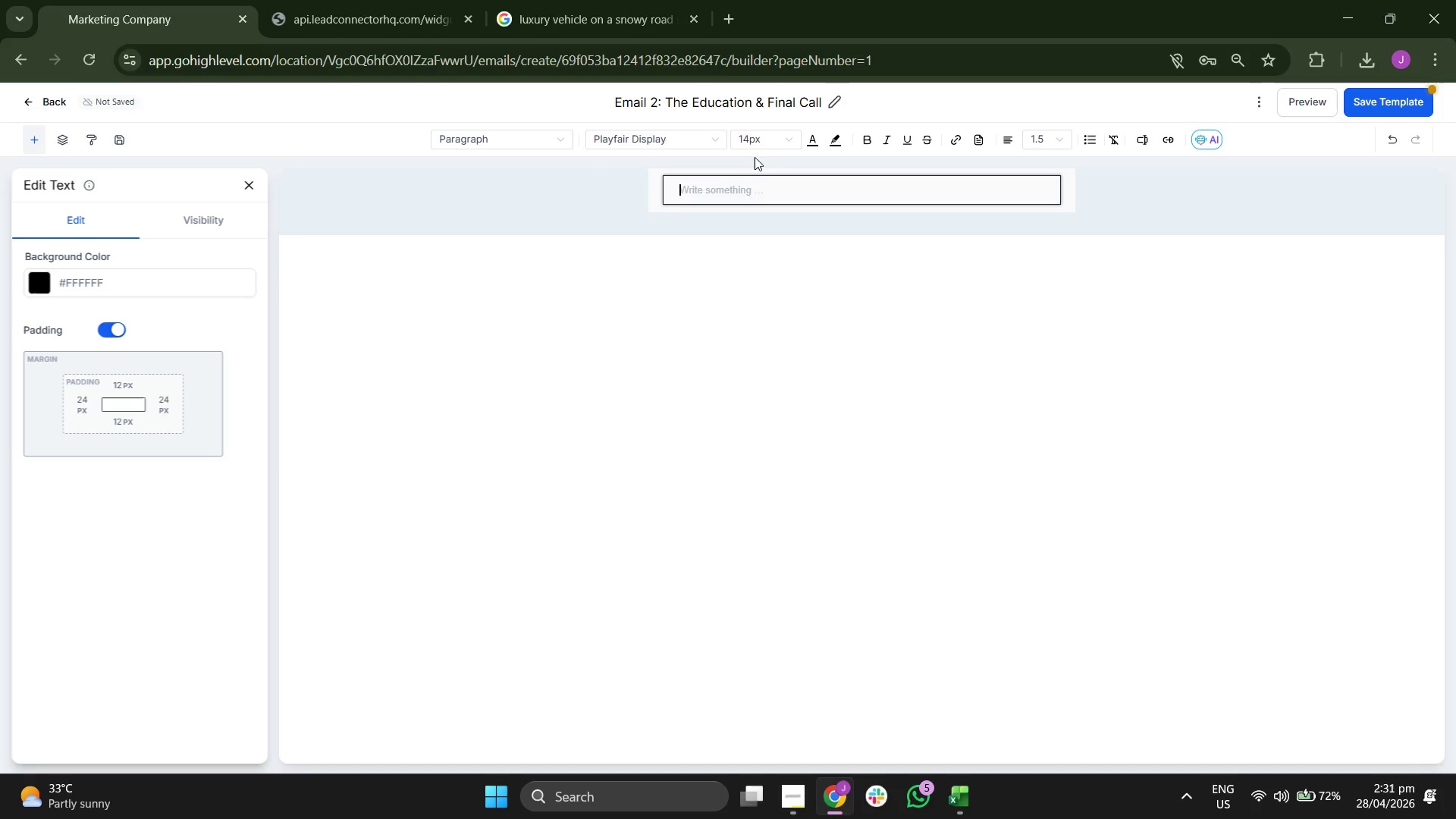 
left_click([767, 146])
 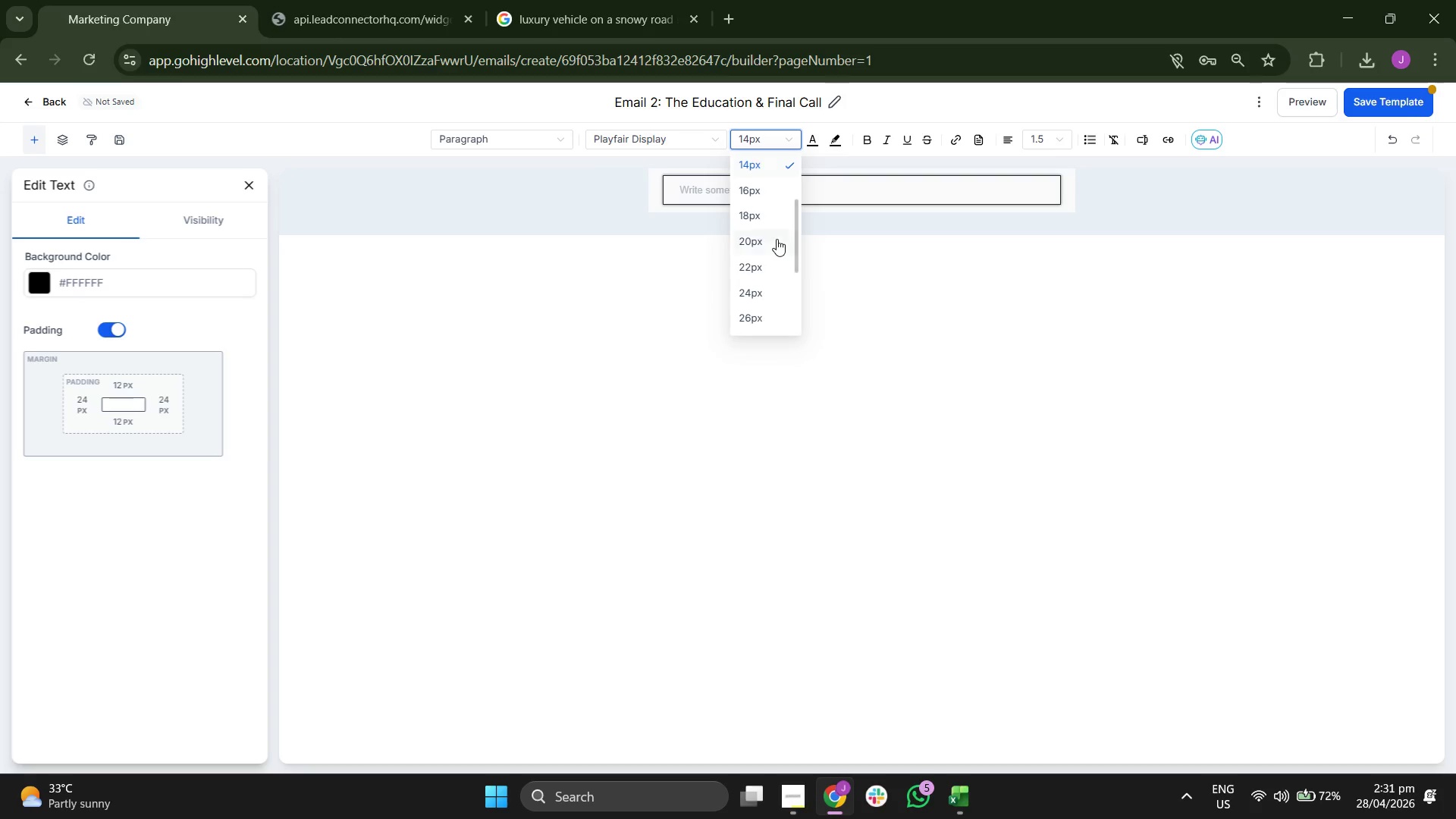 
scroll: coordinate [777, 239], scroll_direction: down, amount: 1.0
 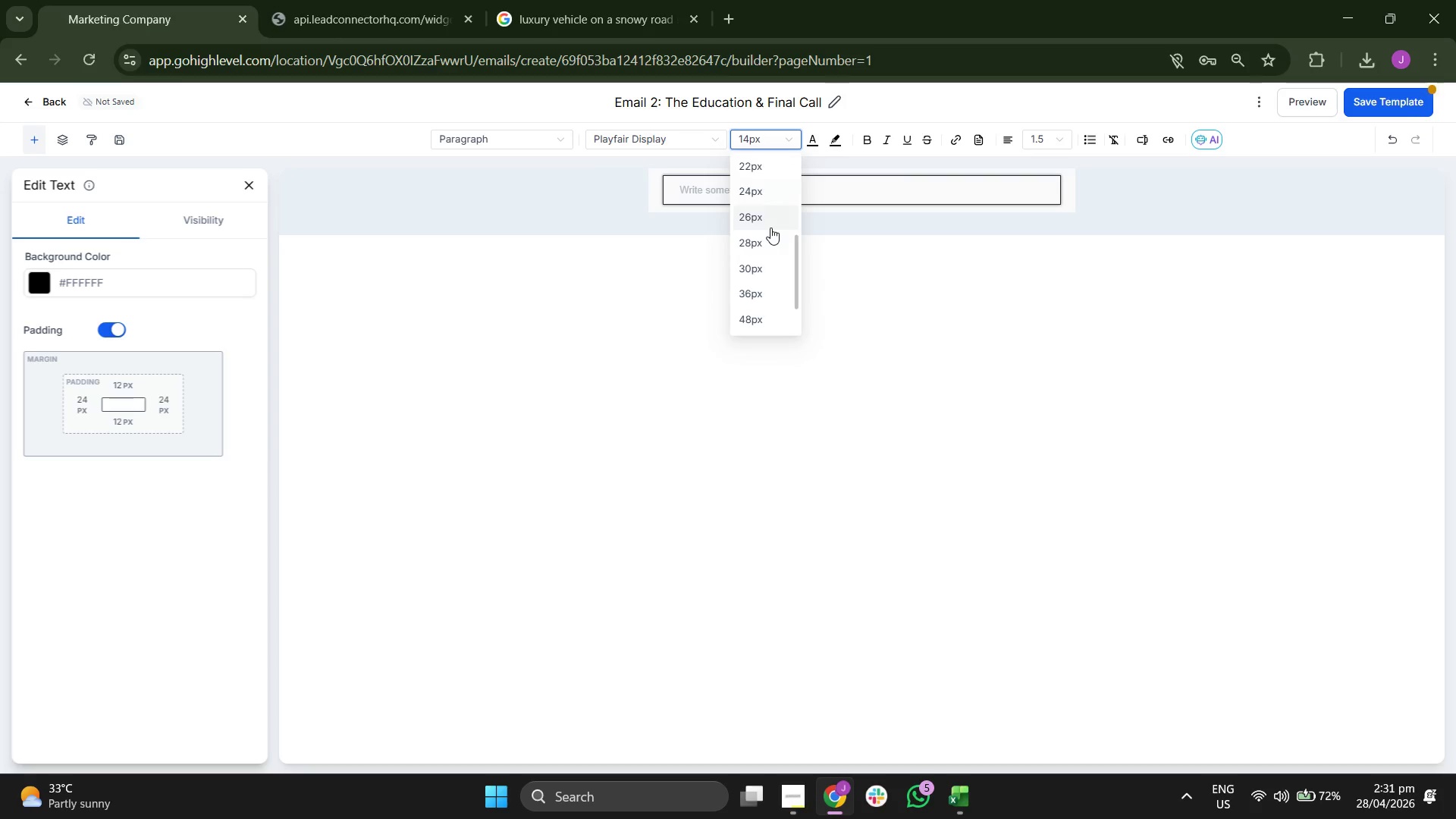 
left_click([769, 234])
 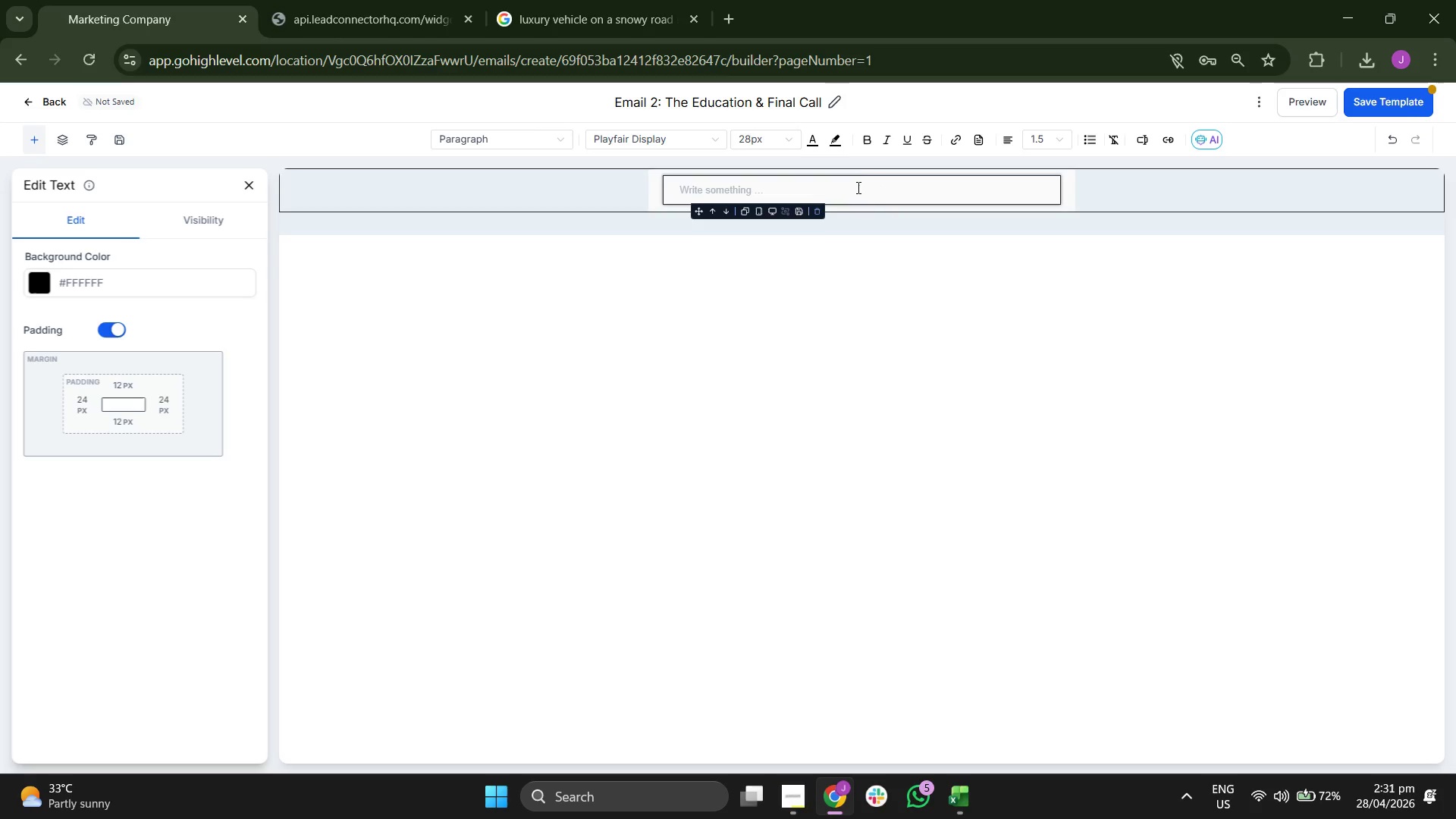 
left_click([862, 143])
 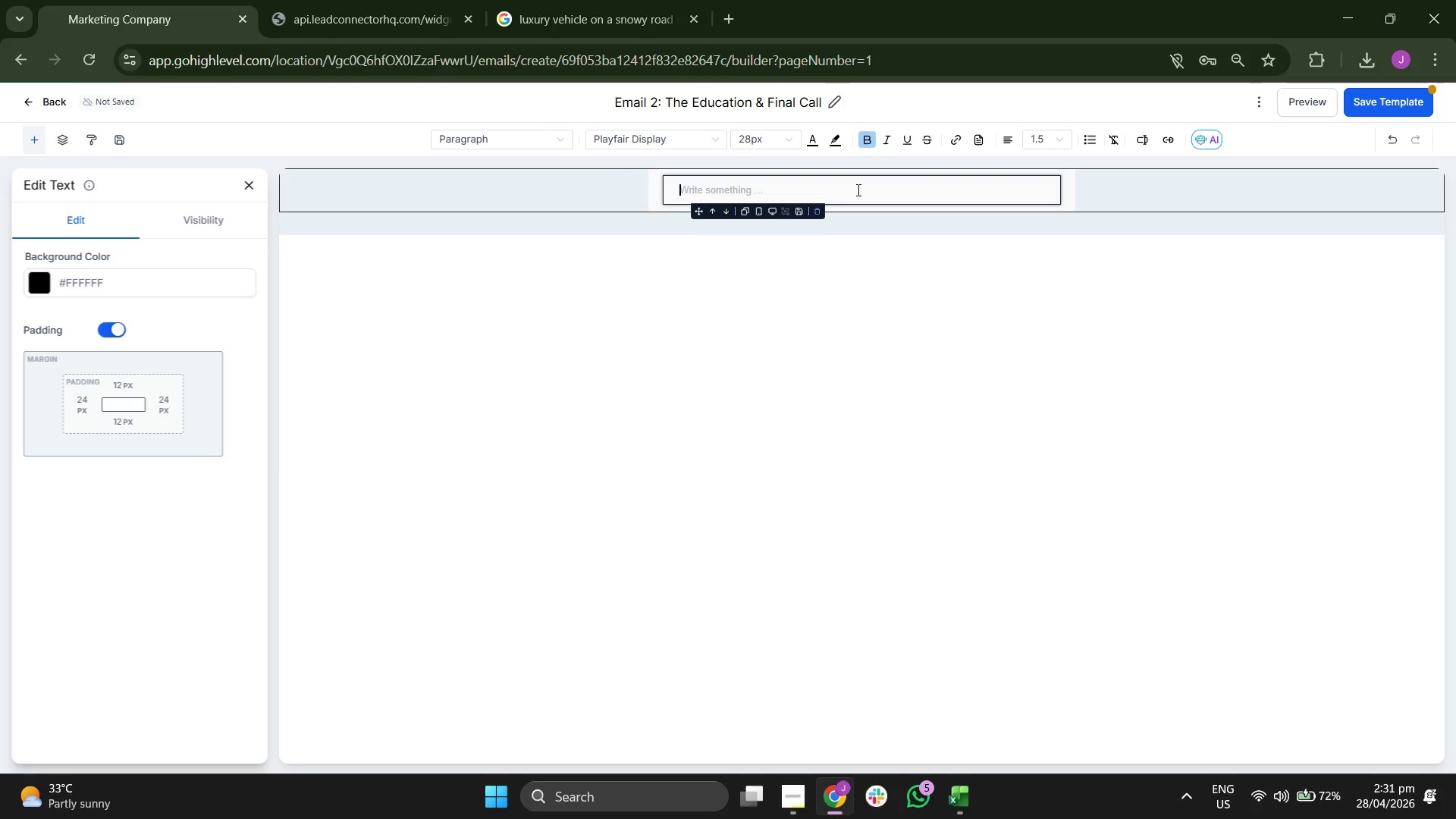 
type(Don't Wait for the First Stro)
key(Backspace)
key(Backspace)
key(Backspace)
type(o)
key(Backspace)
type(torm.)
 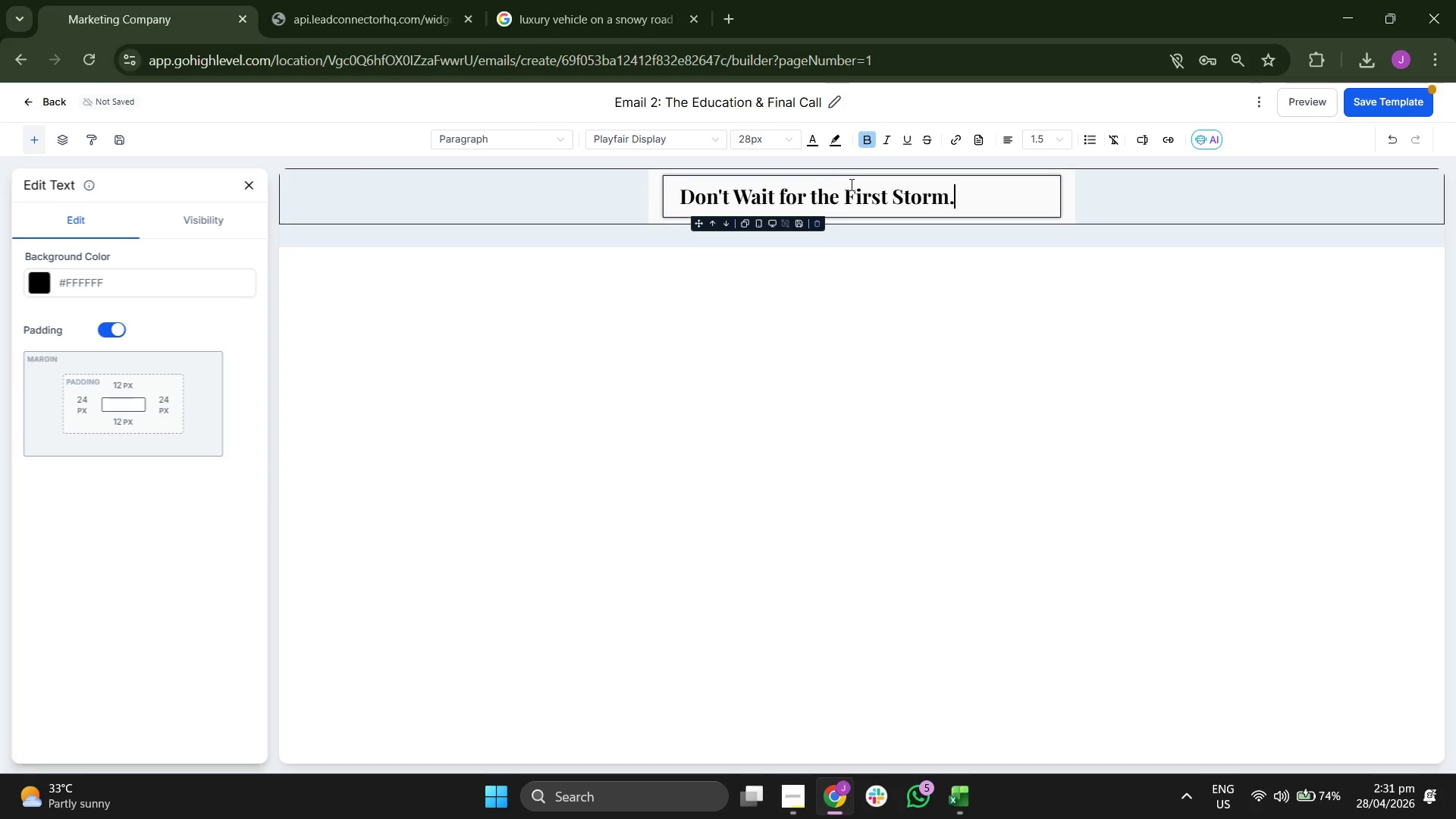 
double_click([836, 193])
 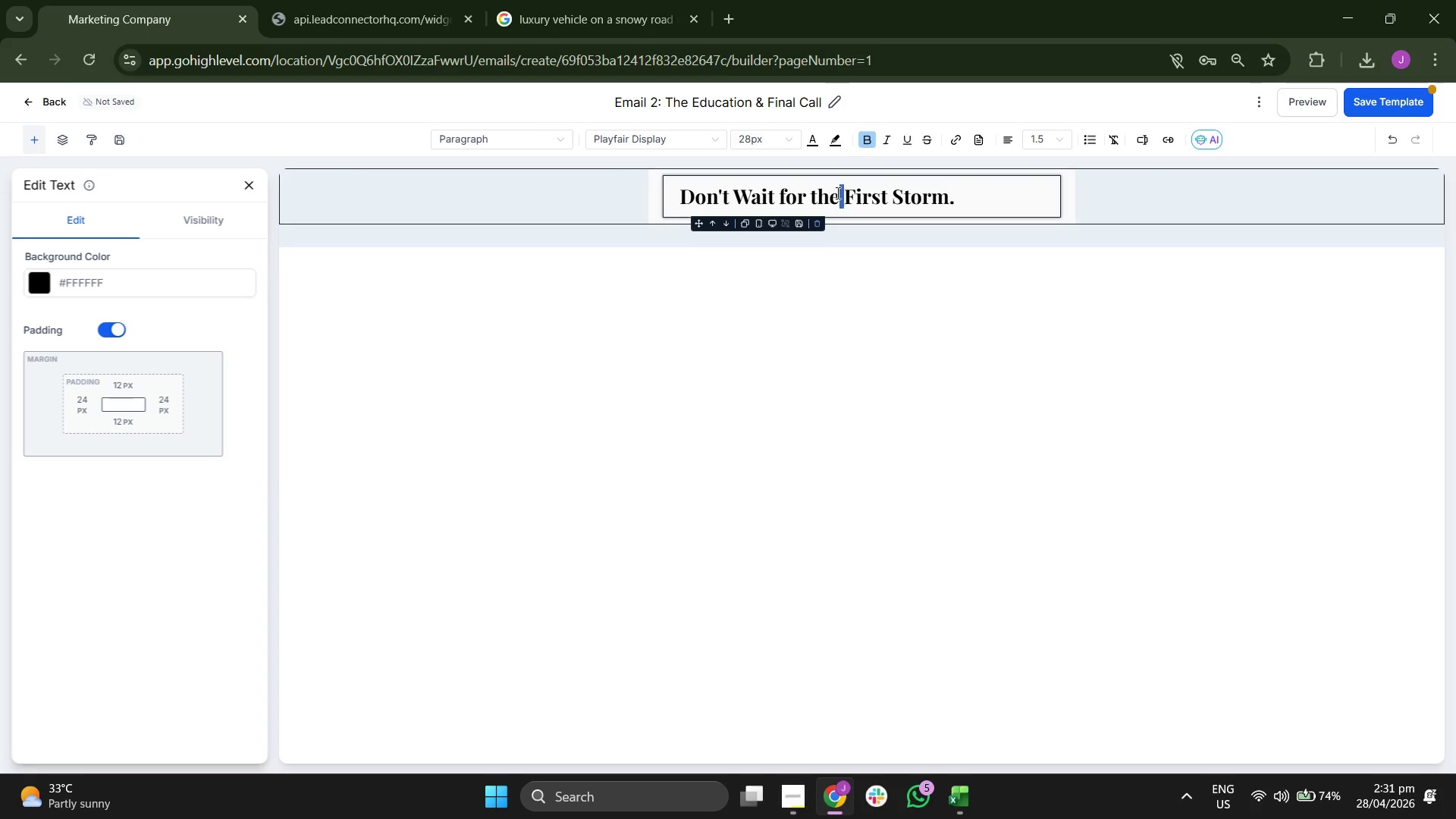 
triple_click([836, 193])
 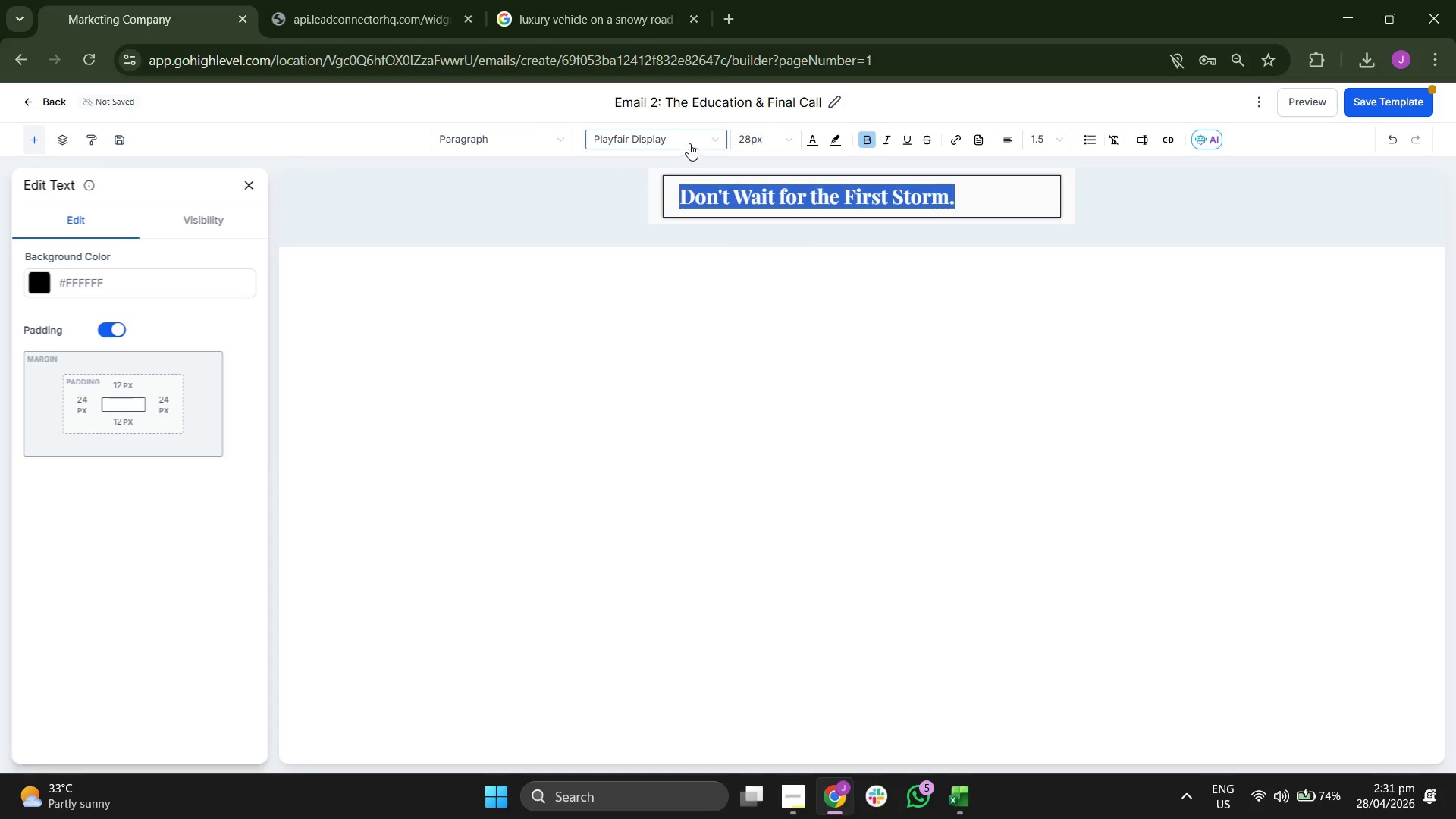 
left_click([689, 140])
 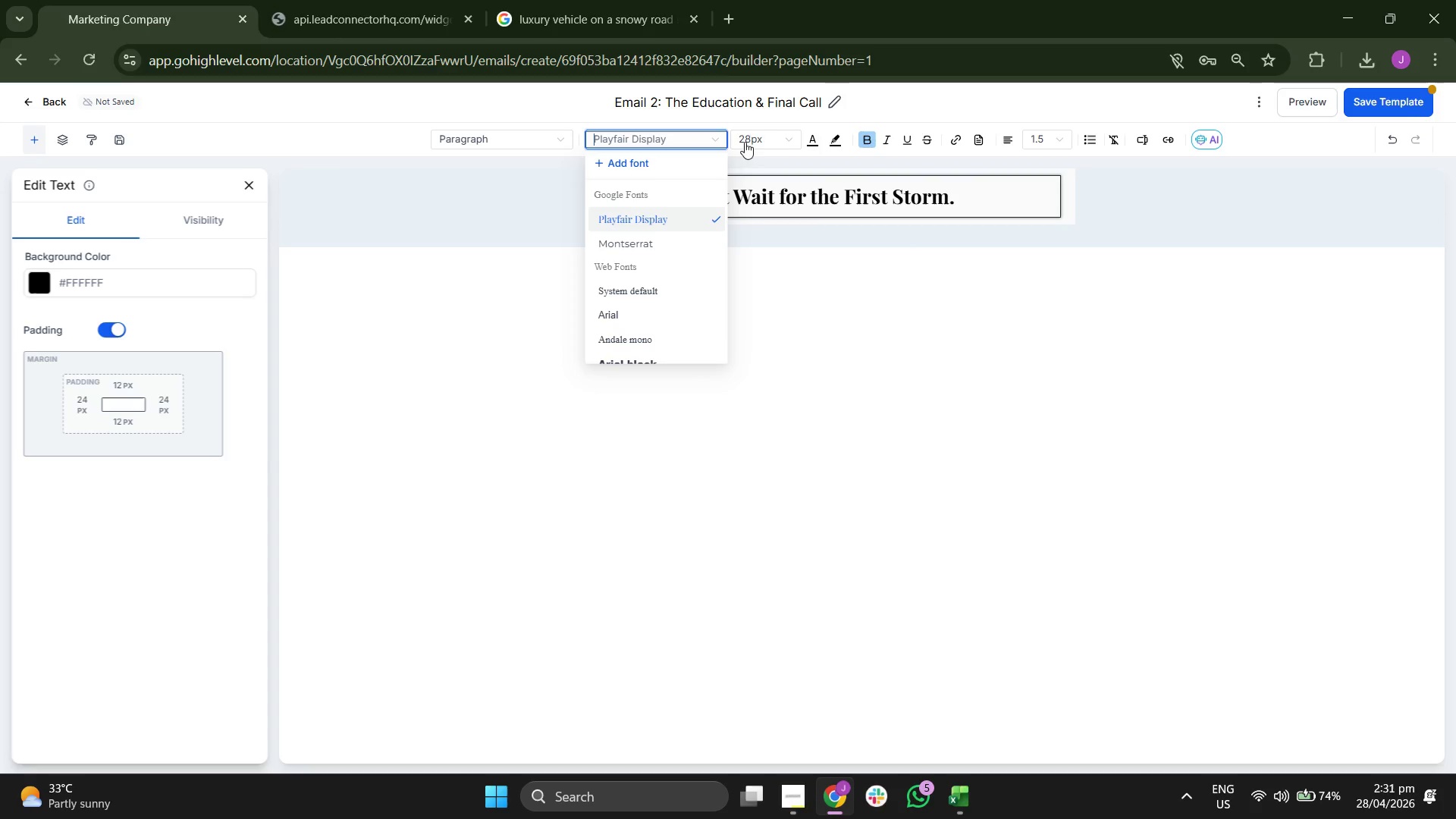 
left_click([768, 142])
 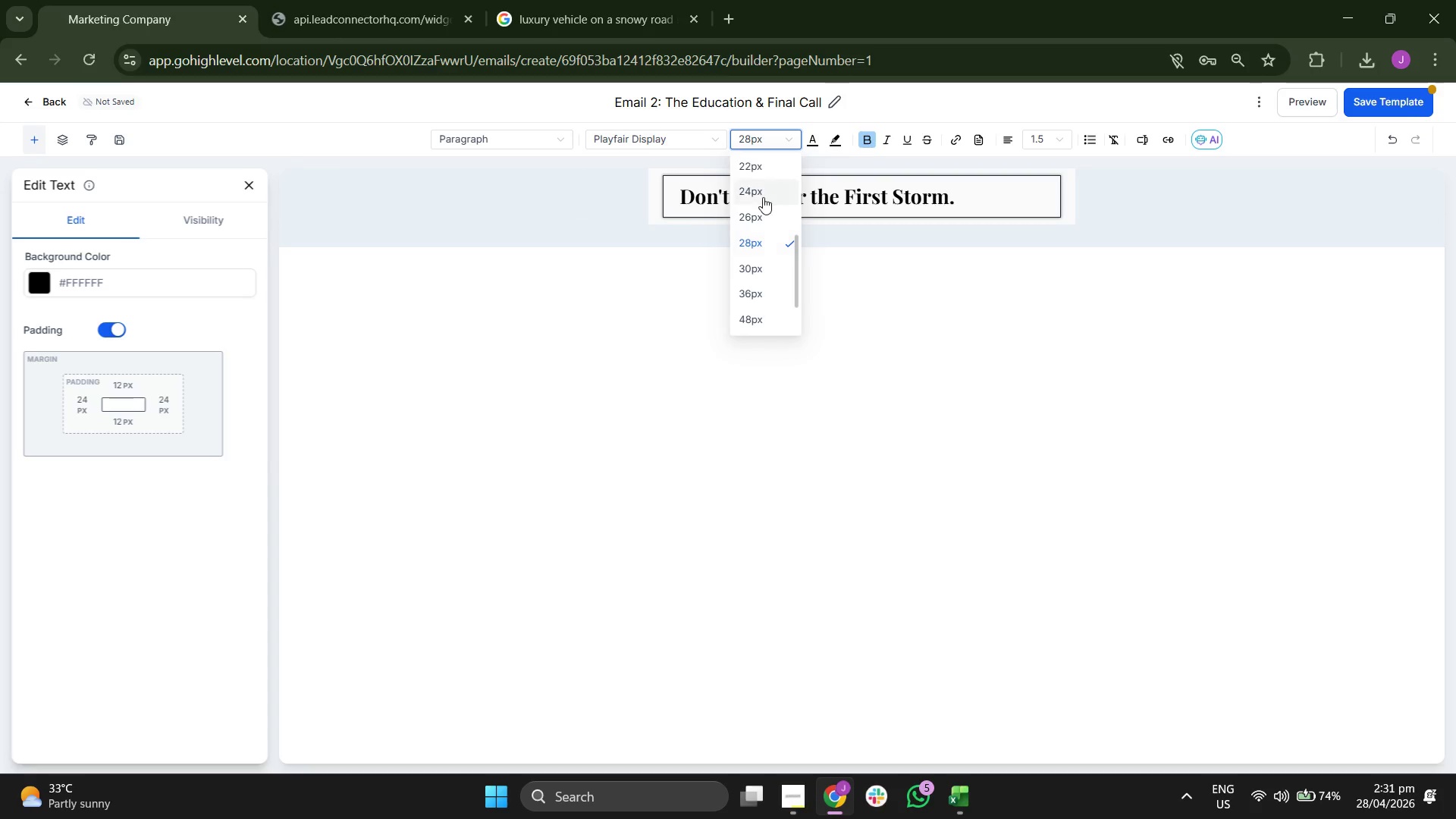 
left_click([762, 196])
 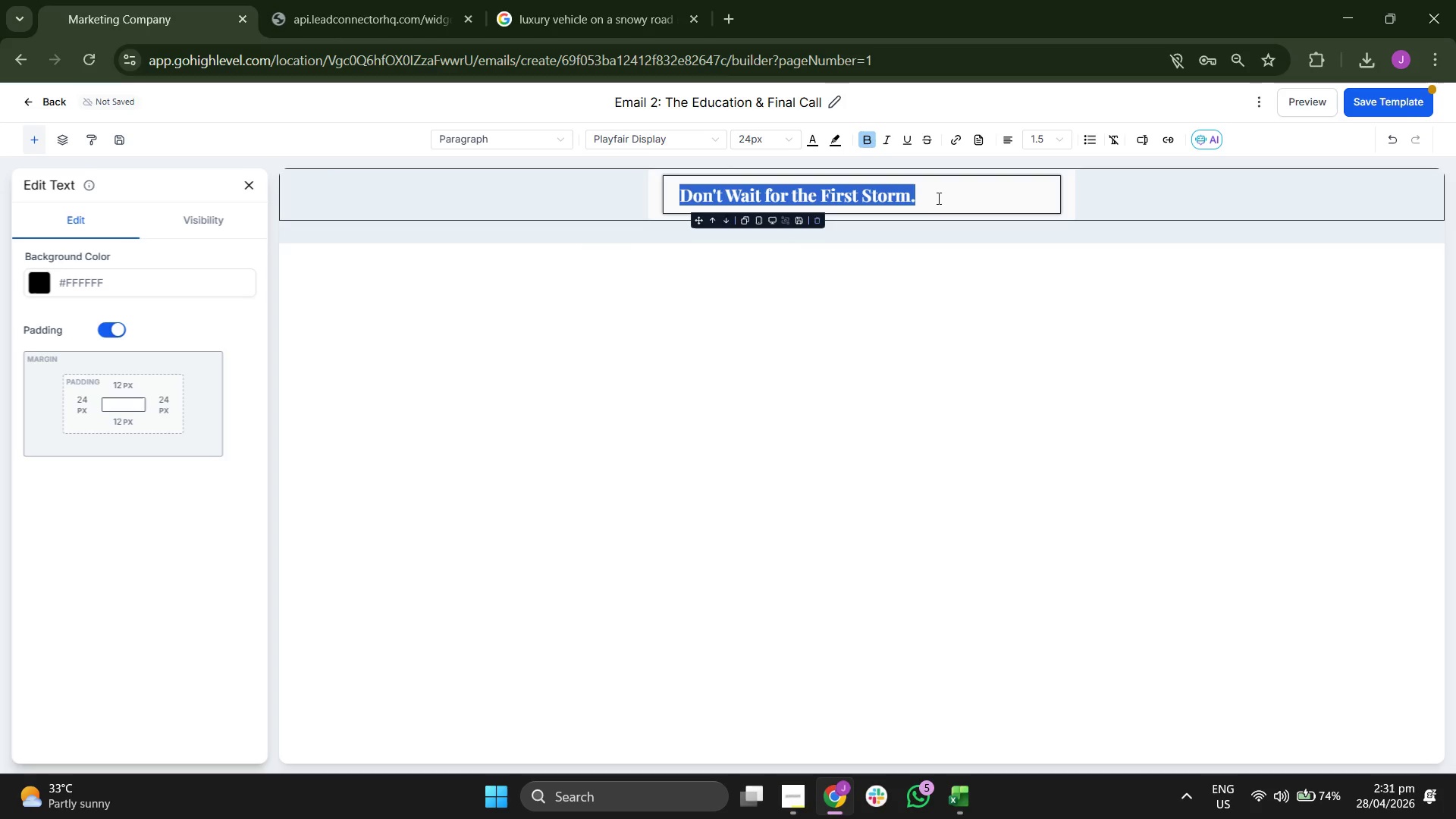 
left_click([957, 197])
 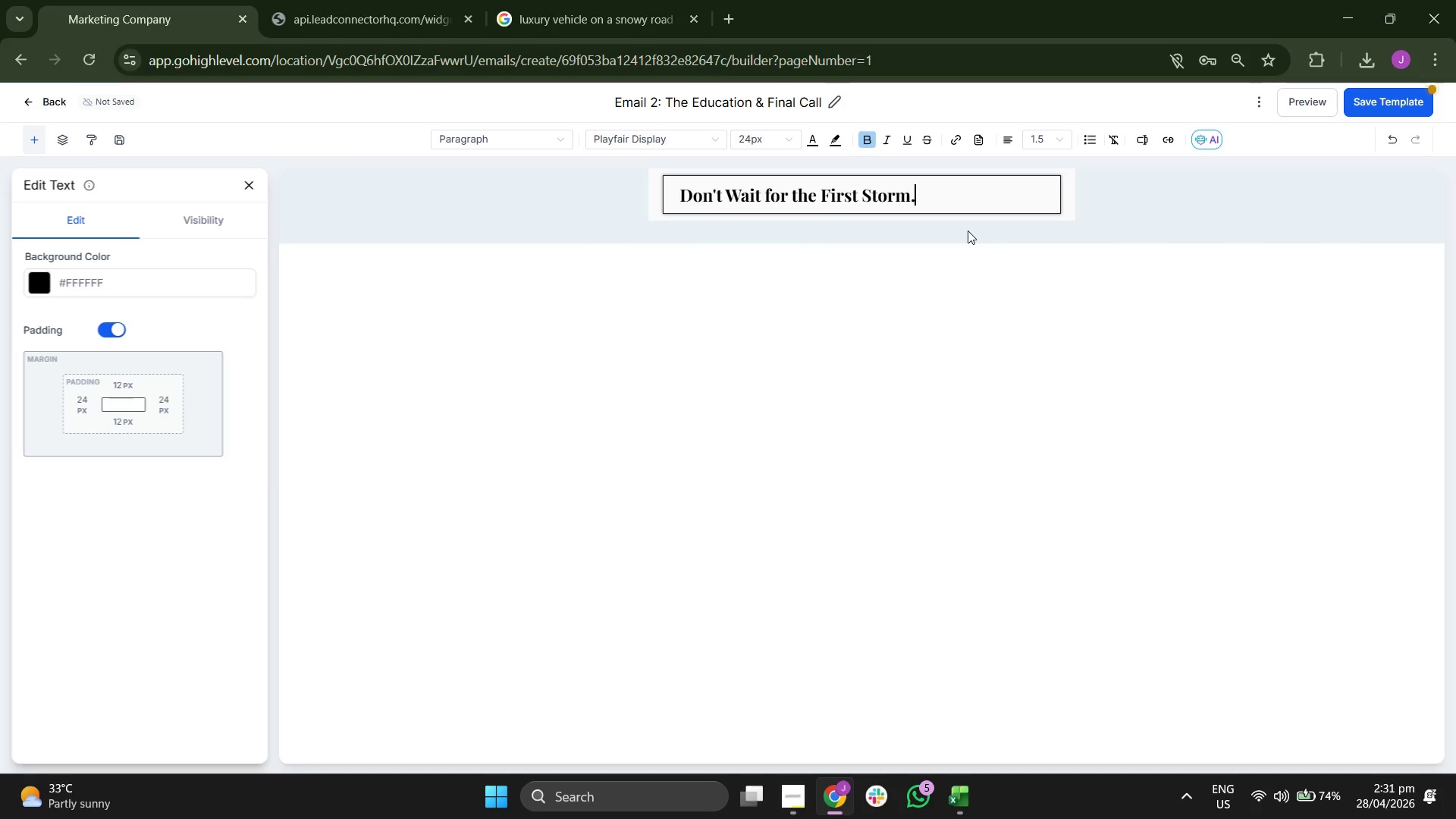 
key(Enter)
 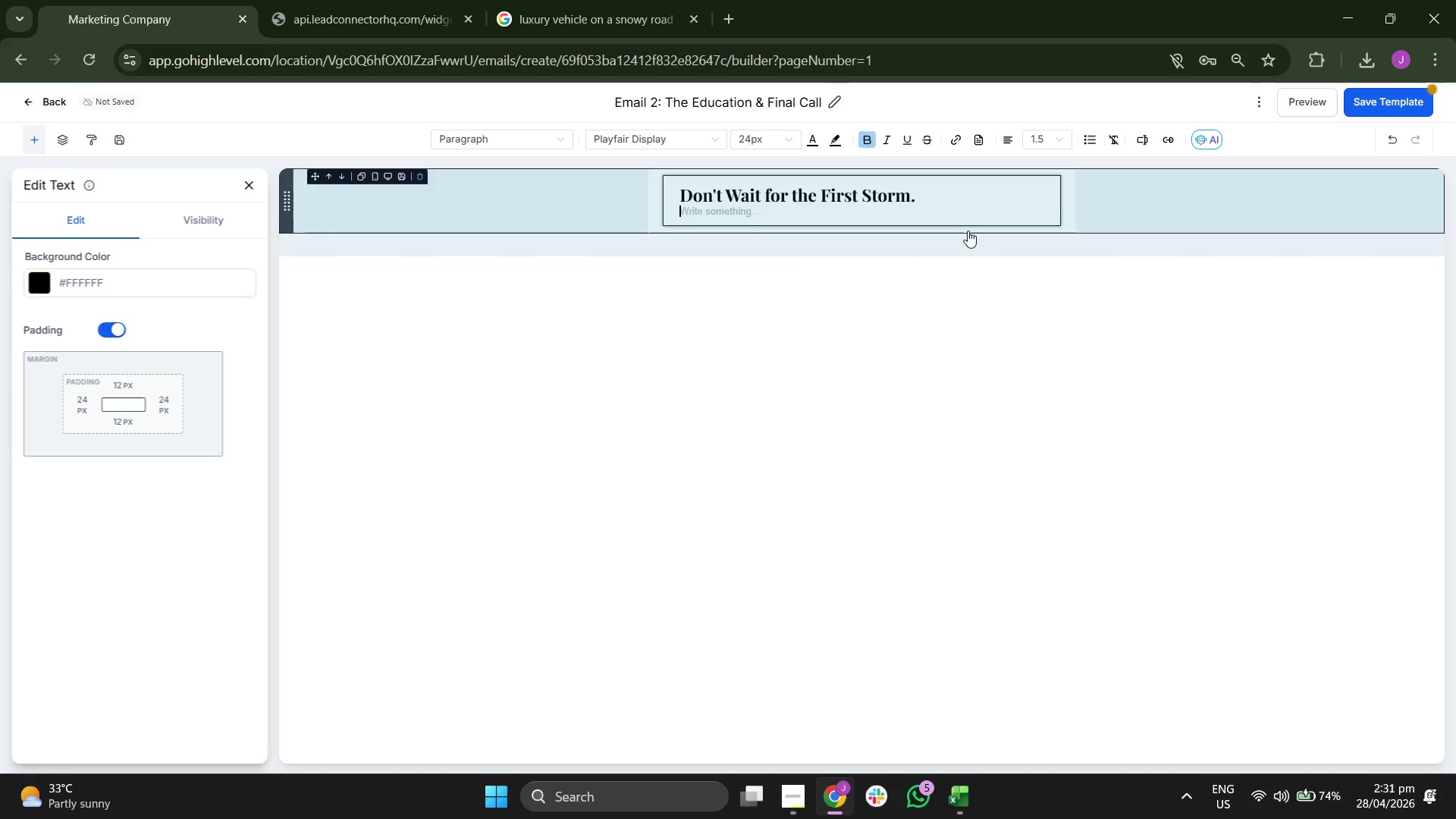 
key(Enter)
 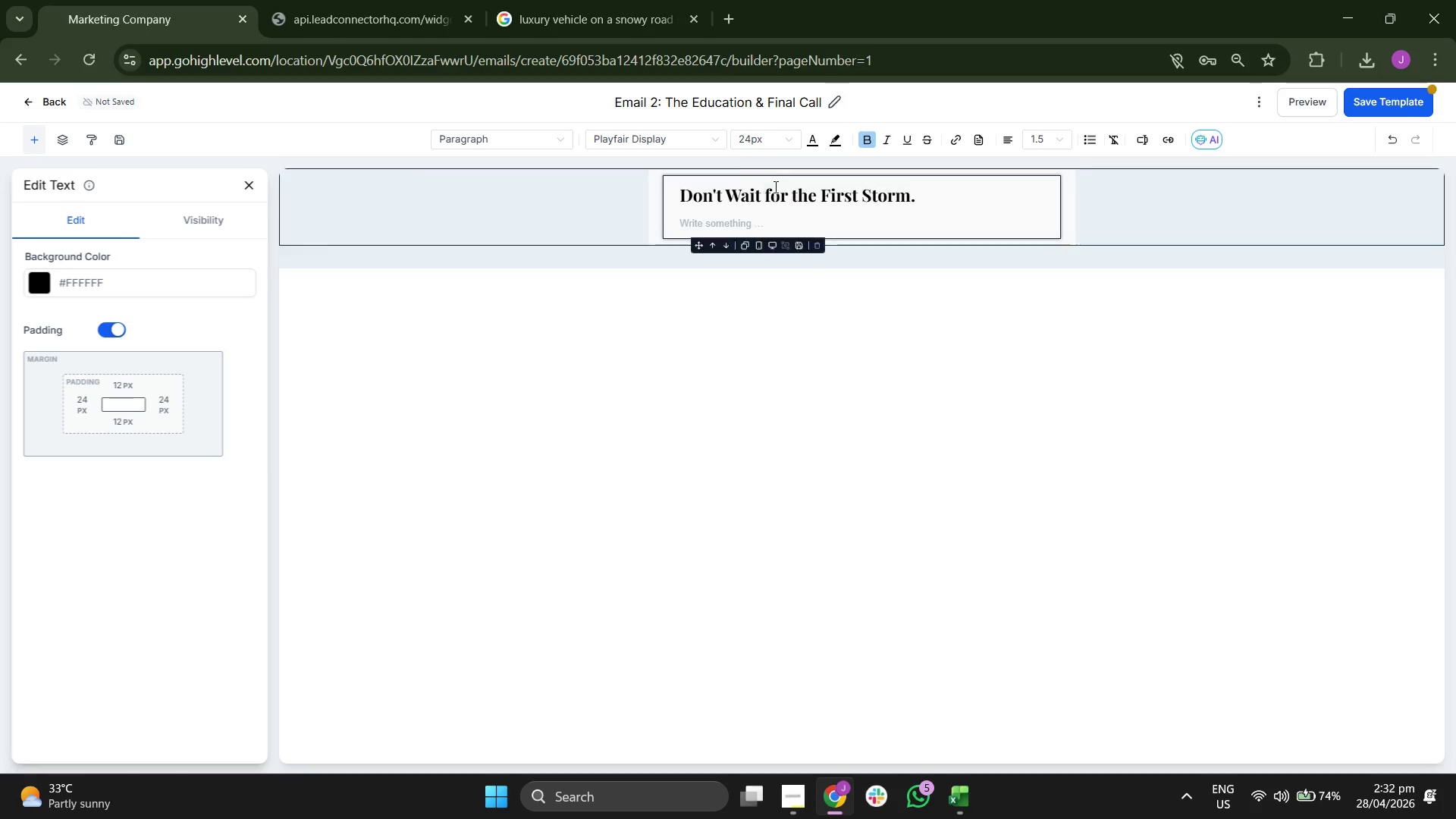 
left_click([748, 141])
 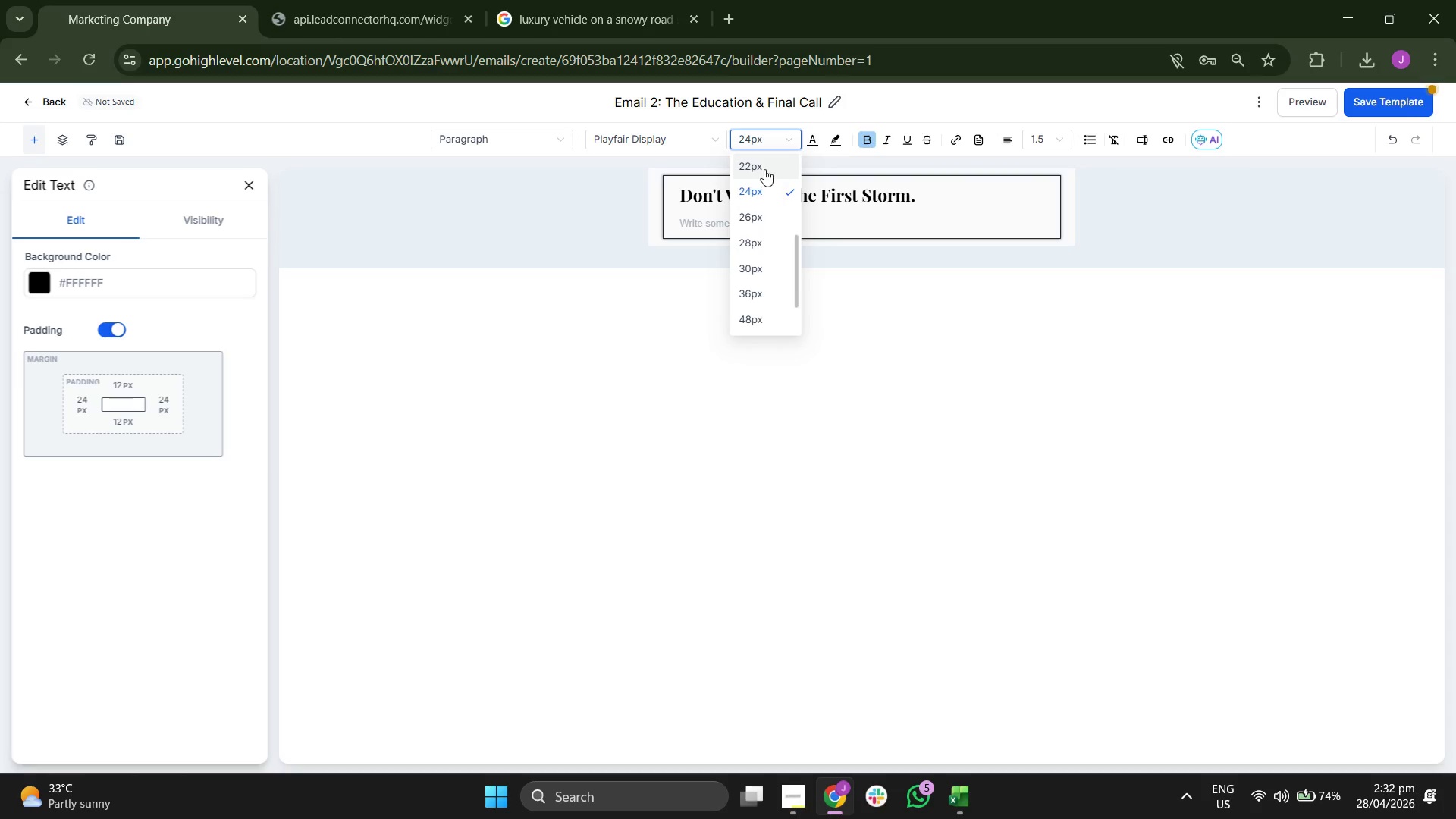 
left_click([760, 162])
 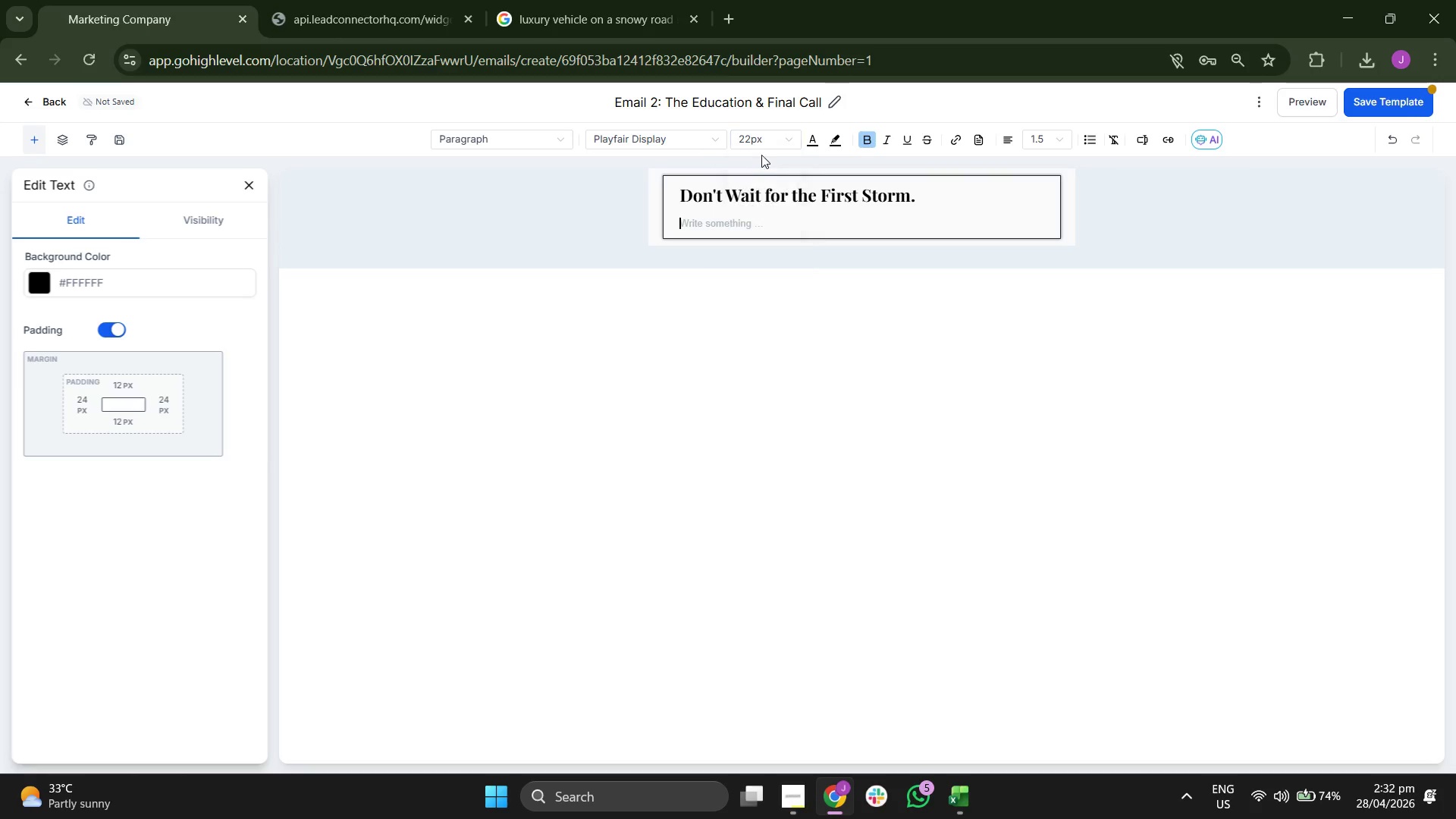 
left_click([762, 147])
 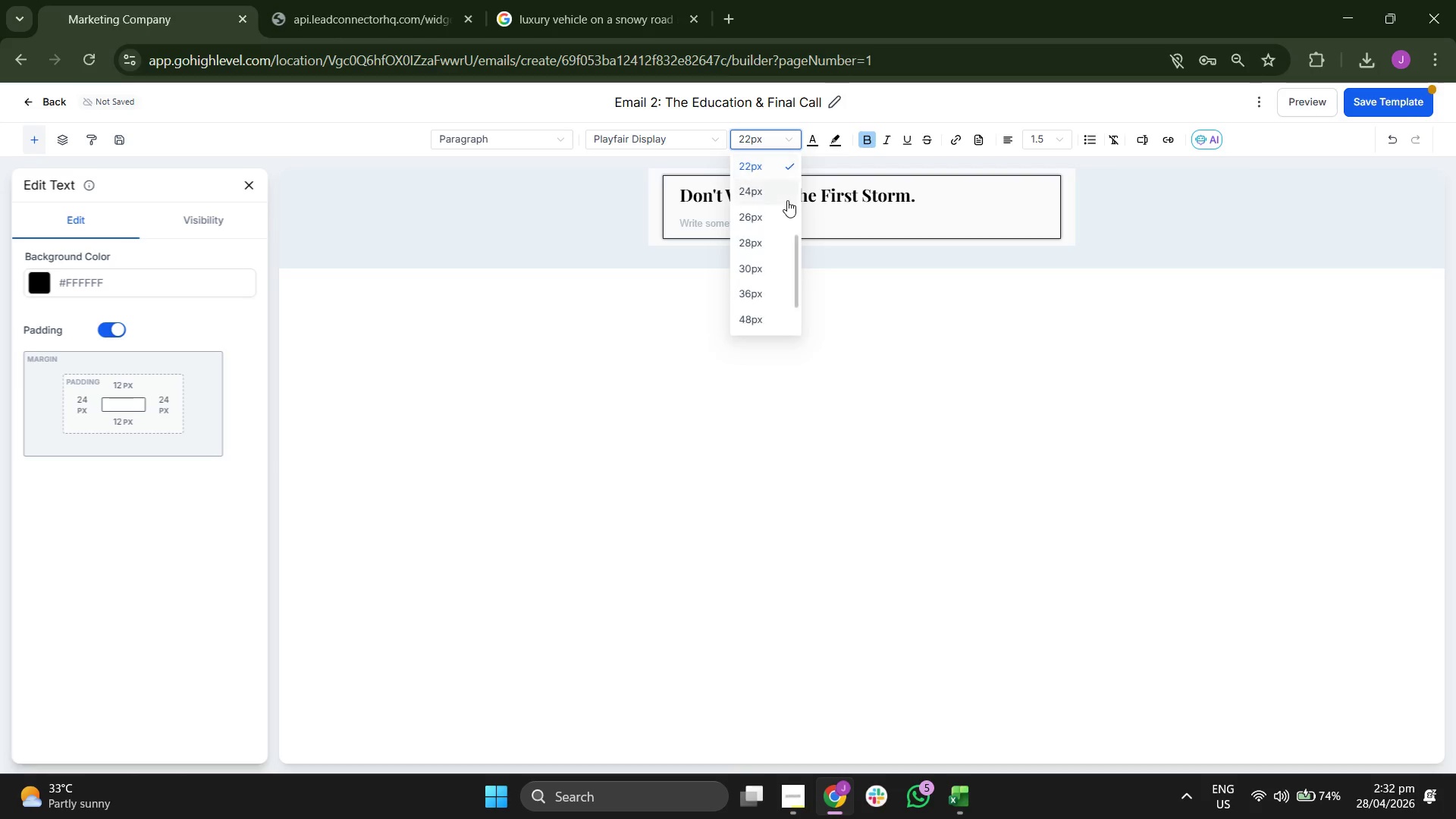 
scroll: coordinate [787, 200], scroll_direction: none, amount: 0.0
 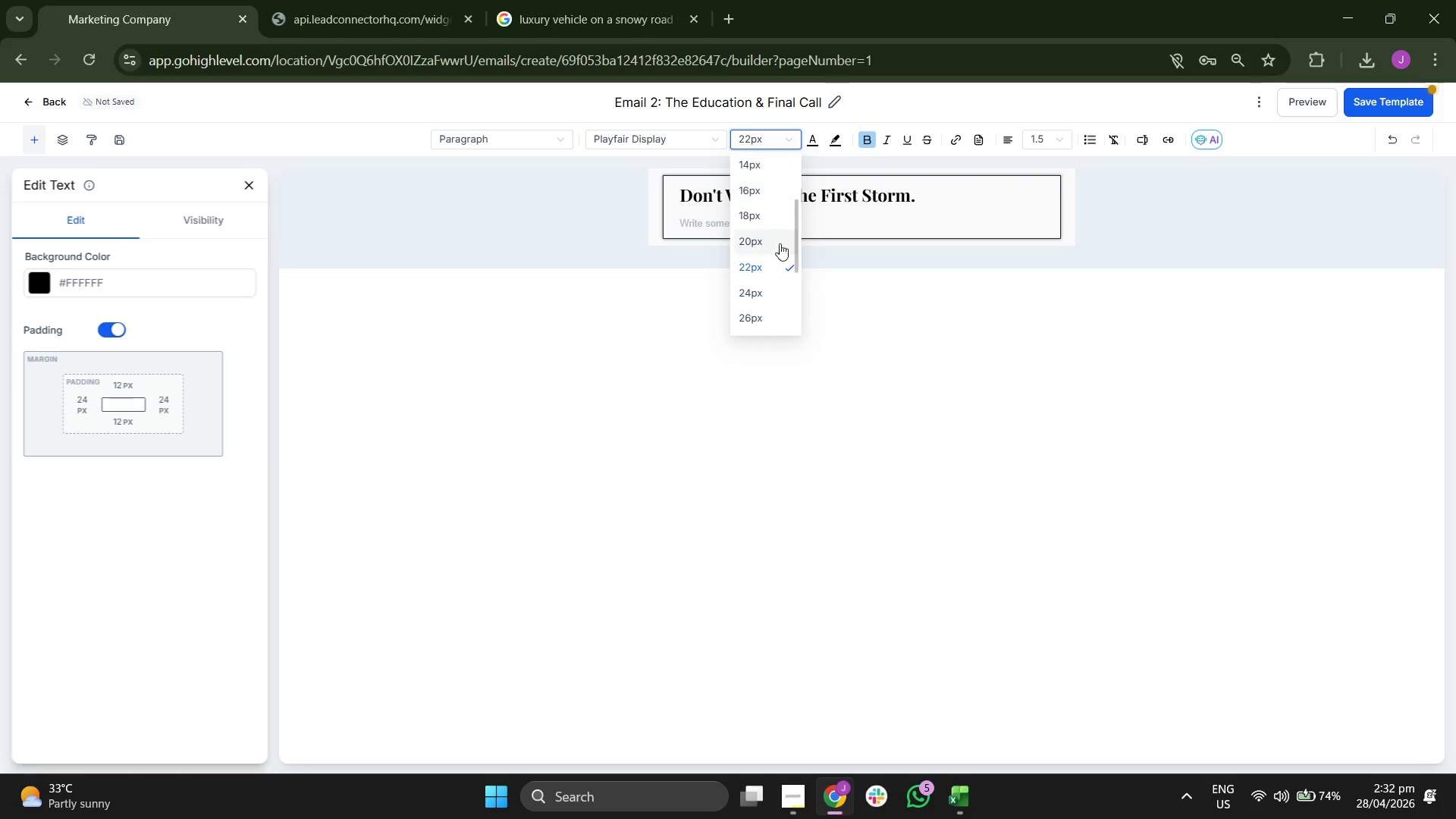 
left_click([770, 239])
 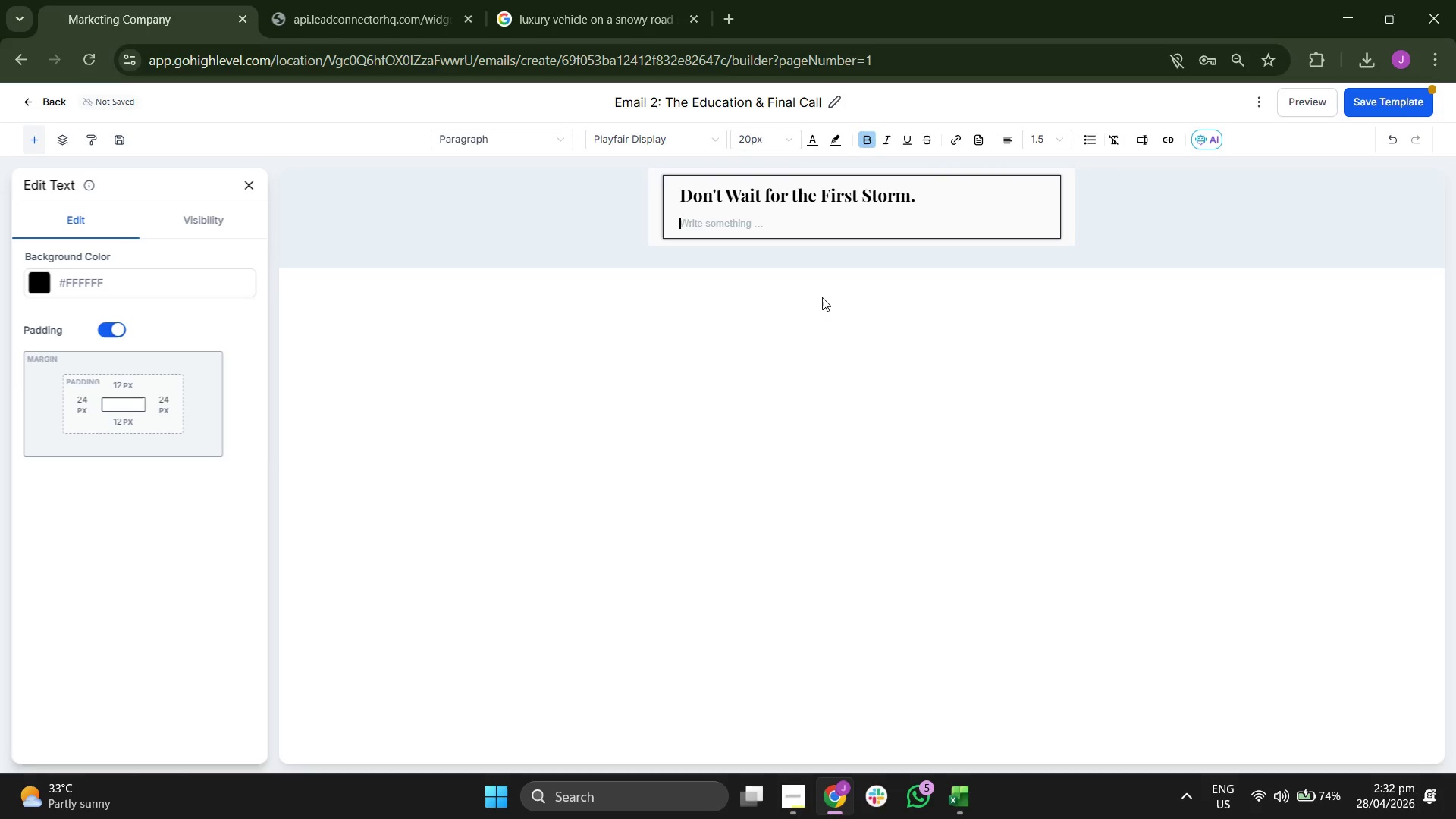 
key(CapsLock)
 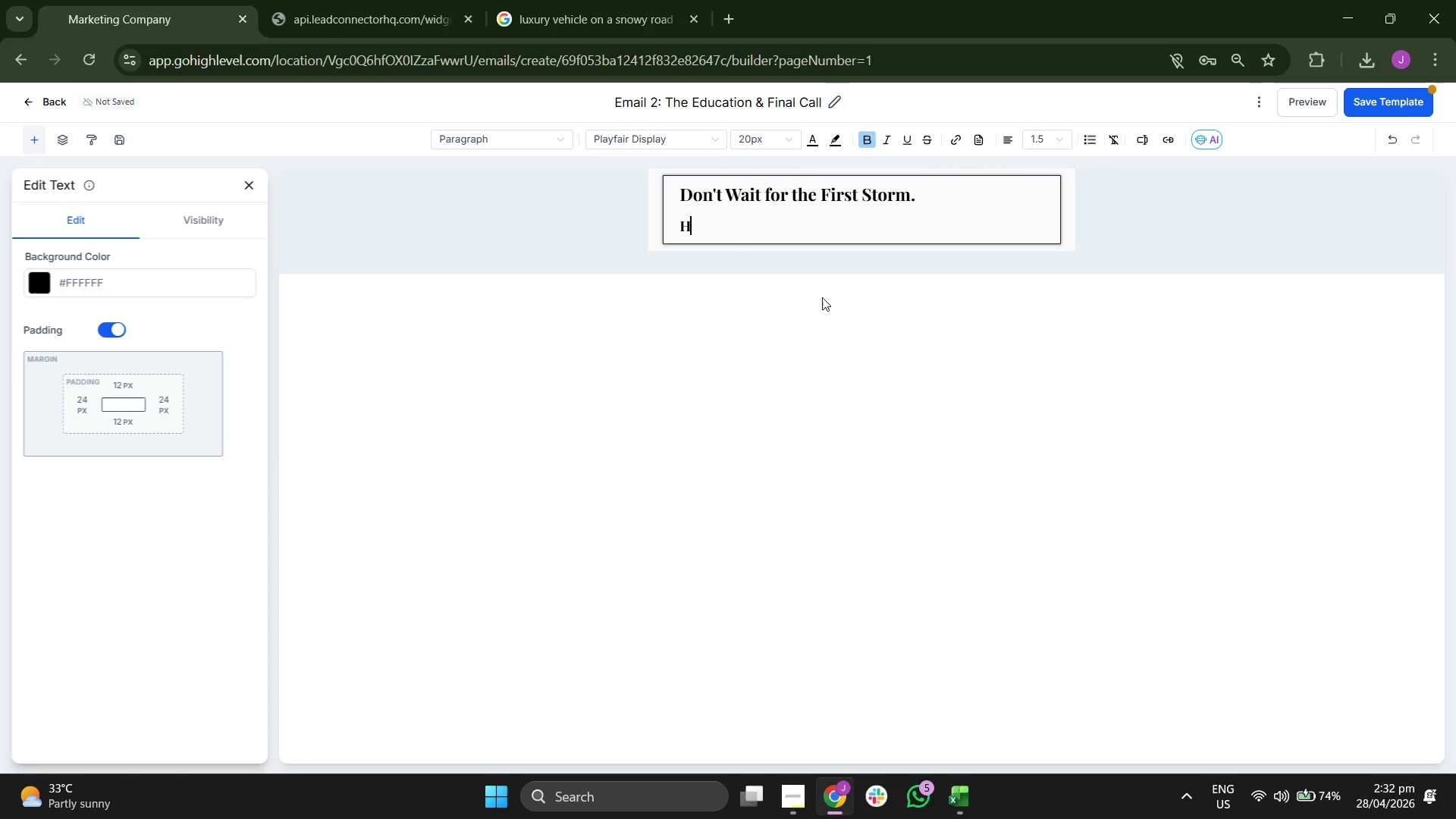 
key(H)
 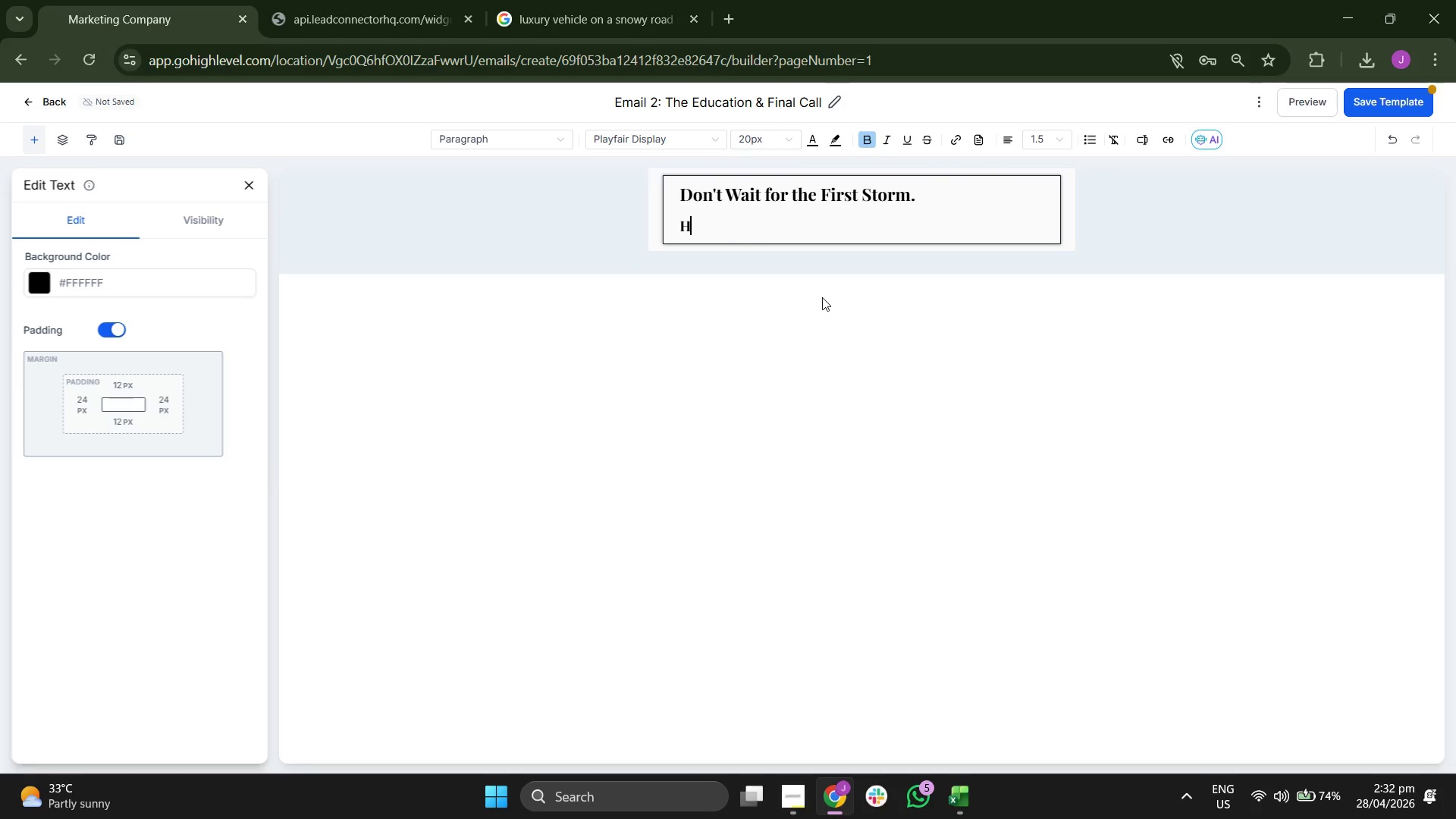 
key(CapsLock)
 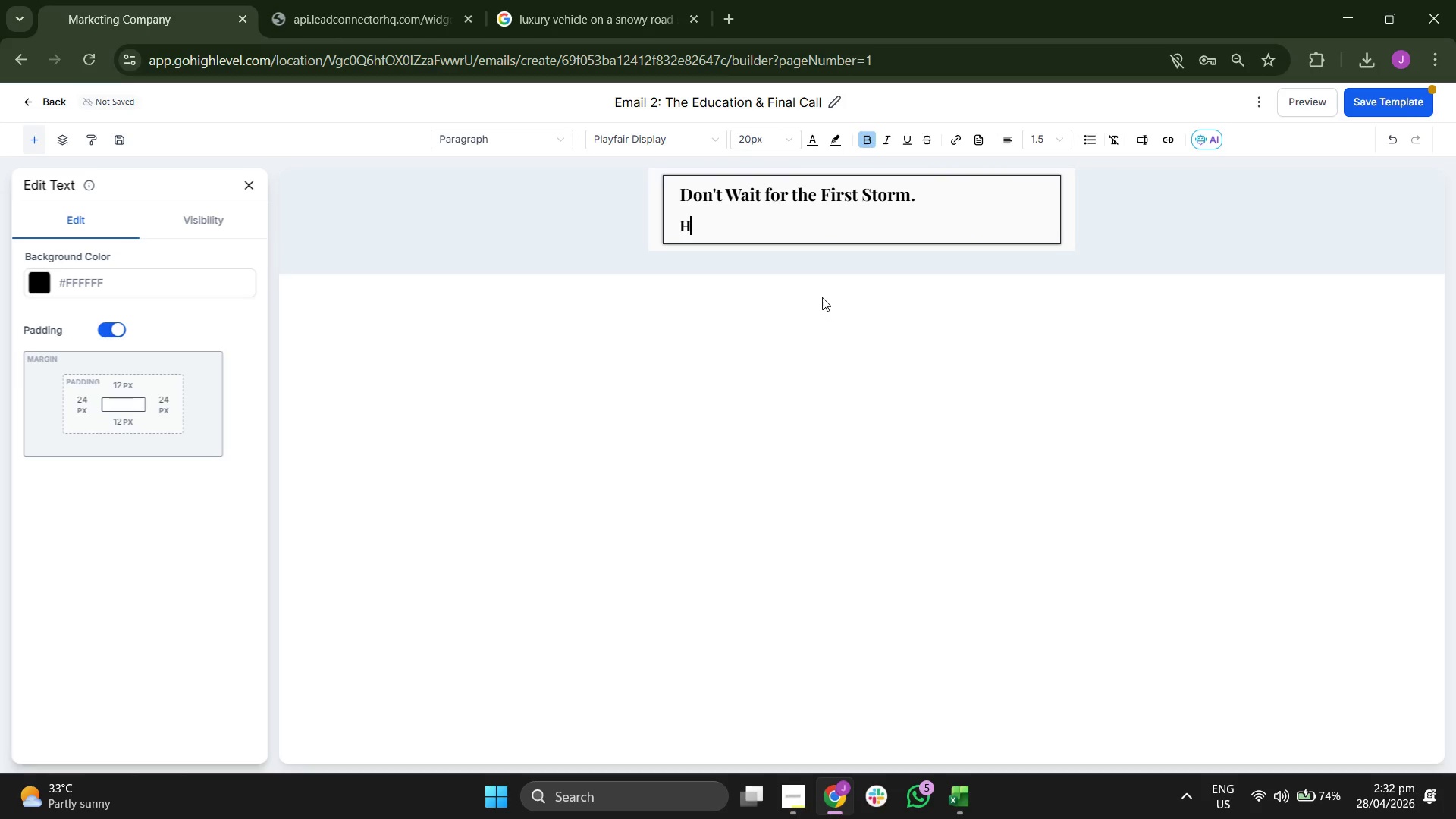 
key(I)
 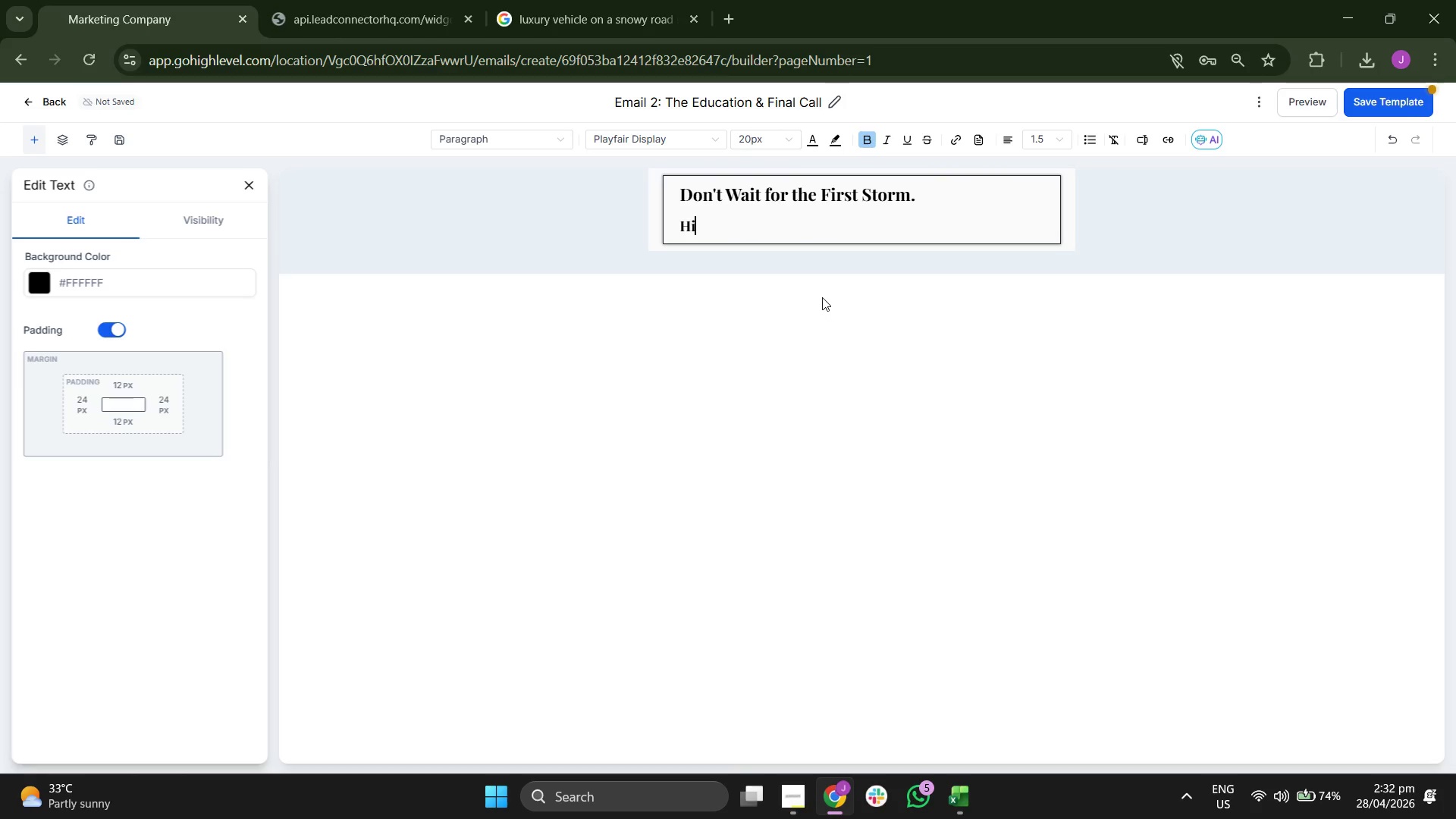 
double_click([820, 191])
 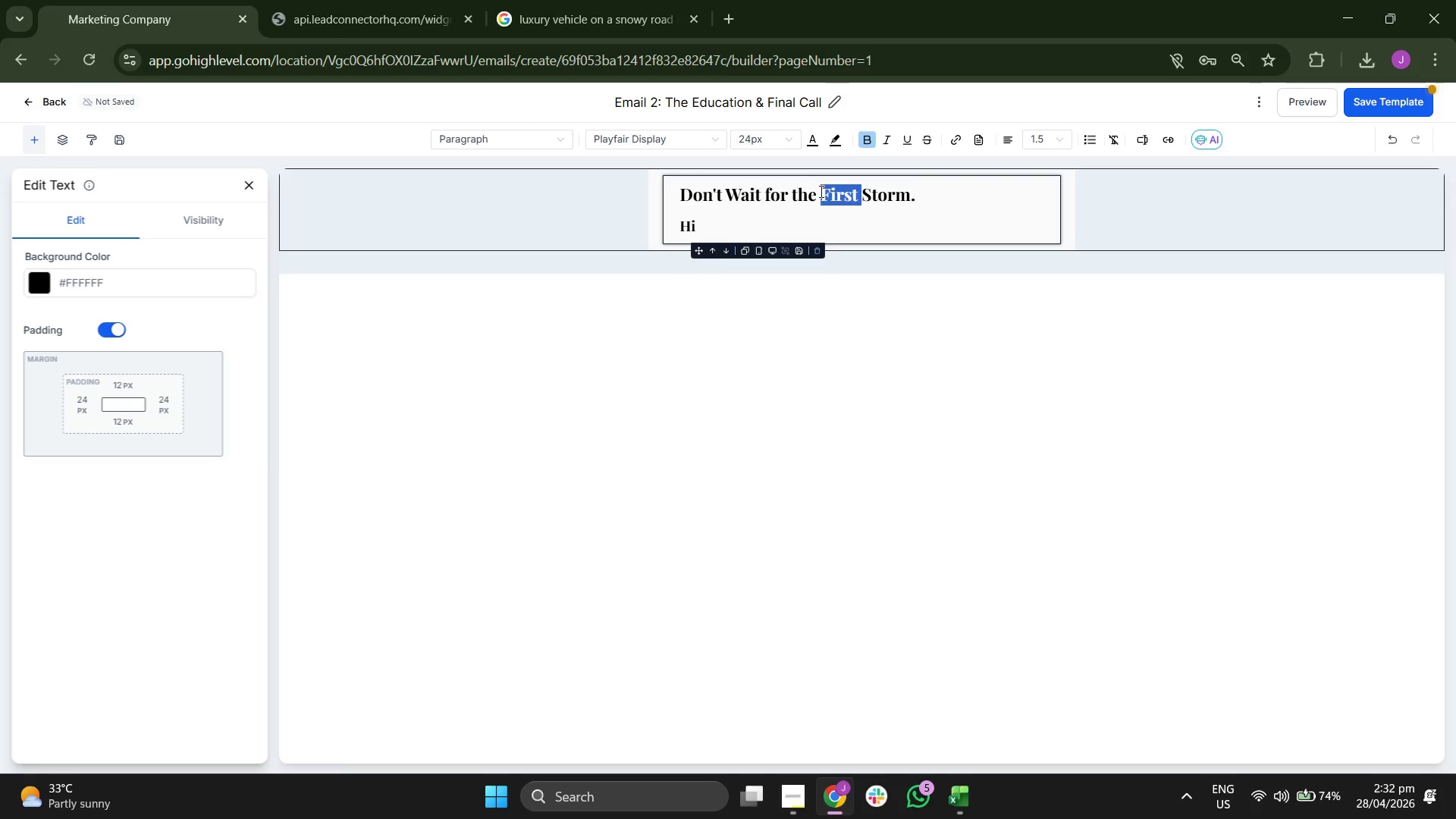 
triple_click([820, 191])
 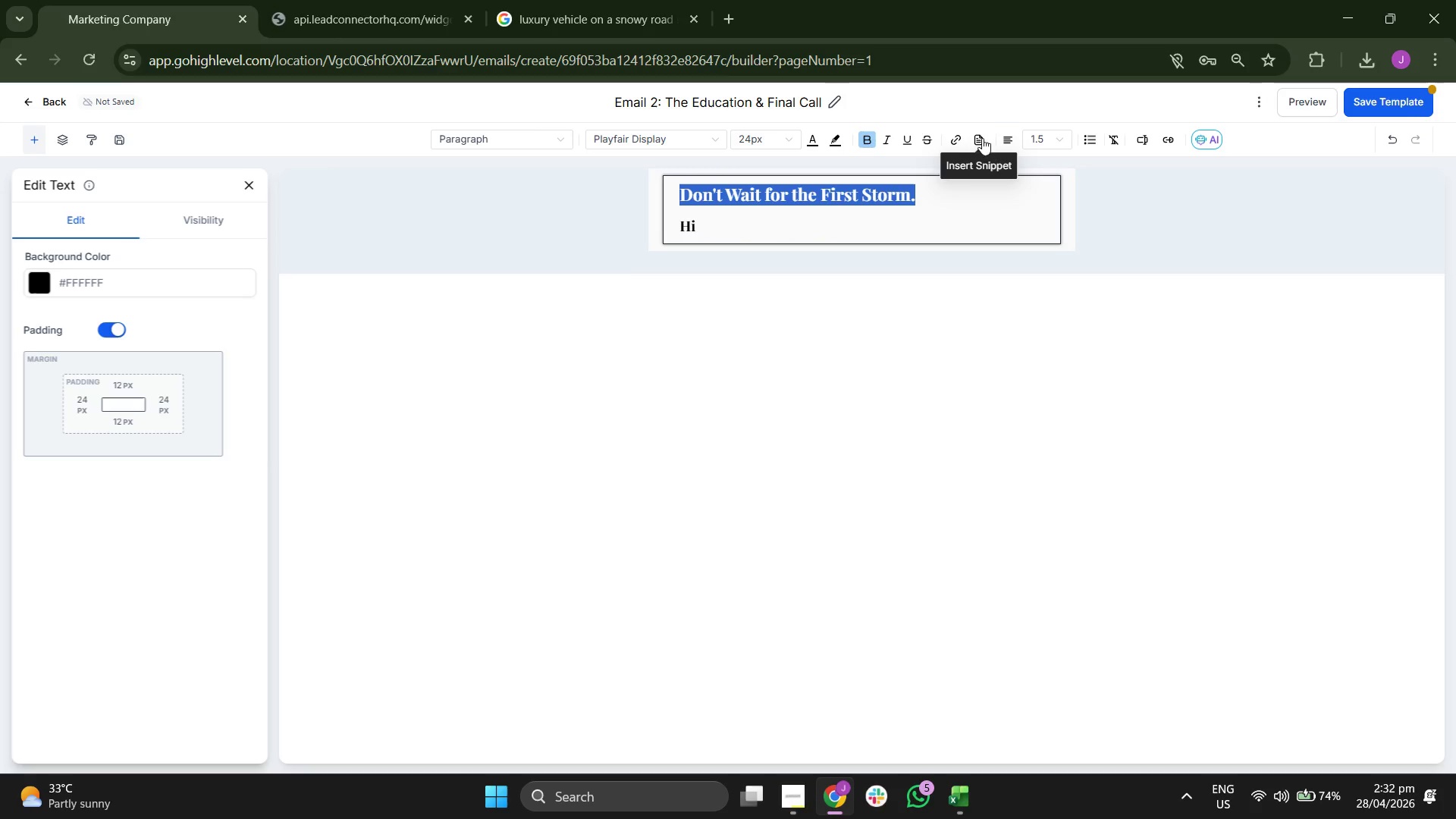 
left_click([1006, 138])
 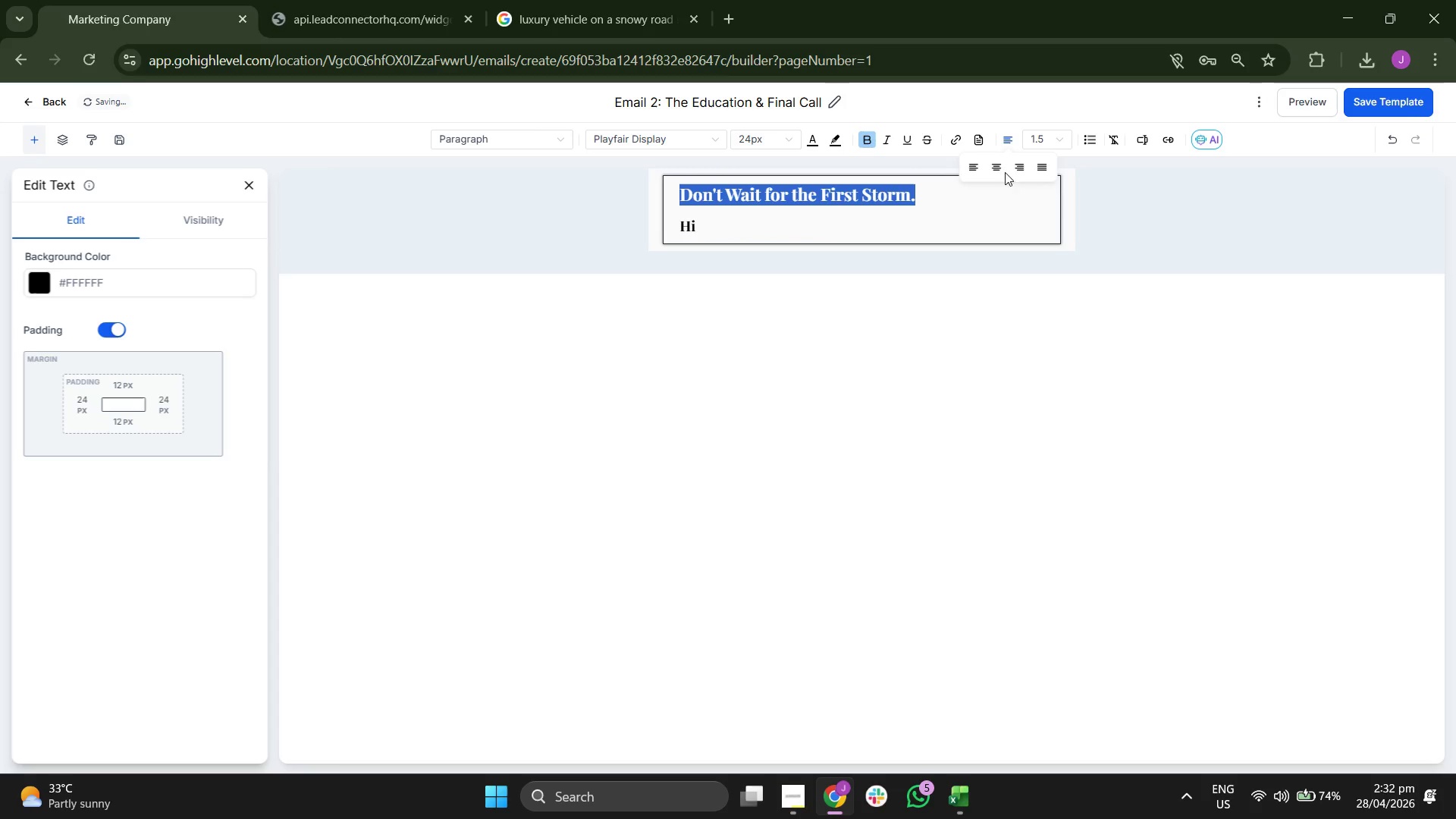 
left_click([995, 168])
 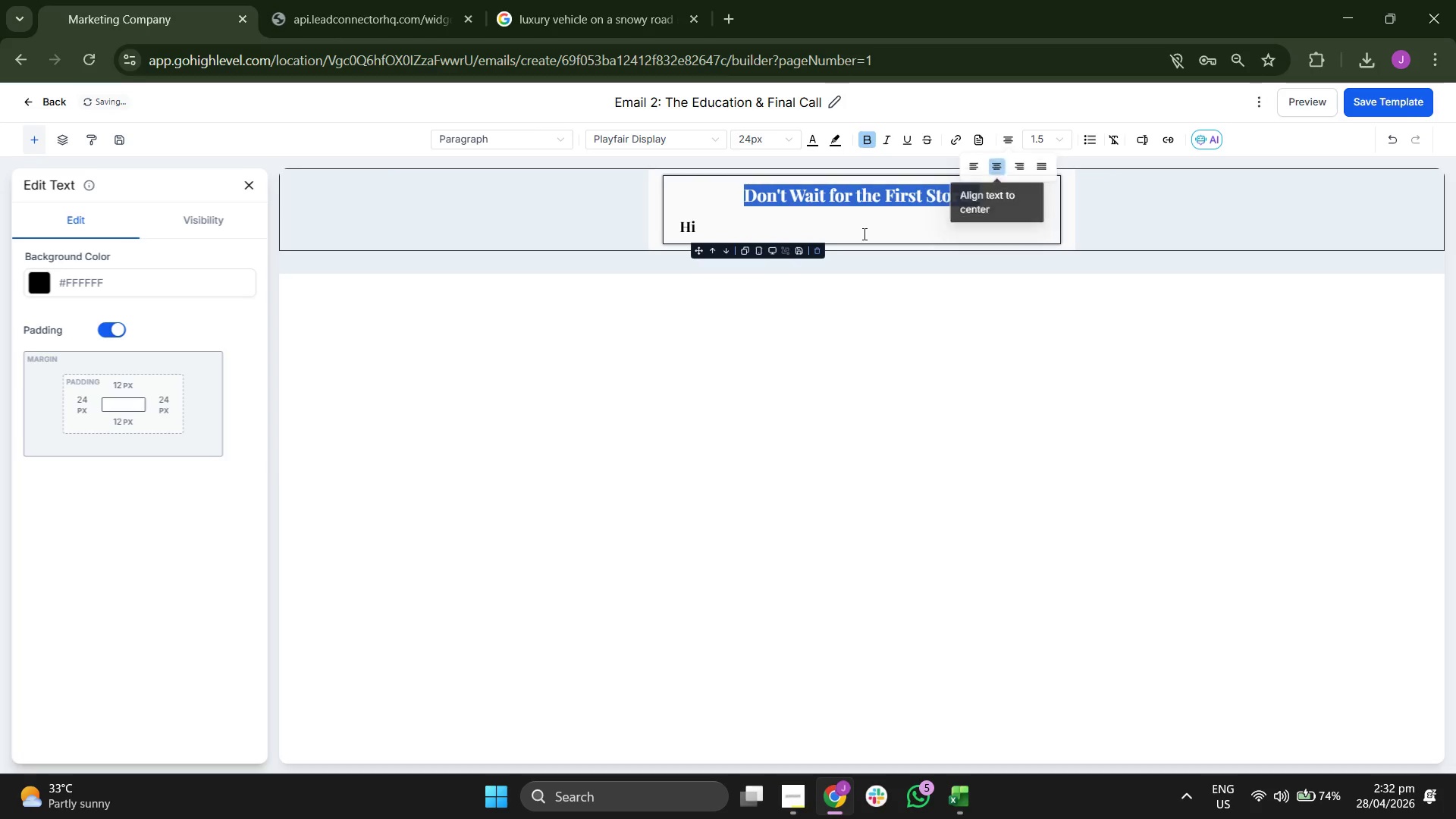 
left_click([862, 234])
 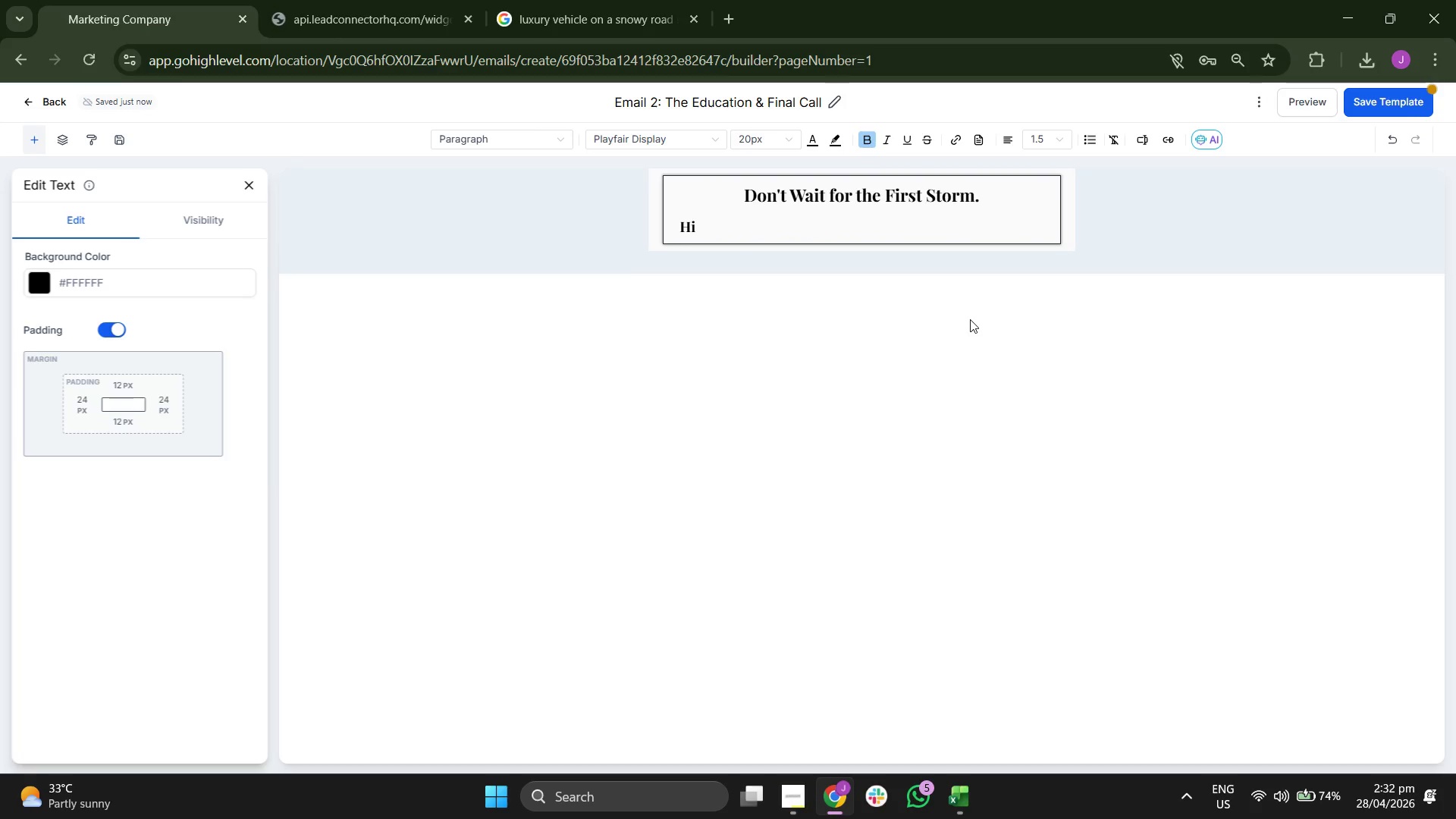 
key(Space)
 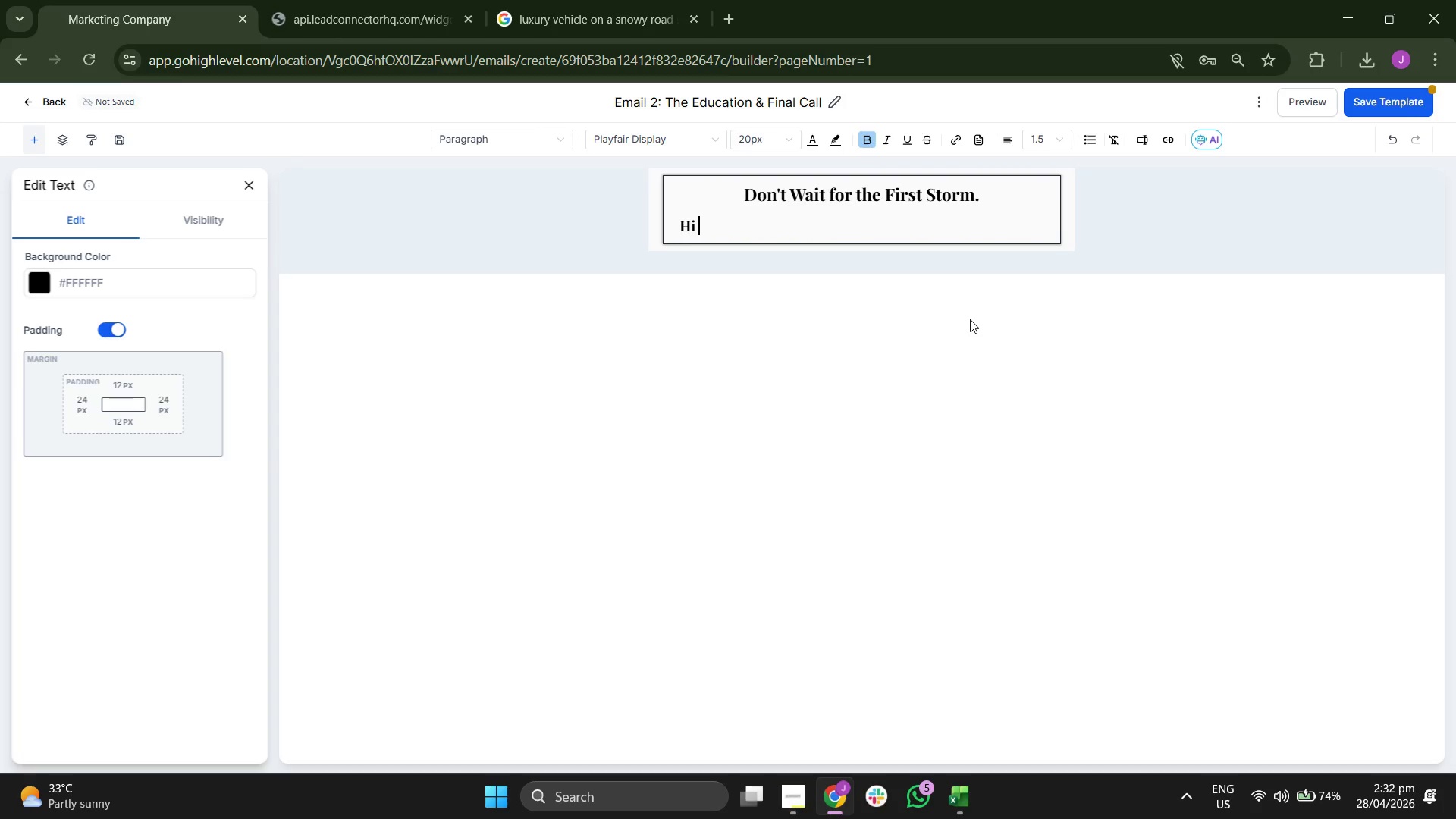 
type({{cont)
key(Backspace)
key(Backspace)
key(Backspace)
key(Backspace)
key(Backspace)
key(Backspace)
key(Backspace)
key(Backspace)
key(Backspace)
key(Backspace)
key(Backspace)
 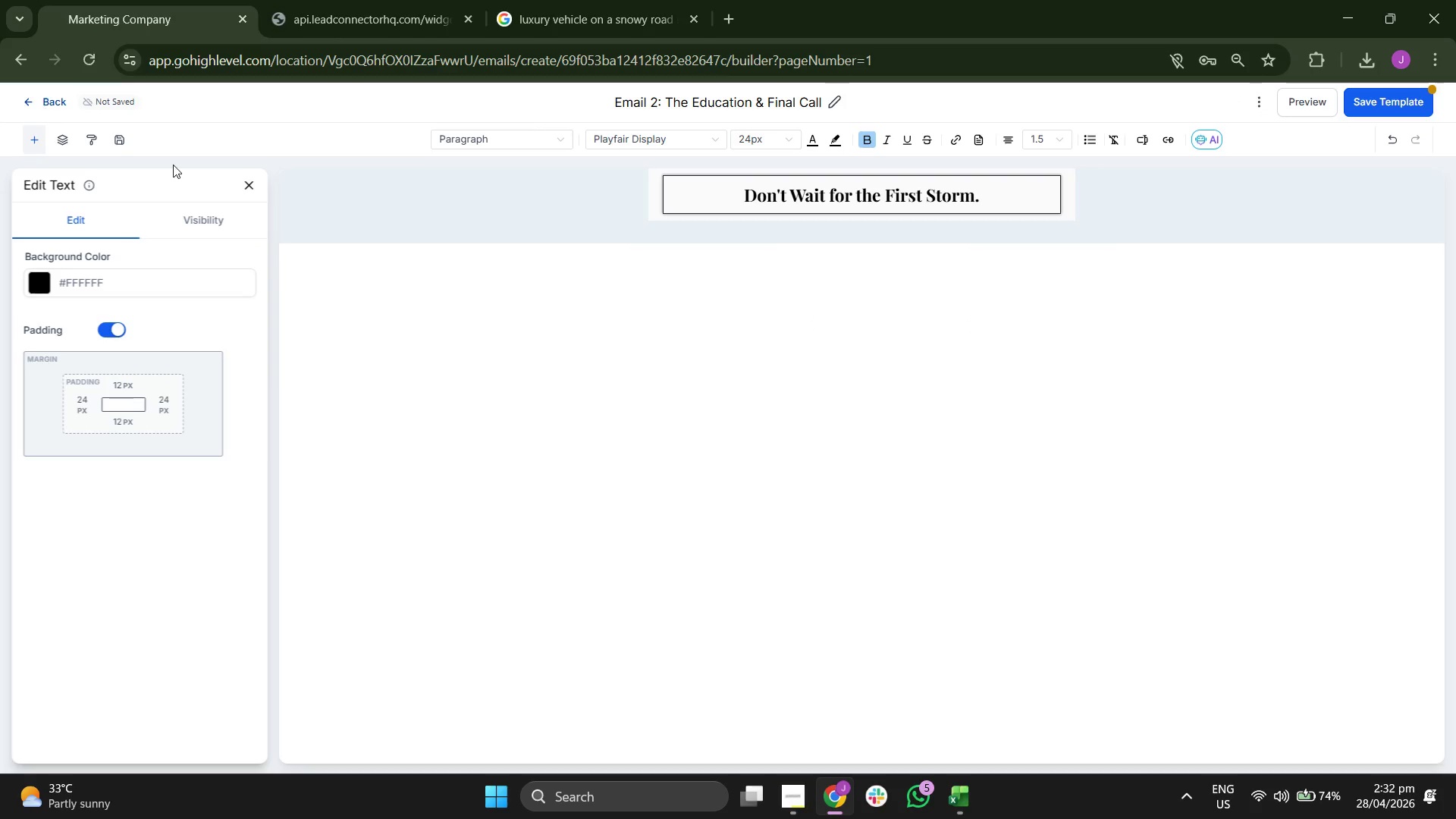 
left_click([243, 179])
 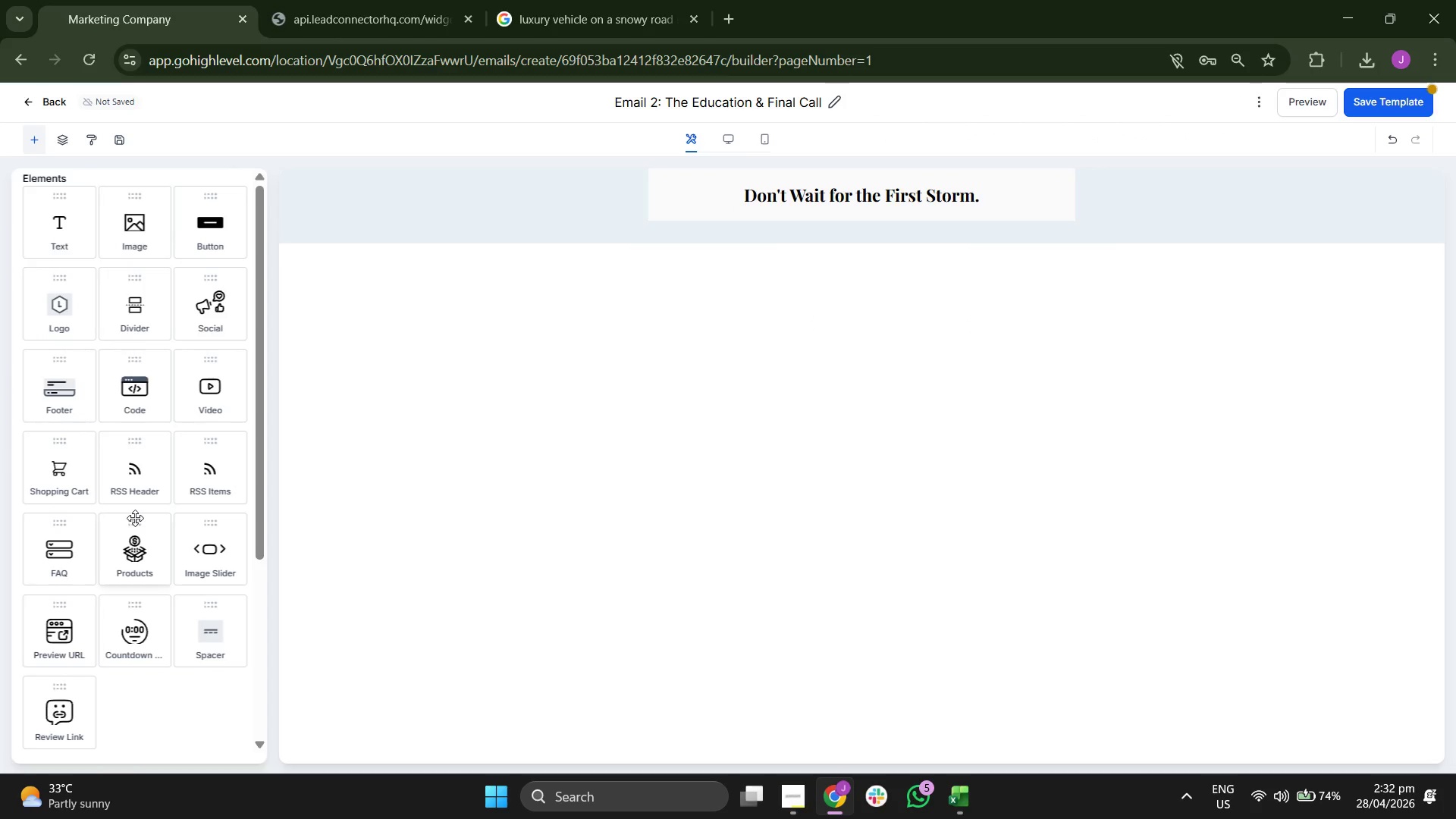 
scroll: coordinate [140, 518], scroll_direction: down, amount: 1.0
 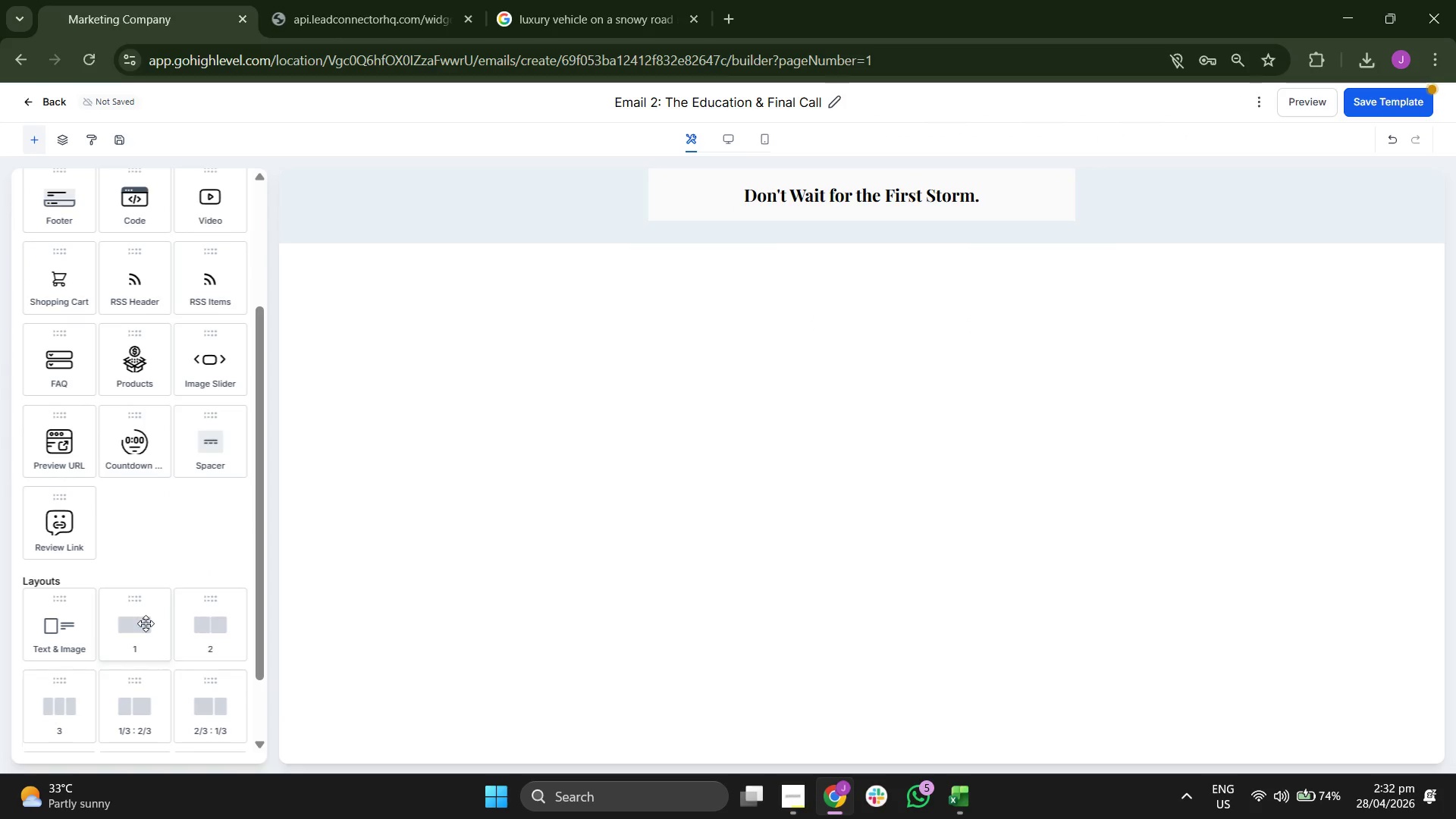 
left_click_drag(start_coordinate=[146, 626], to_coordinate=[800, 205])
 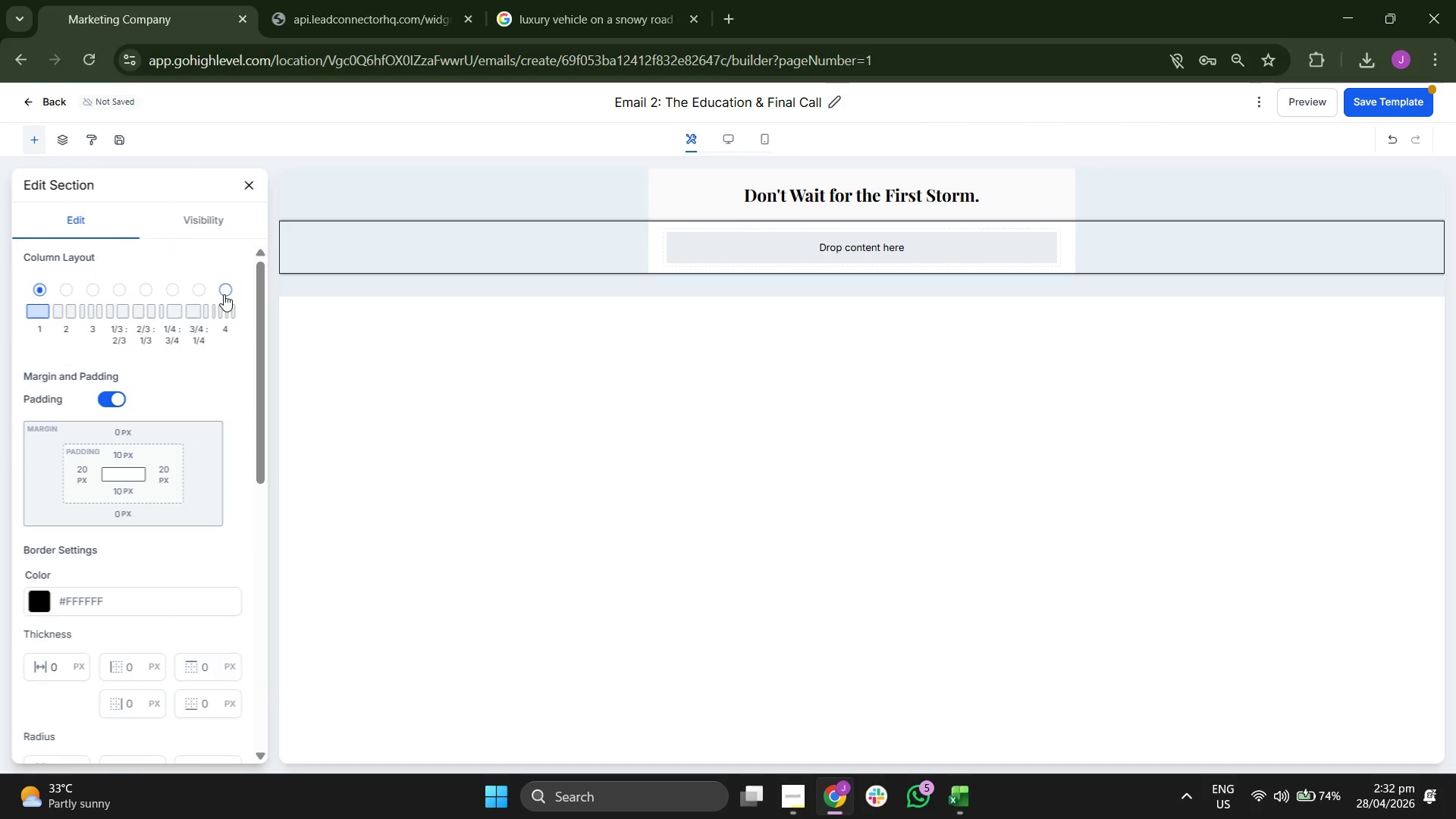 
scroll: coordinate [224, 294], scroll_direction: up, amount: 3.0
 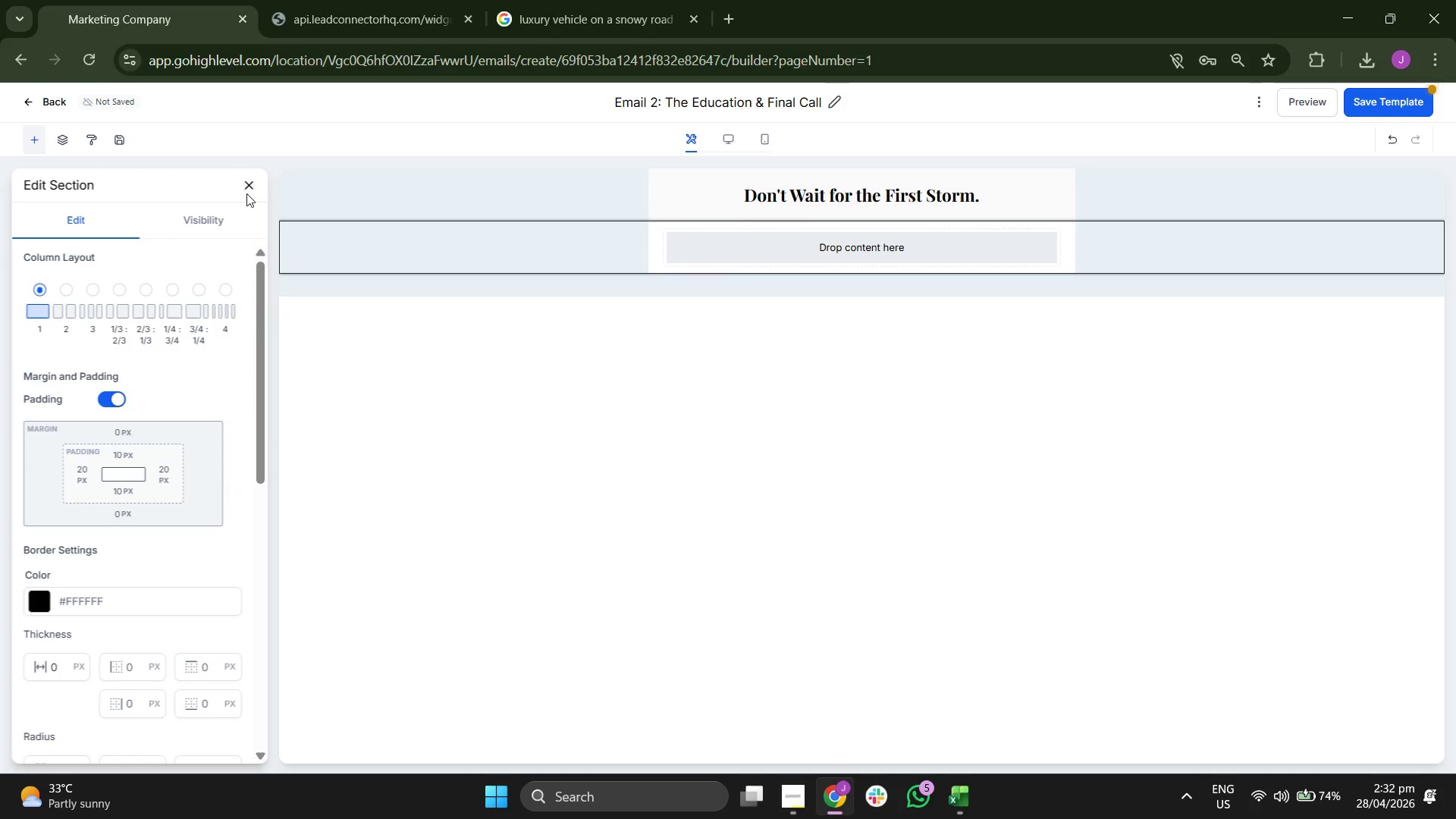 
double_click([249, 187])
 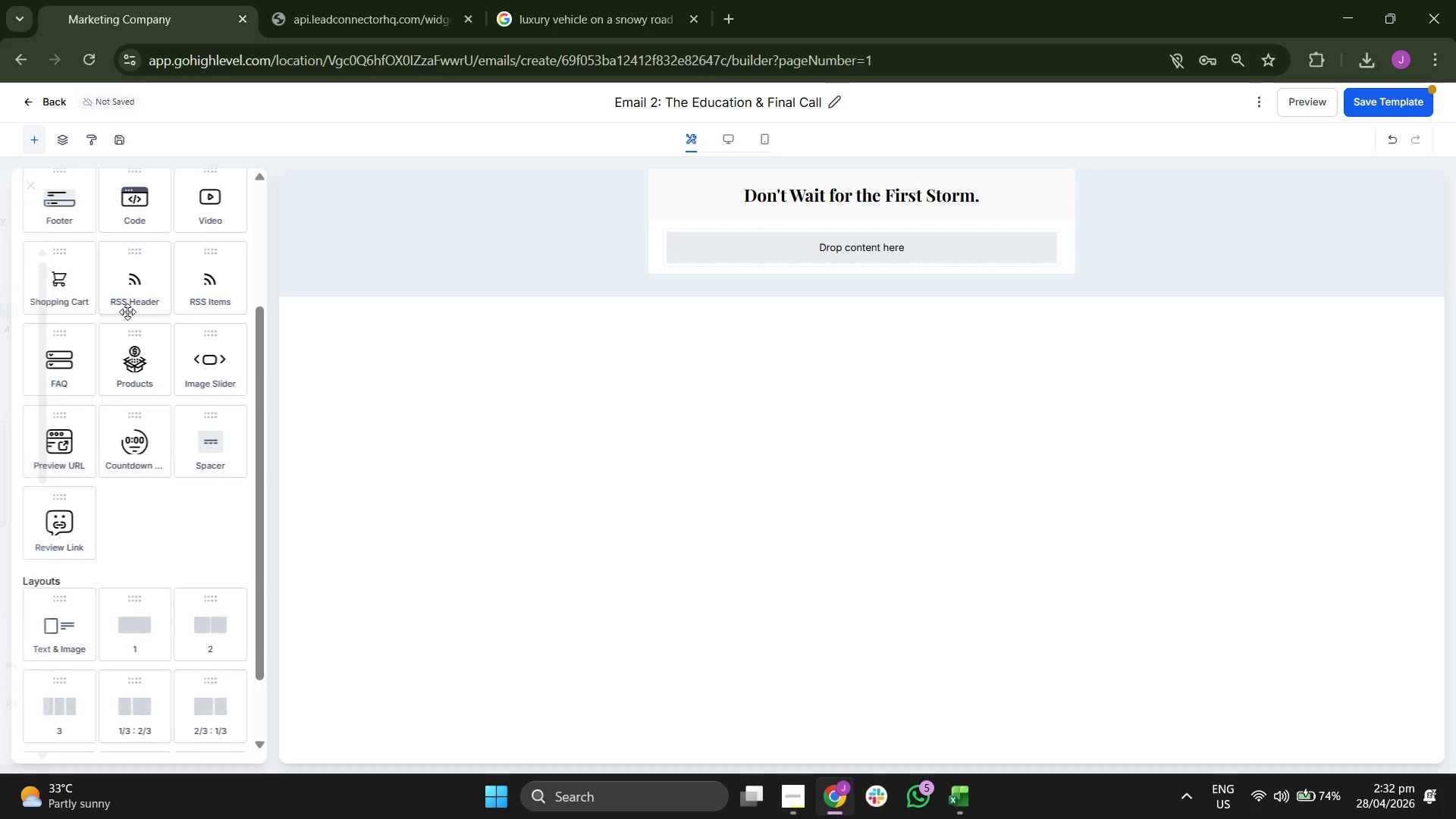 
scroll: coordinate [127, 312], scroll_direction: up, amount: 3.0
 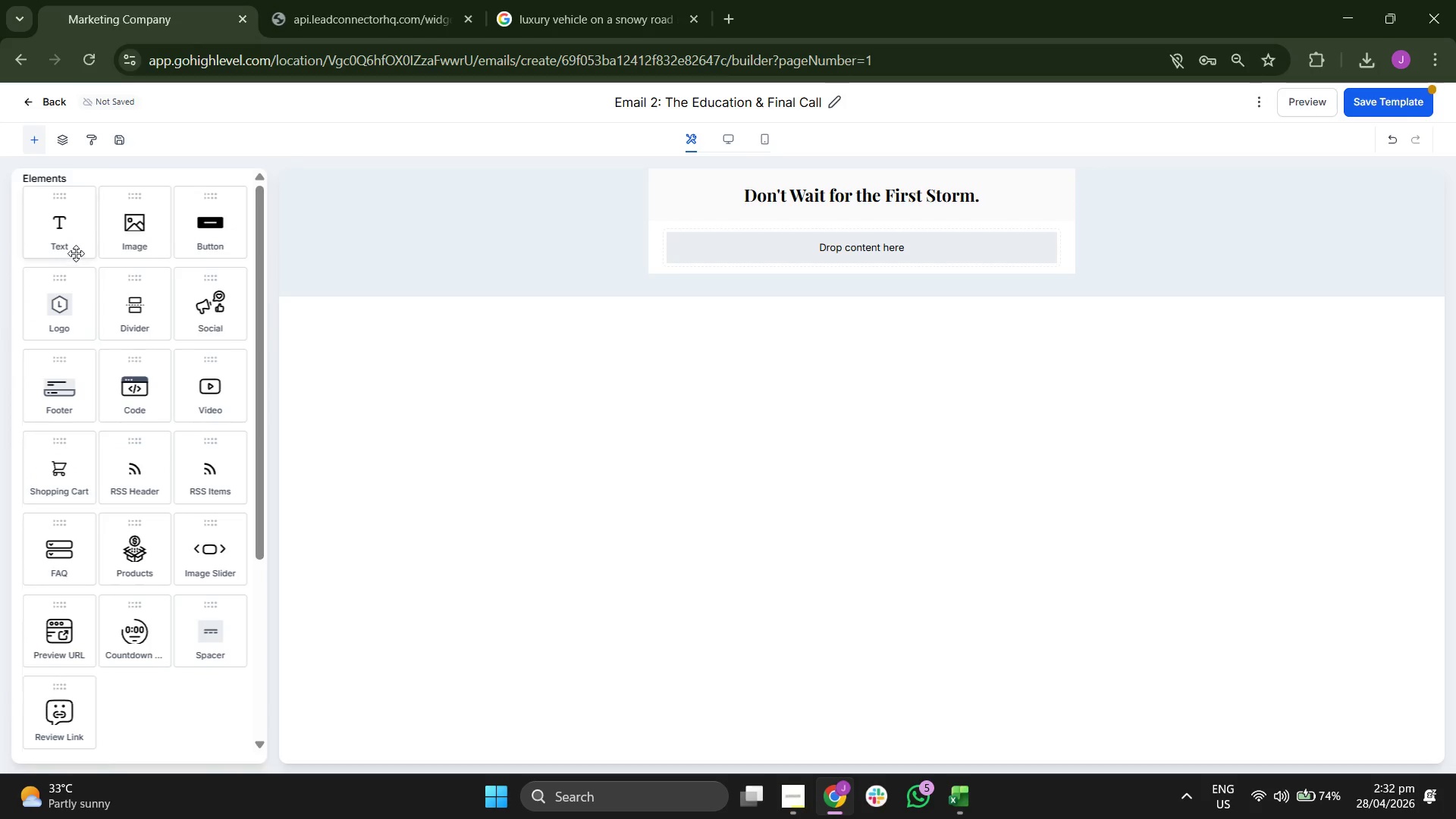 
left_click_drag(start_coordinate=[74, 249], to_coordinate=[771, 264])
 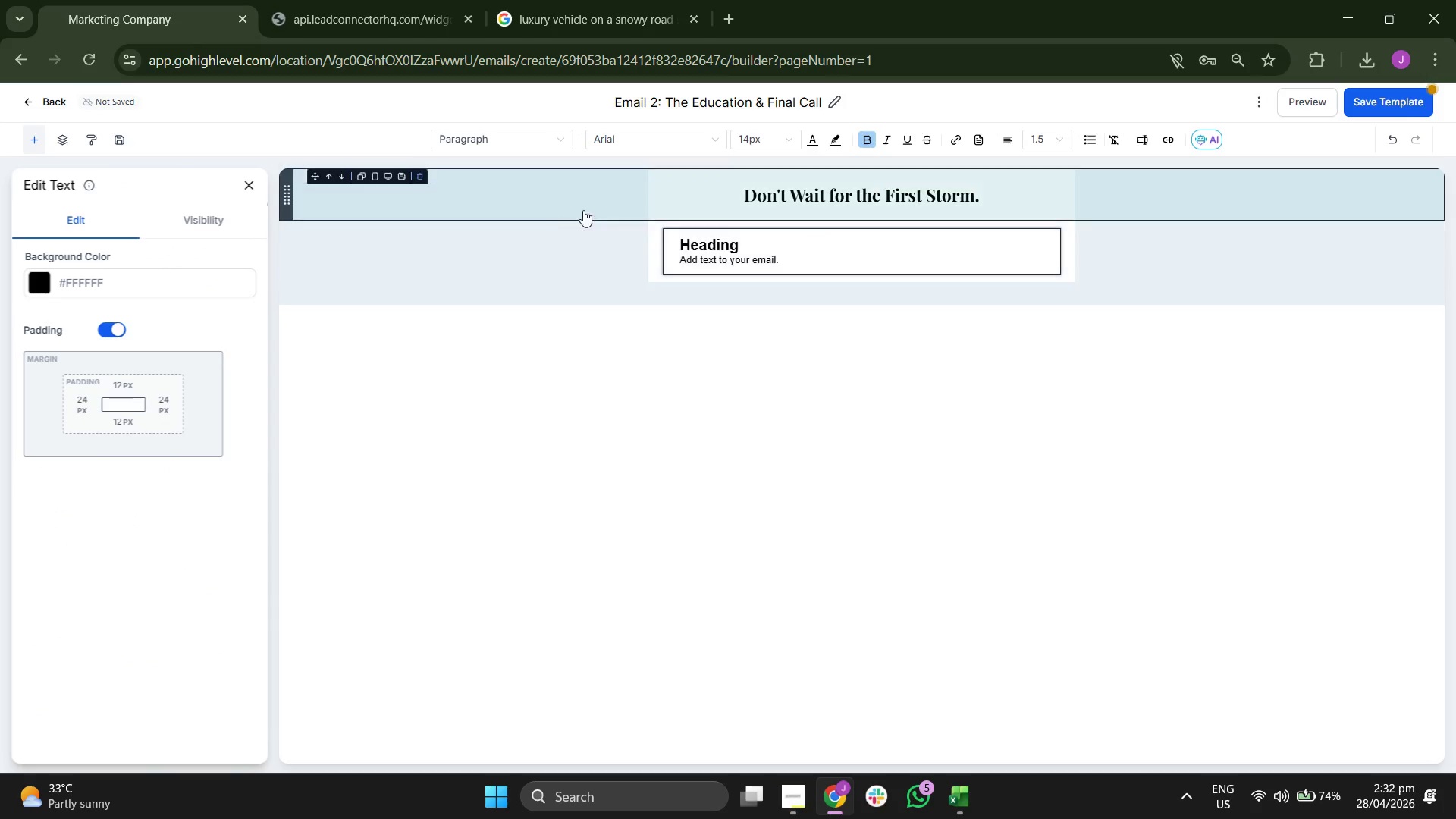 
left_click([553, 212])
 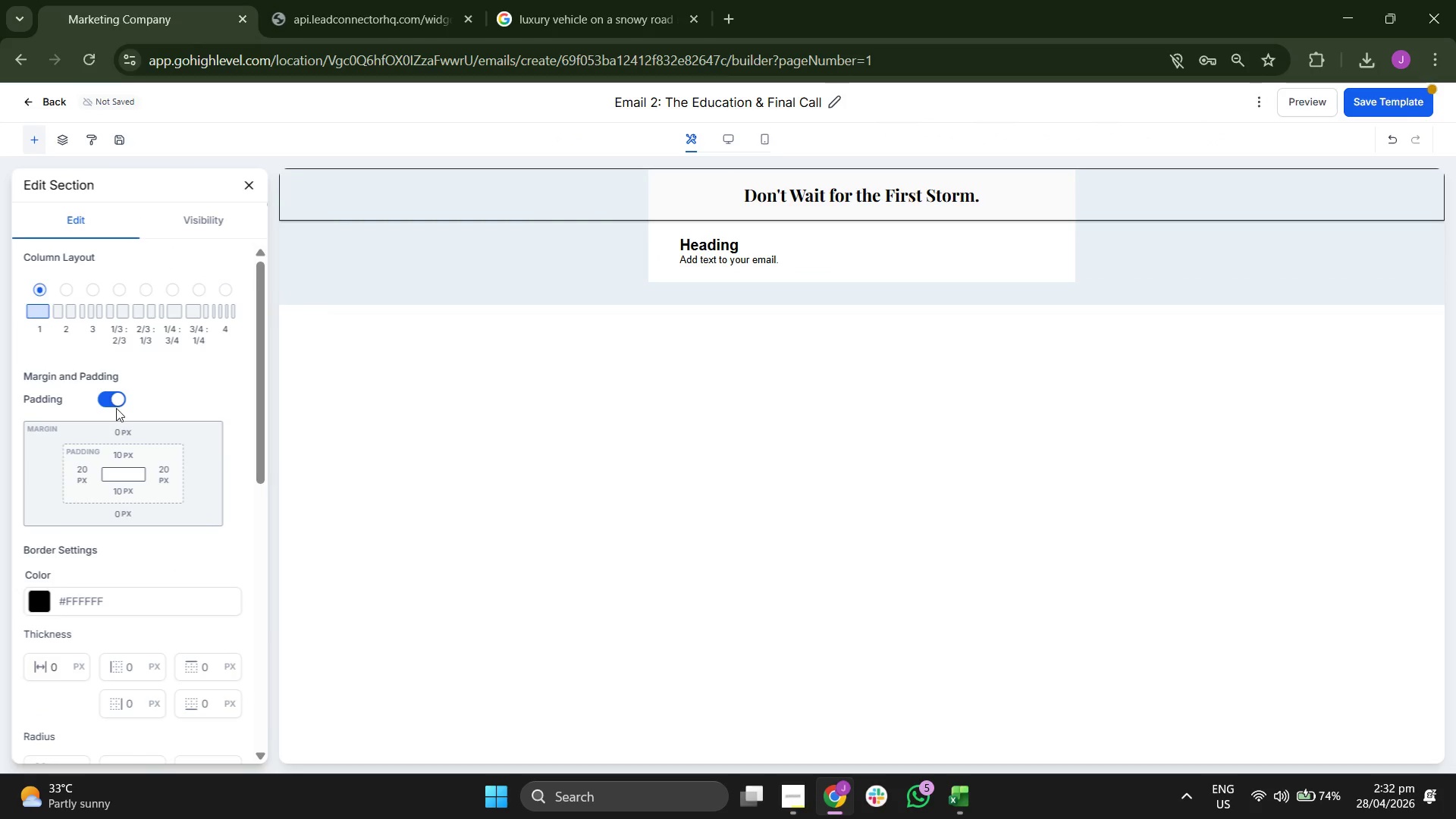 
scroll: coordinate [116, 408], scroll_direction: down, amount: 6.0
 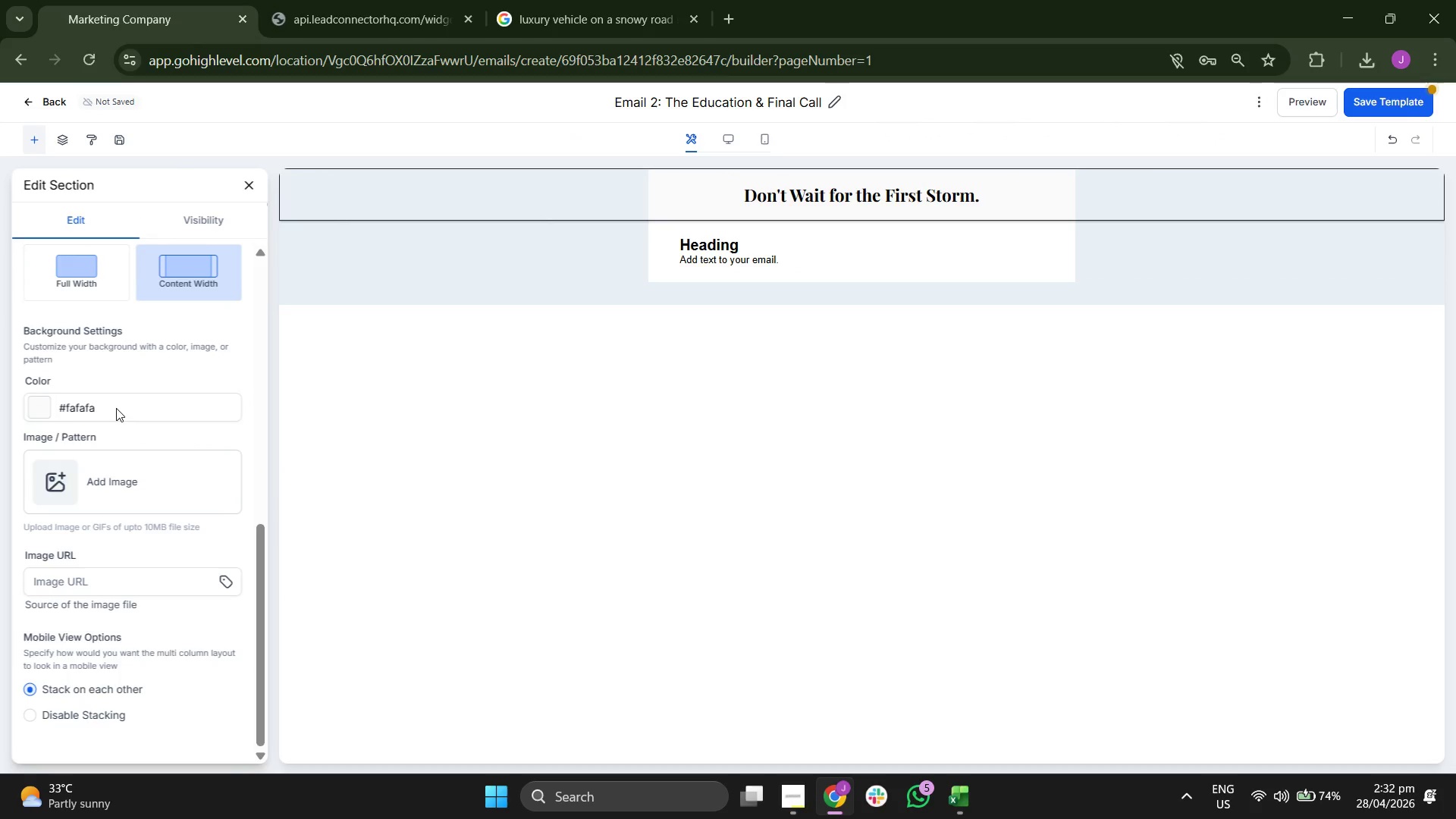 
scroll: coordinate [116, 408], scroll_direction: none, amount: 0.0
 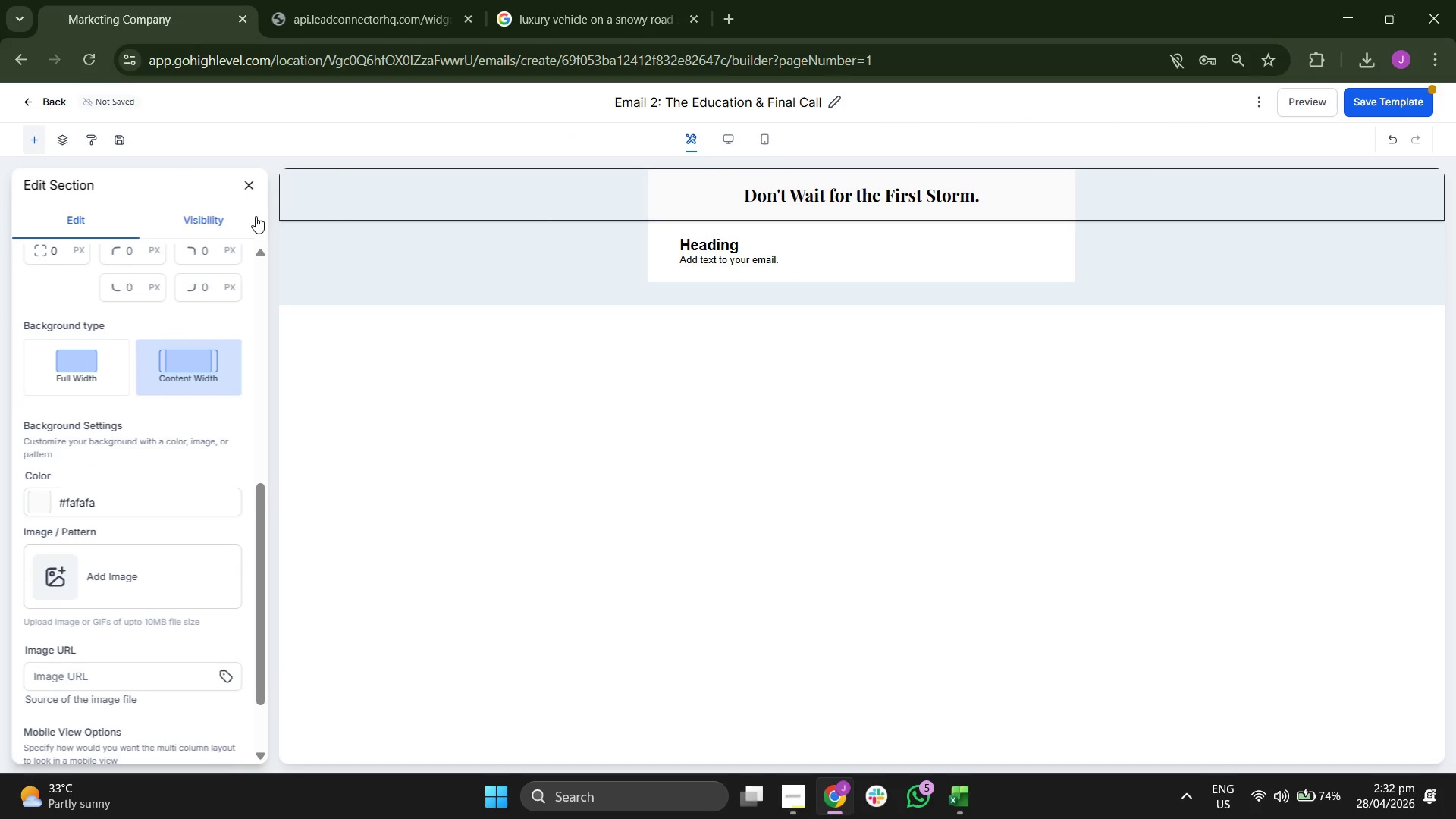 
left_click([256, 184])
 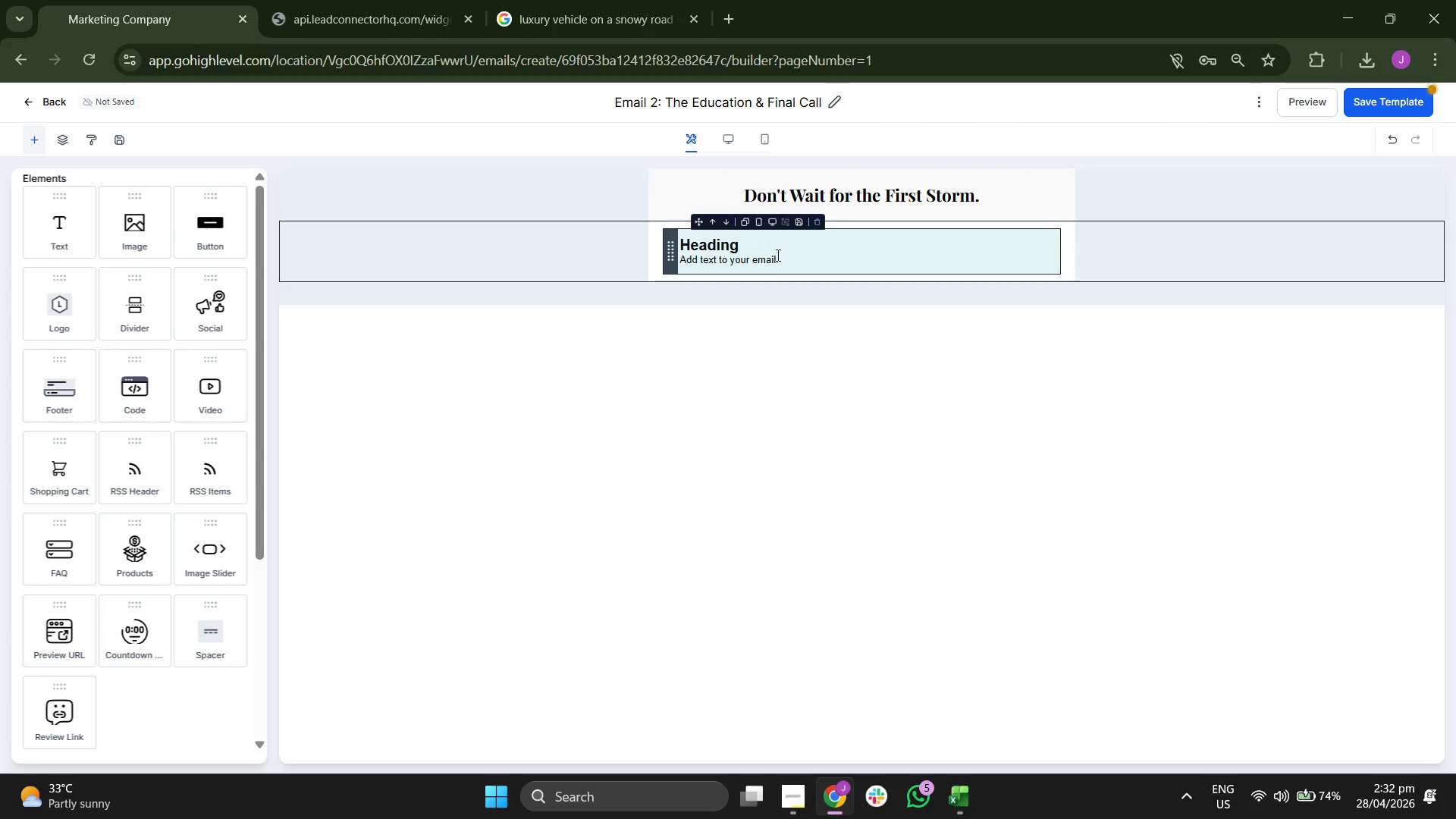 
left_click([780, 234])
 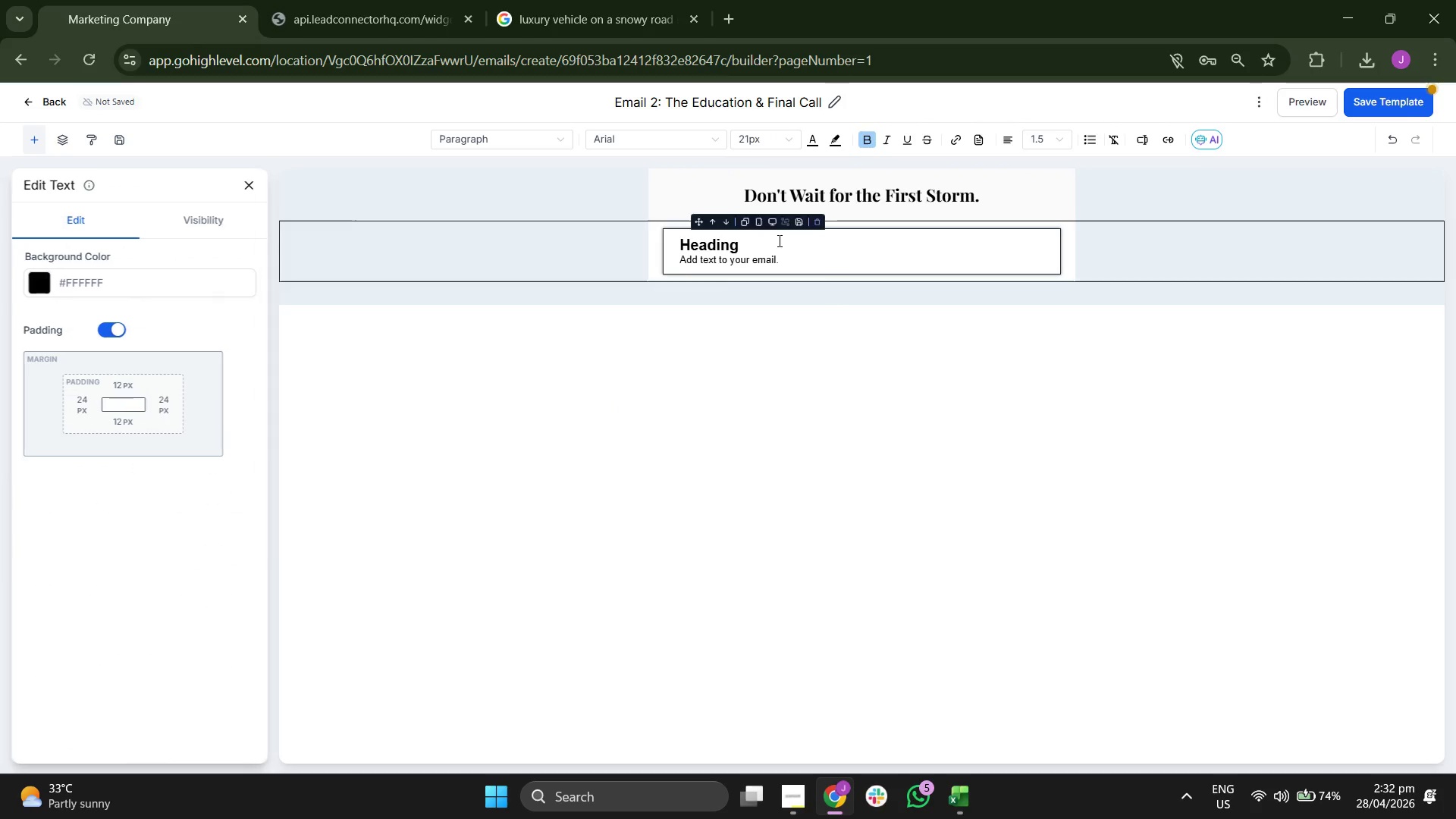 
left_click([778, 237])
 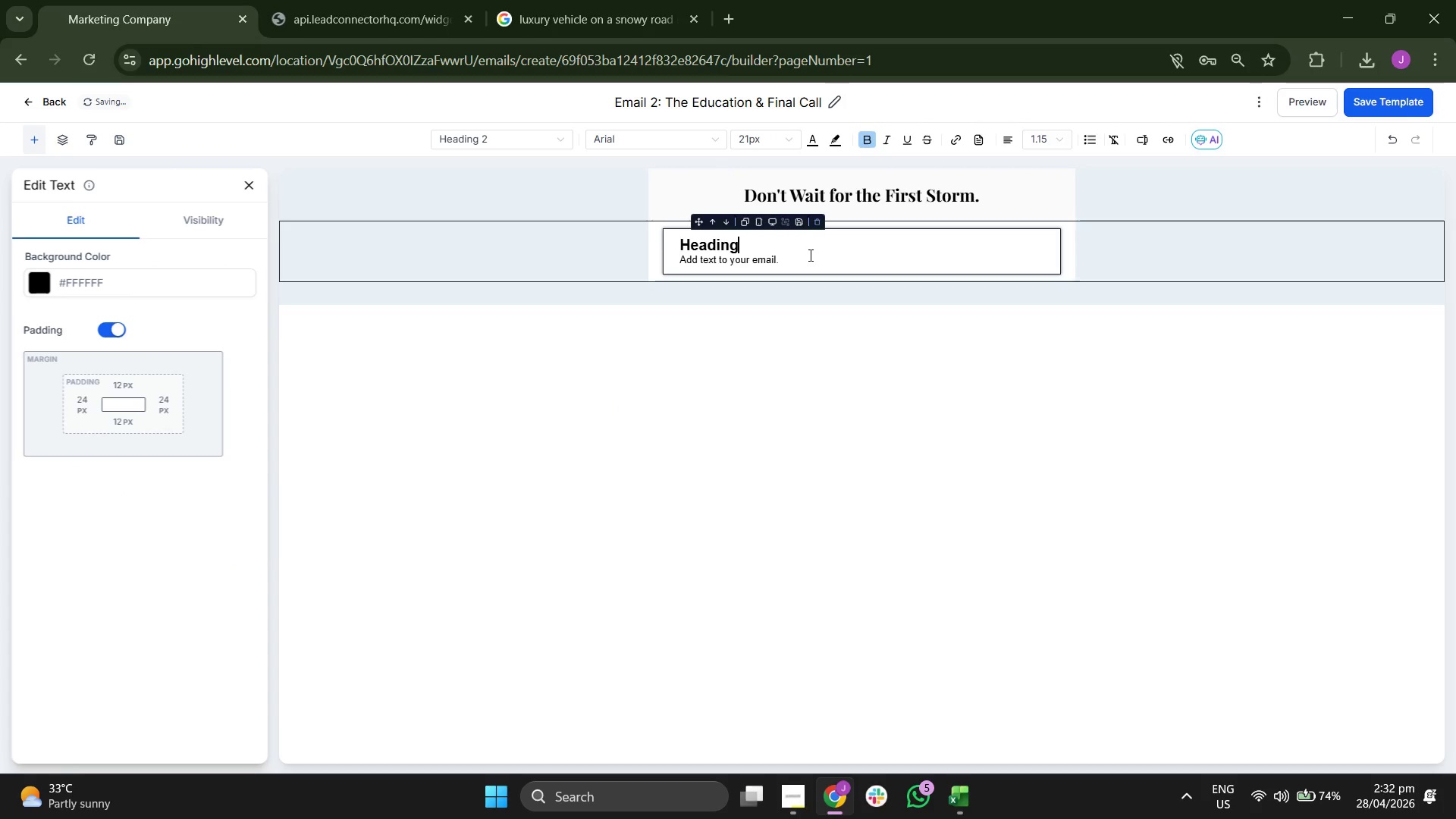 
key(Backspace)
 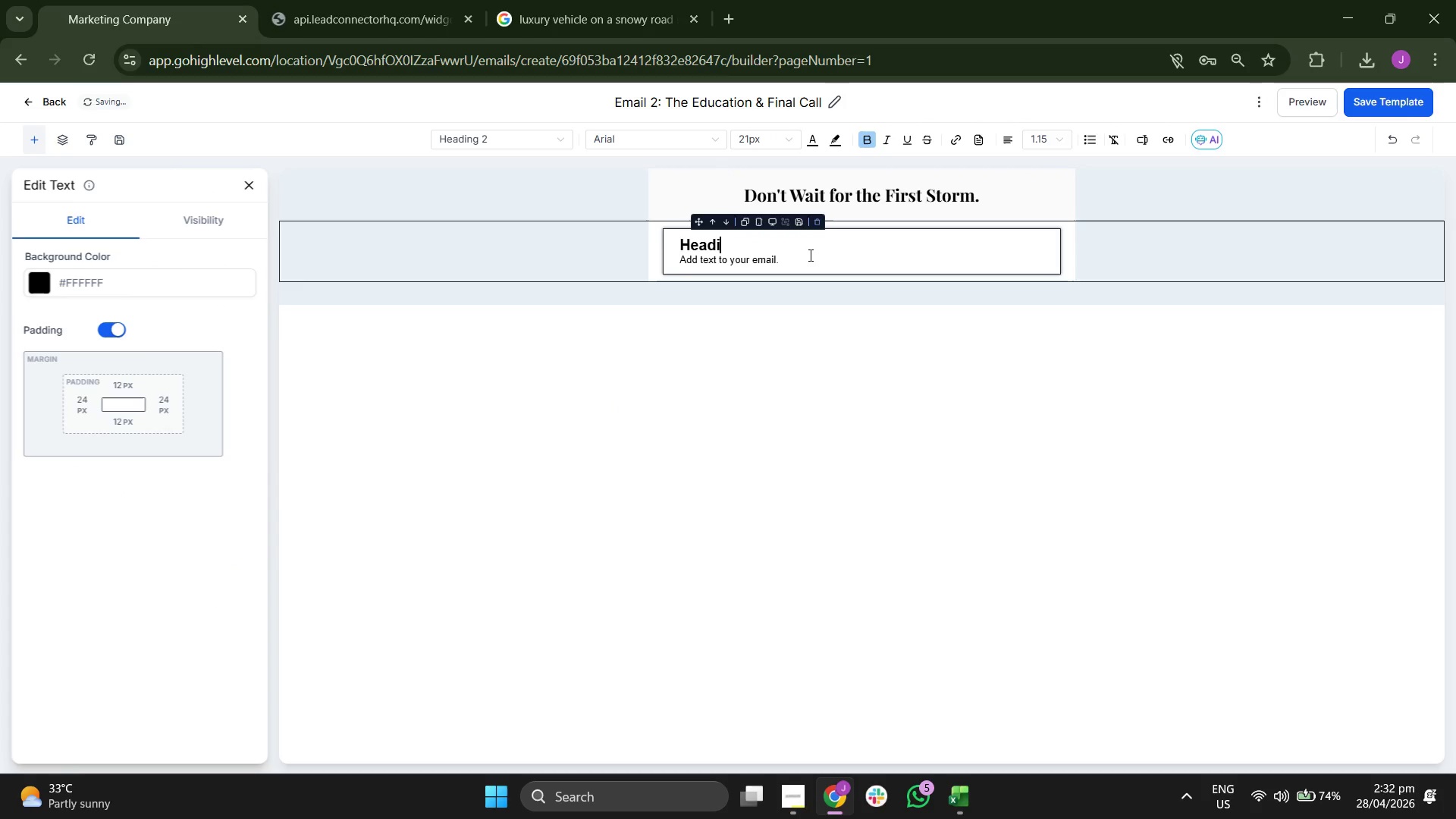 
key(Backspace)
 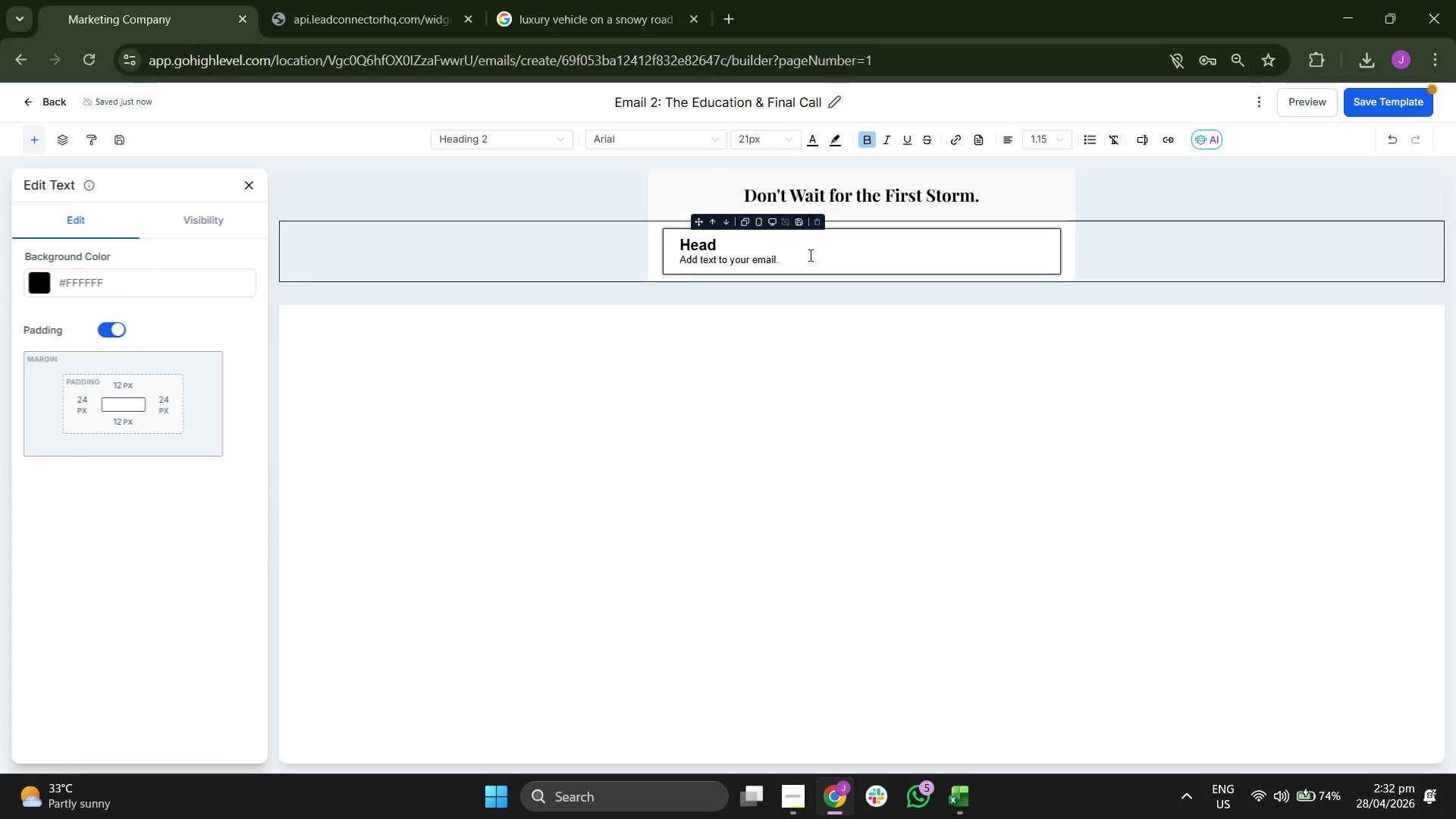 
key(Backspace)
 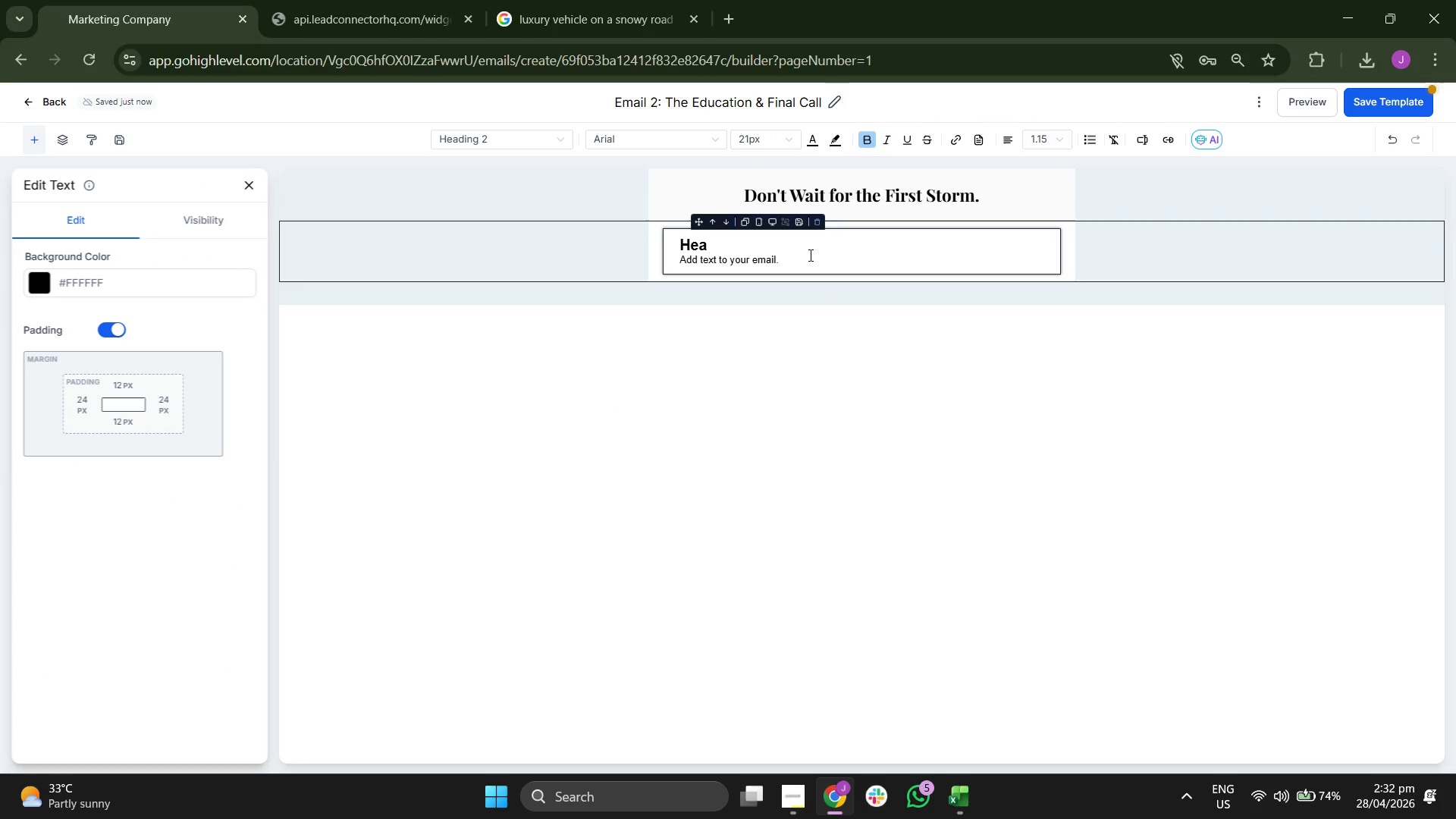 
key(Backspace)
 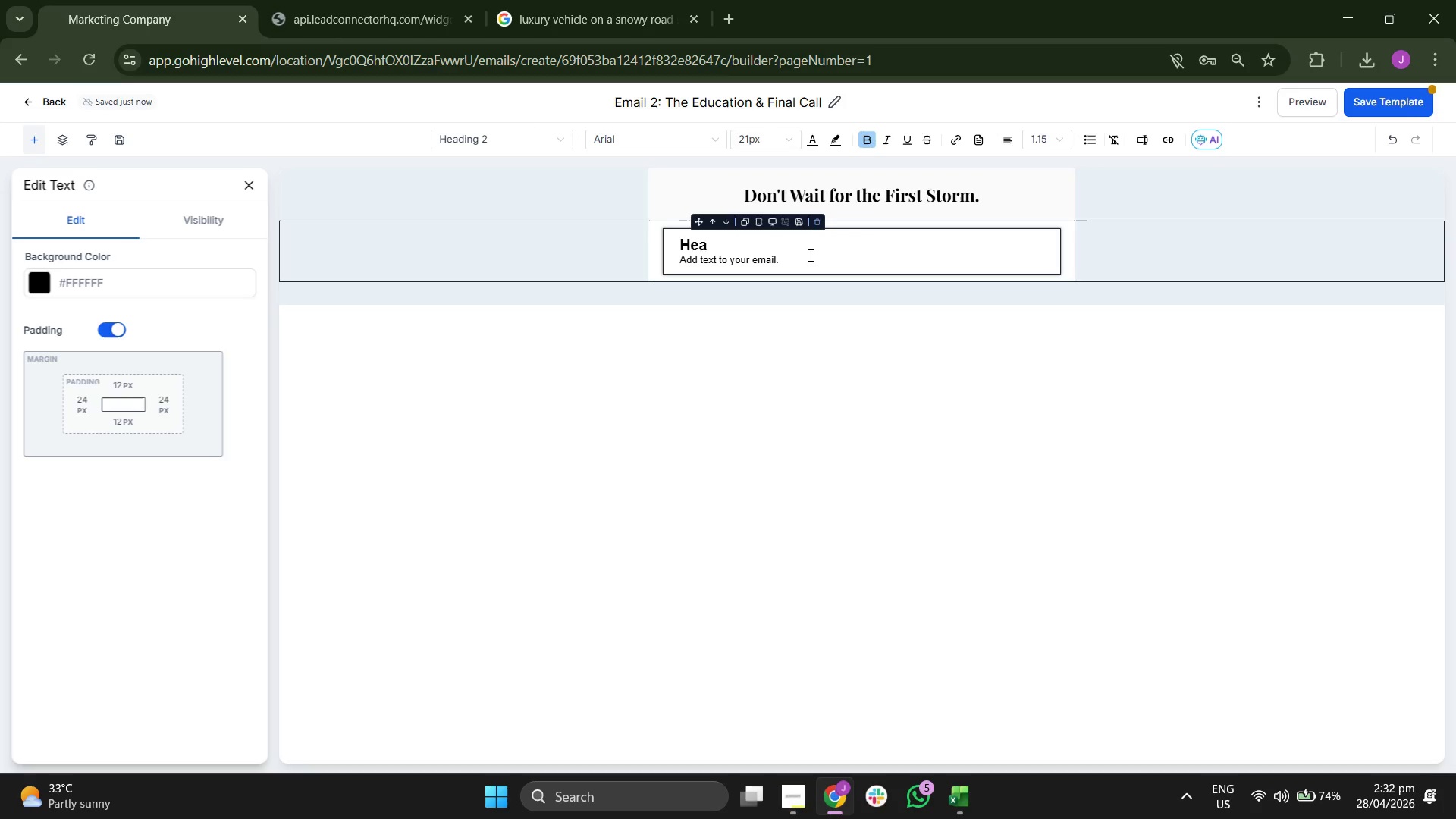 
key(Backspace)
 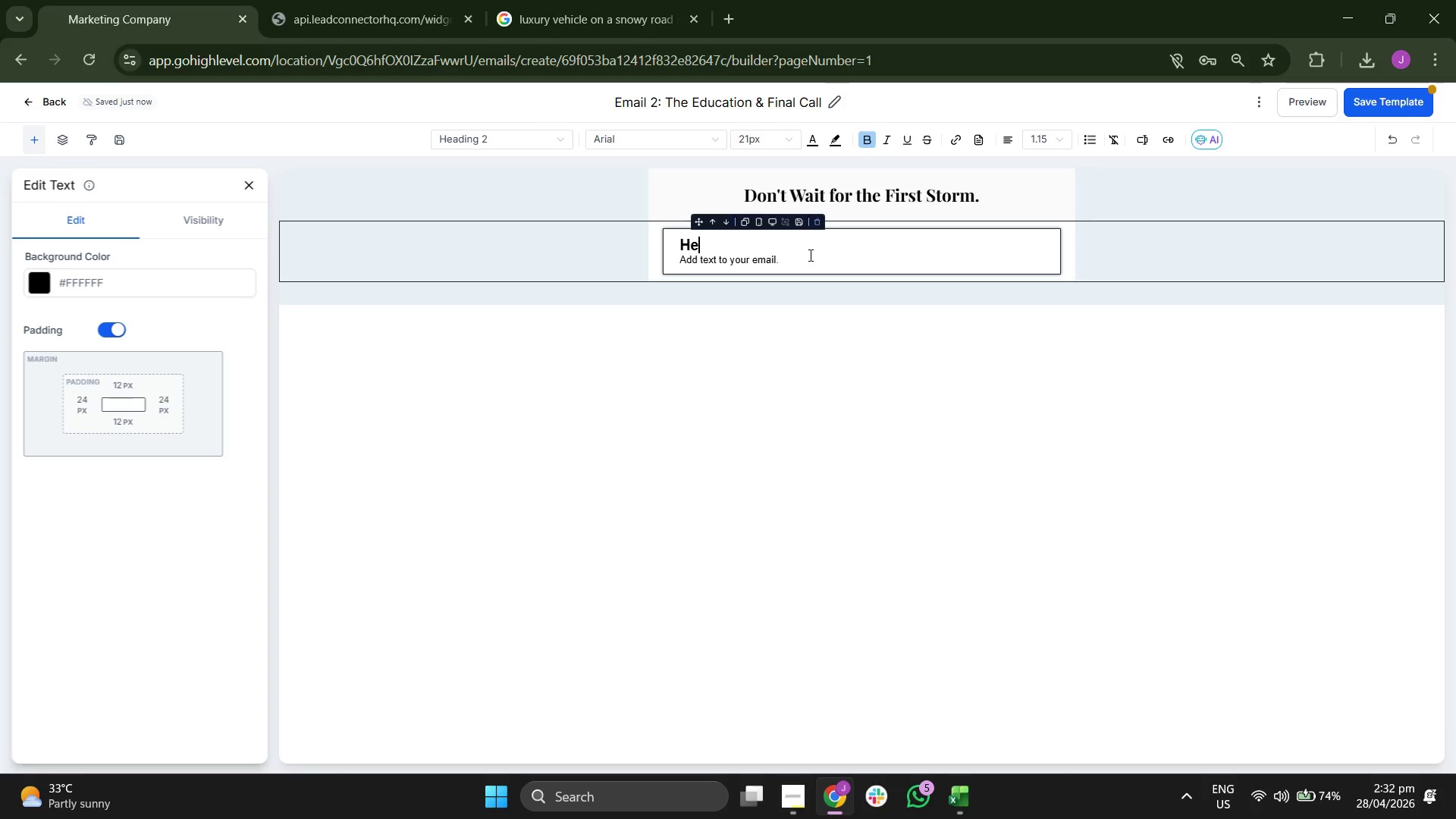 
key(Backspace)
 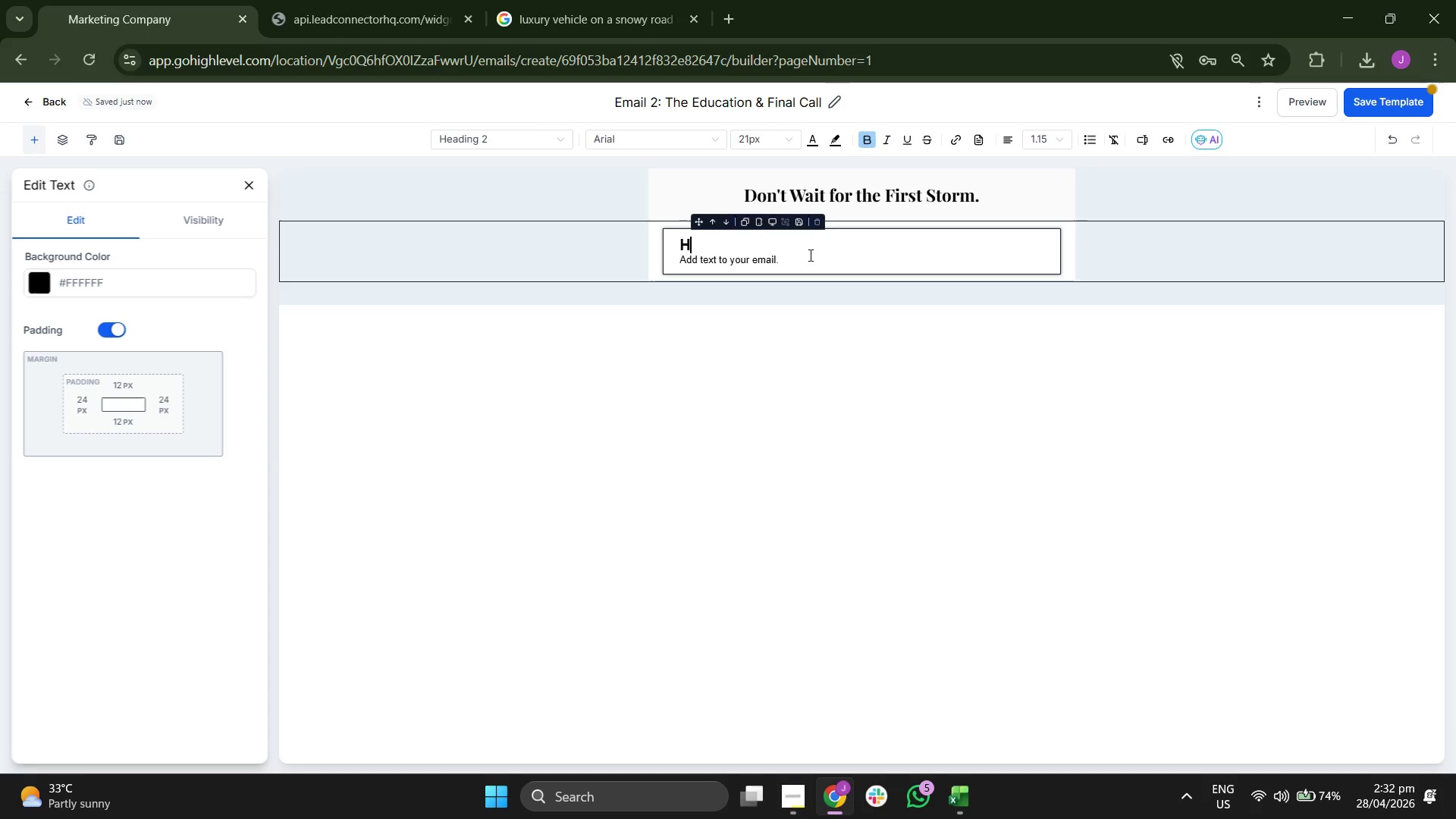 
key(Backspace)
 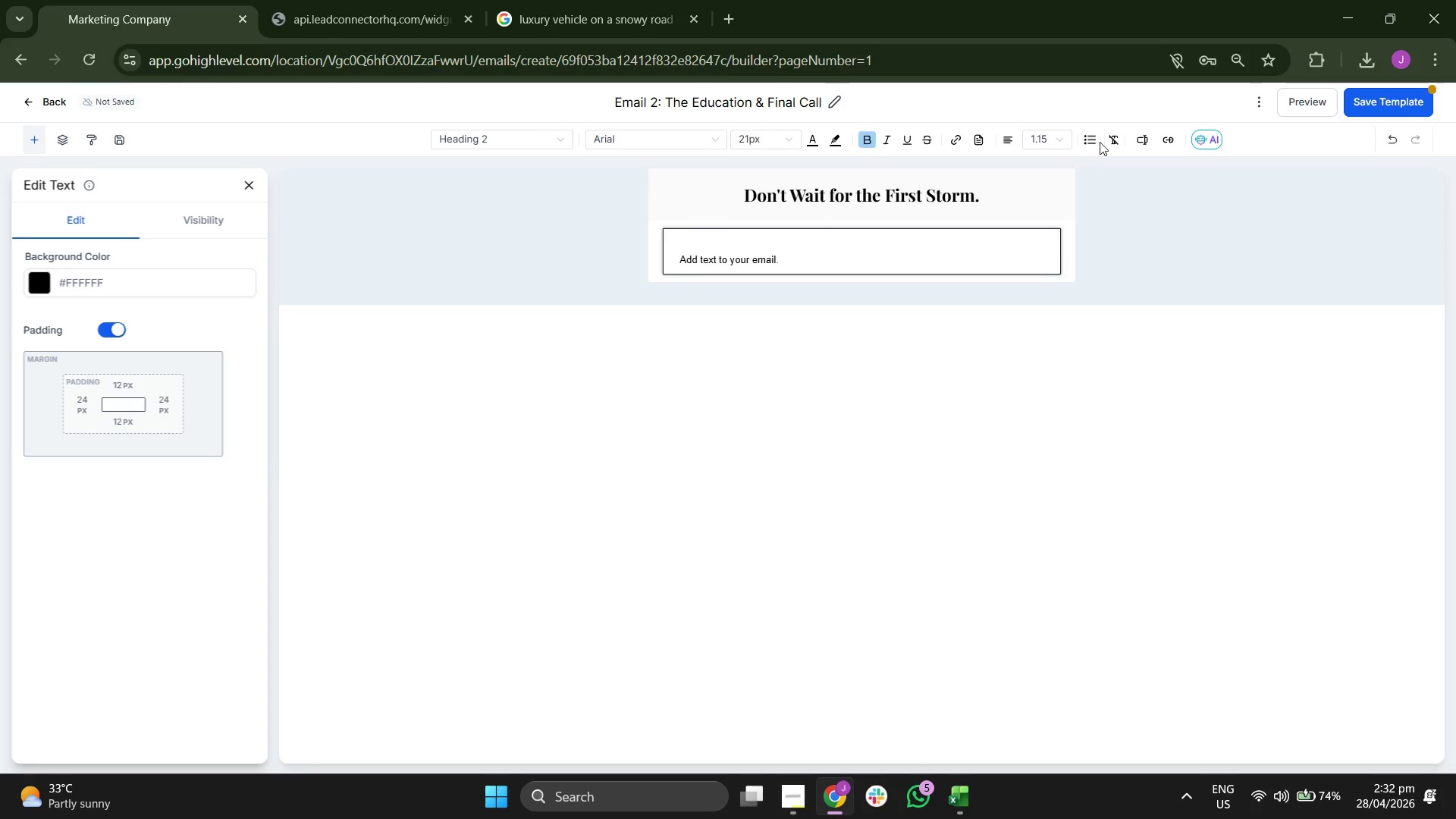 
left_click([1035, 140])
 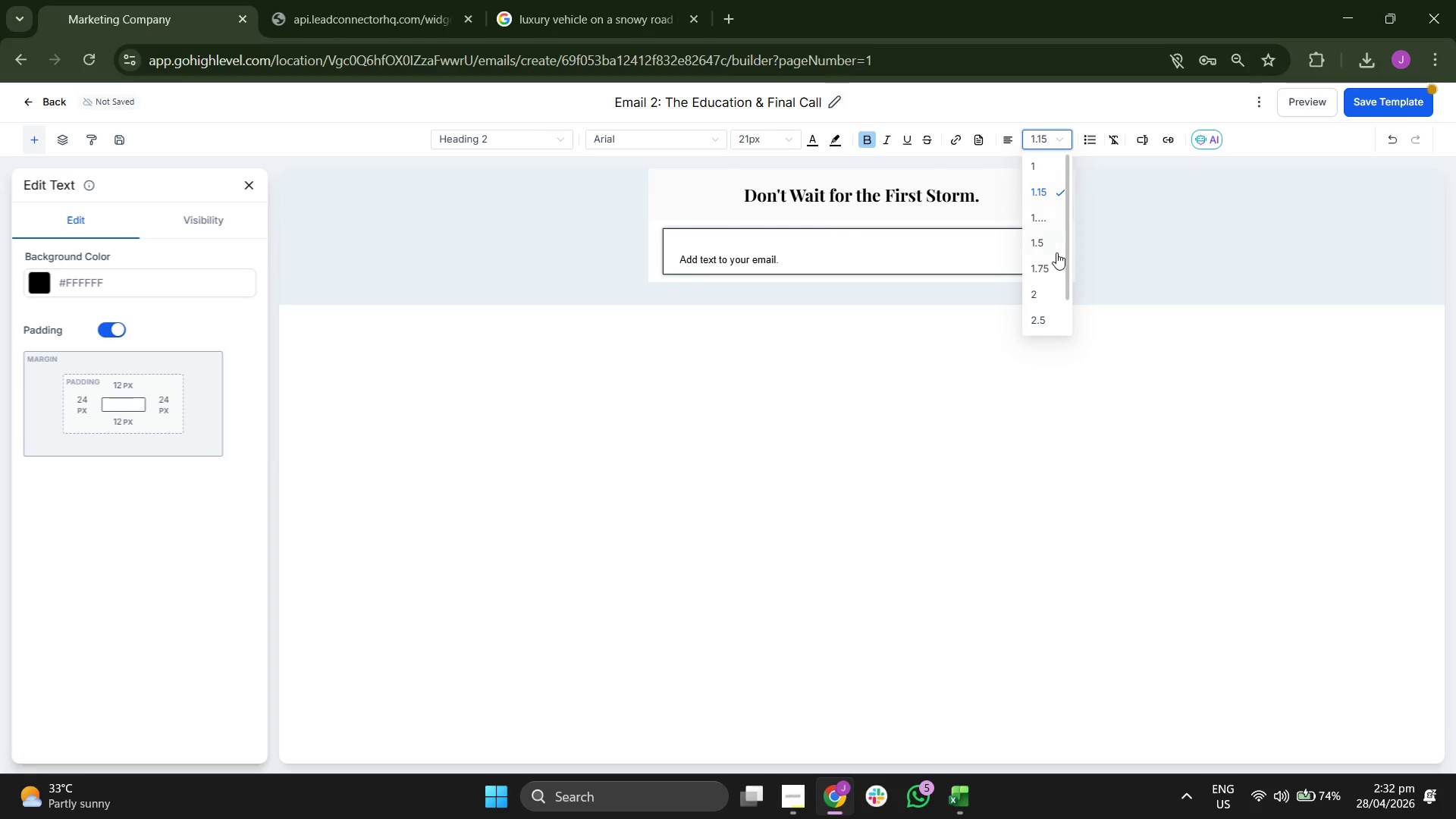 
left_click([1056, 243])
 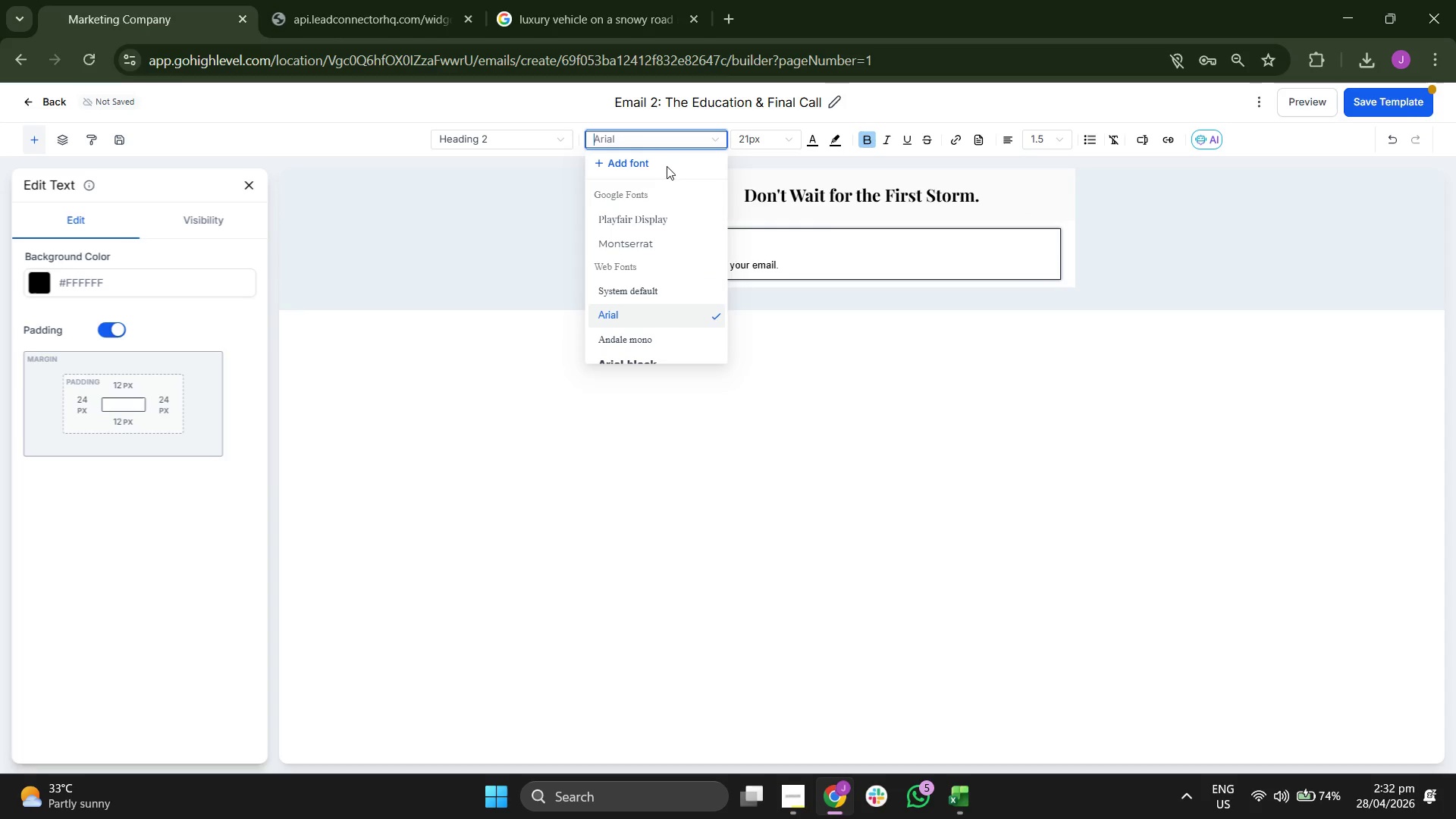 
left_click([660, 218])
 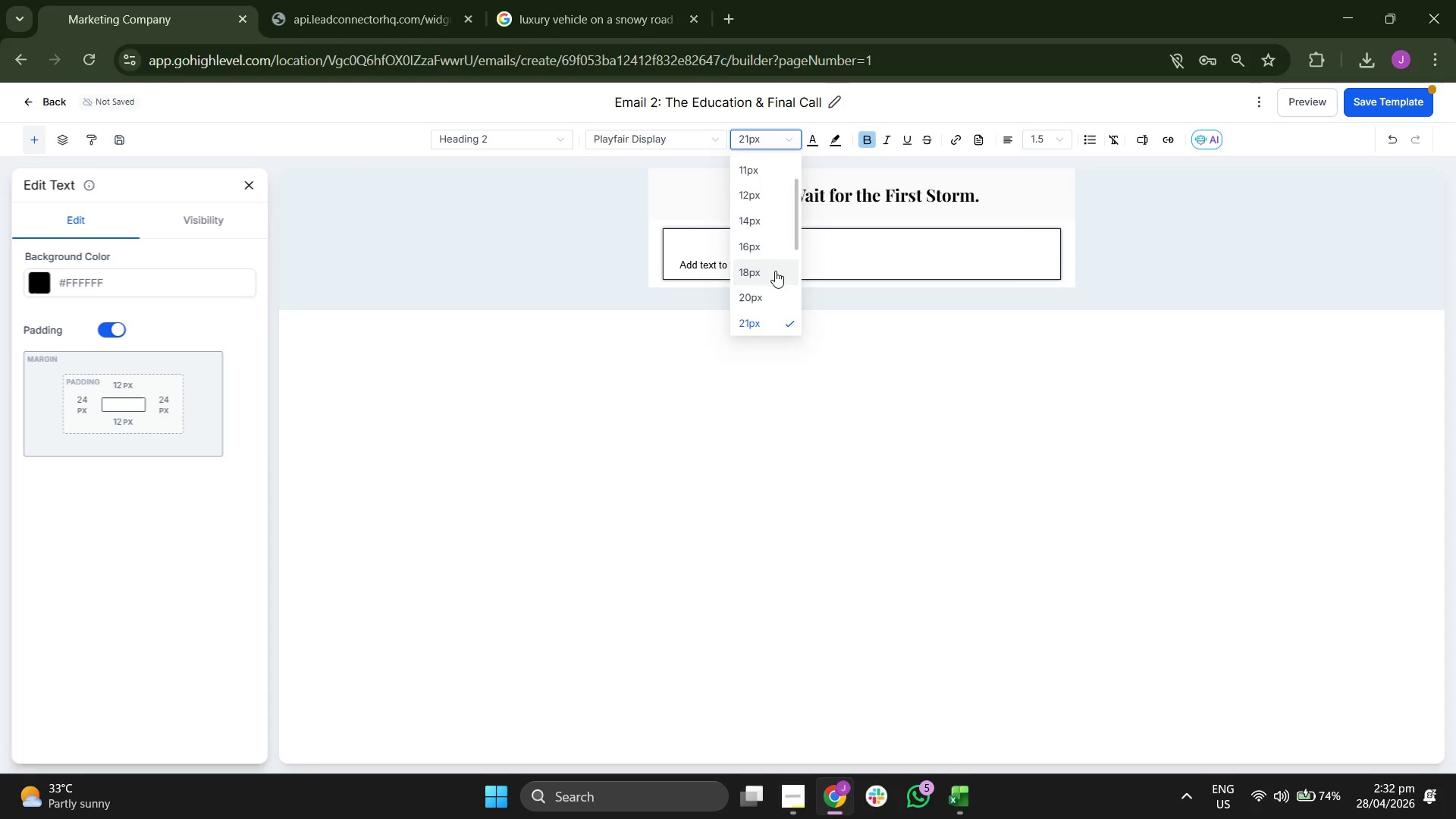 
left_click([764, 303])
 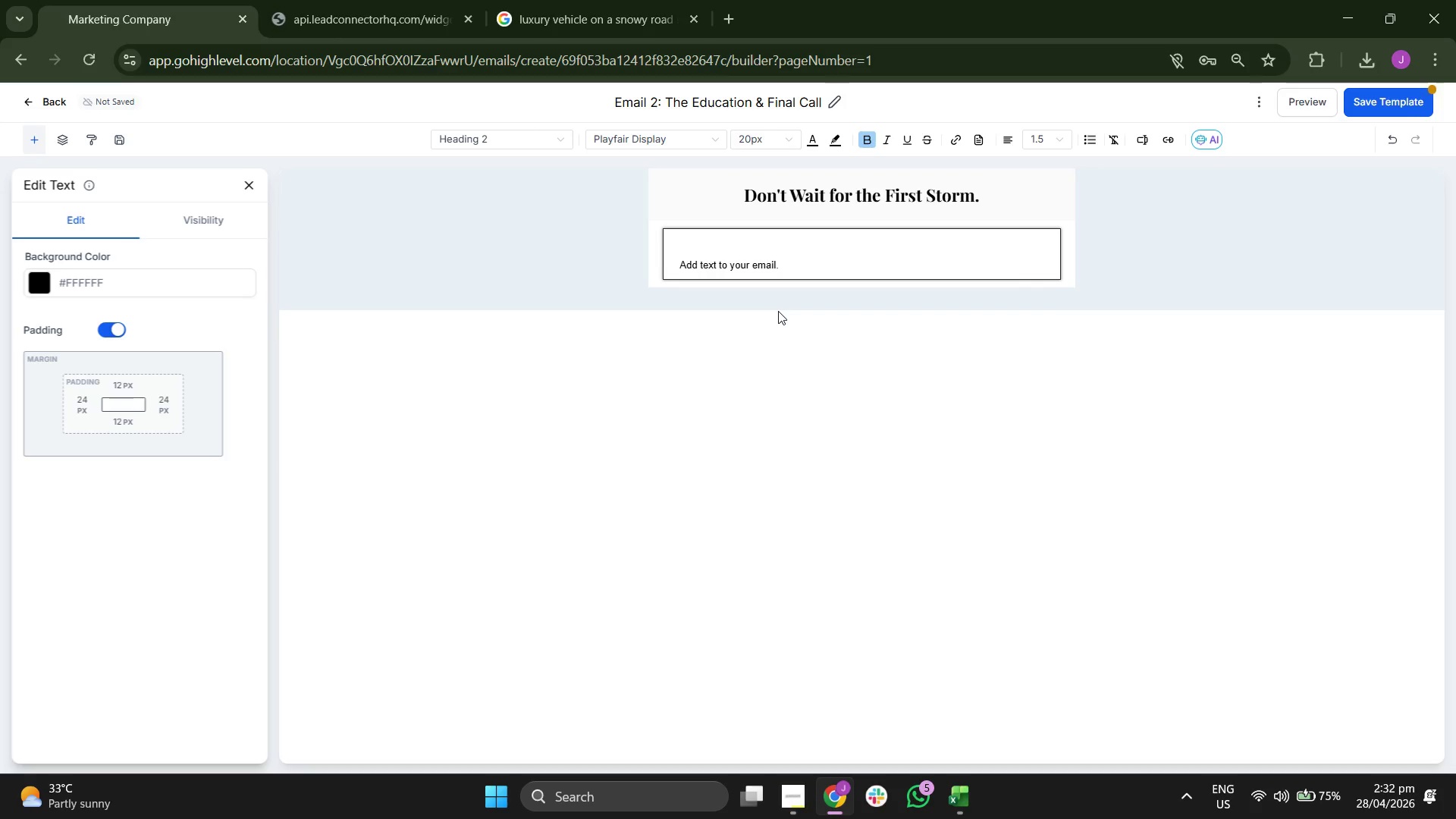 
type(Hi {{contact.first_name}},)
 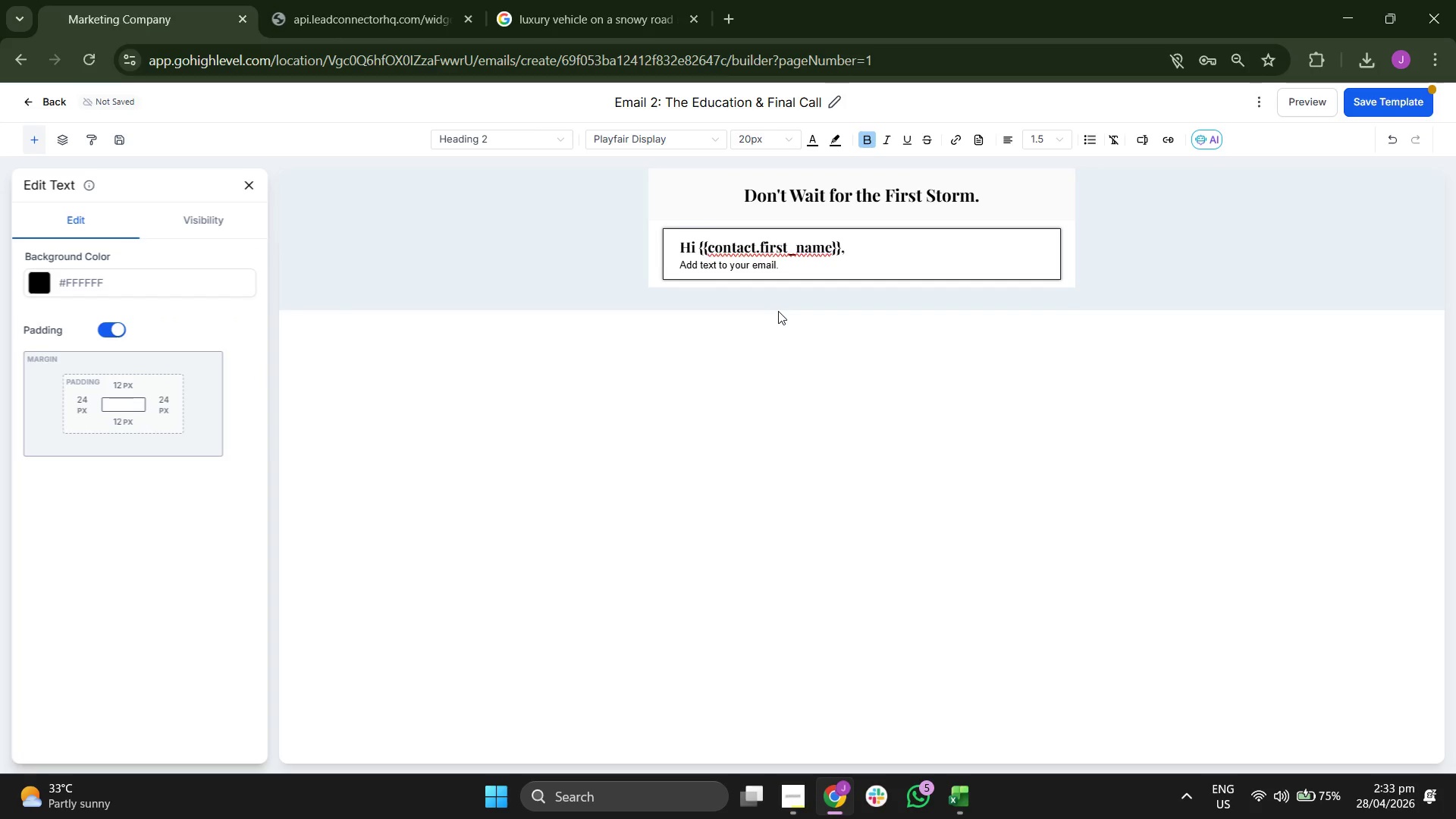 
key(ArrowDown)
 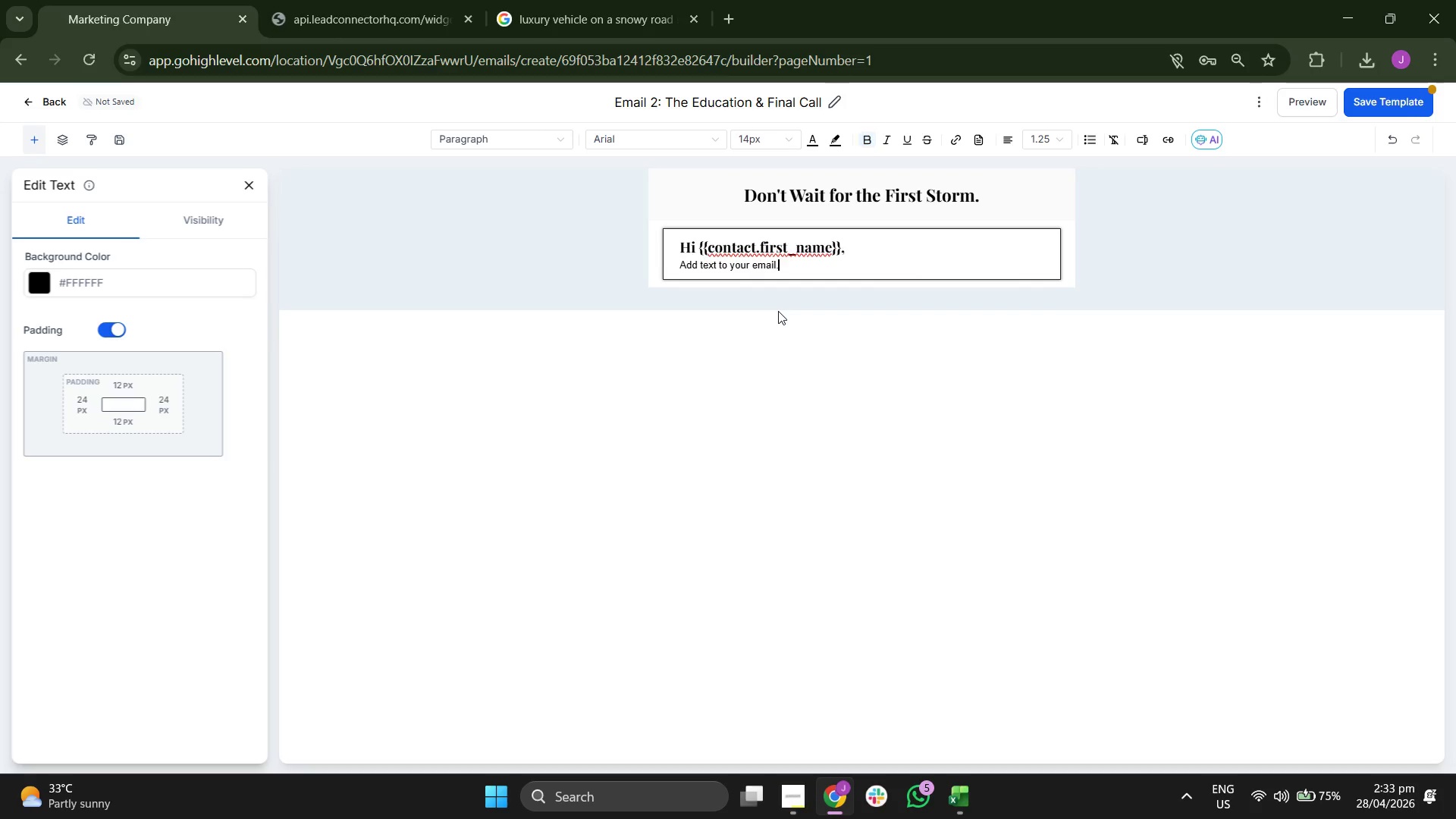 
key(Backslash)
 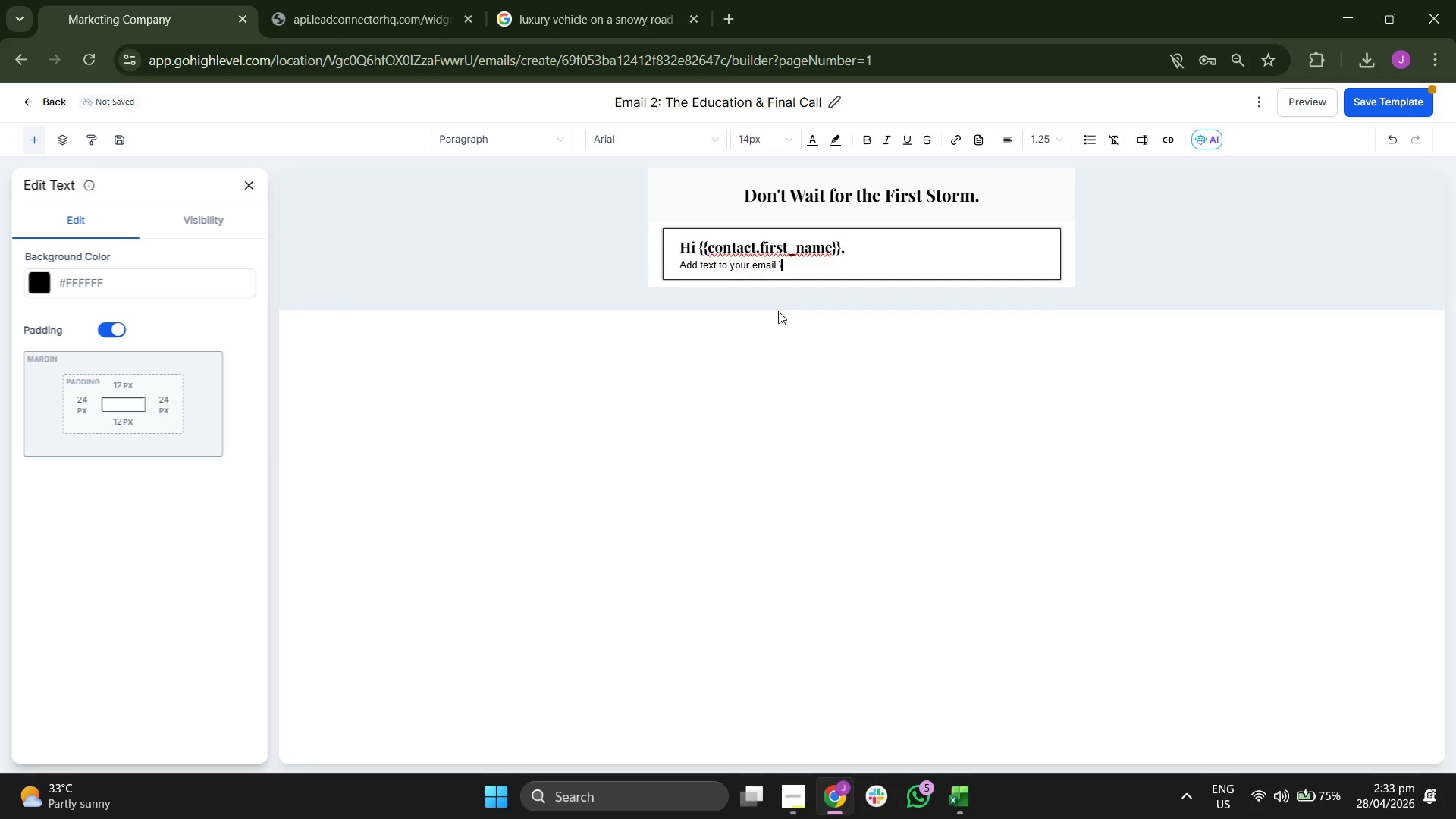 
key(Backspace)
 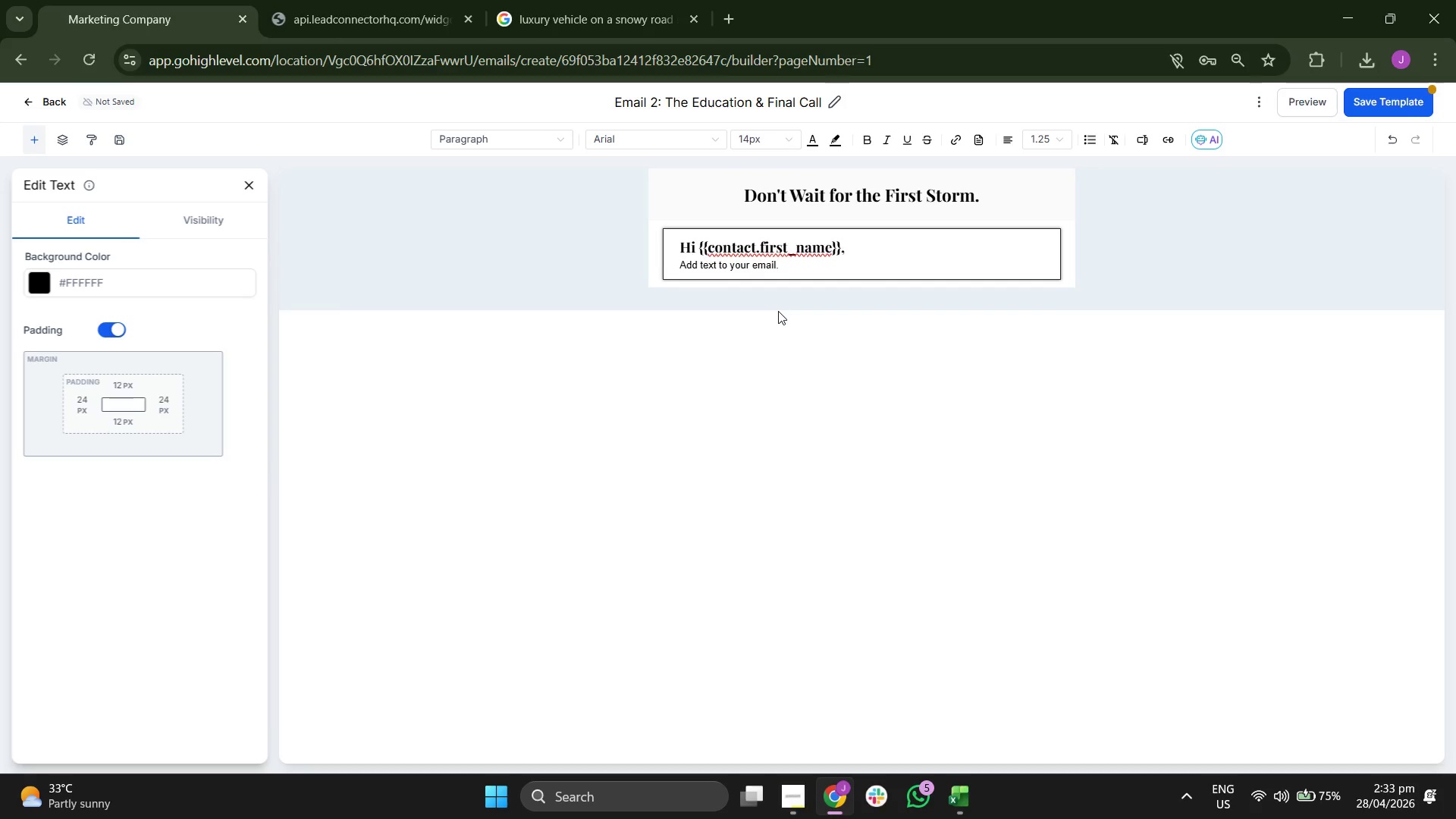 
key(Backspace)
 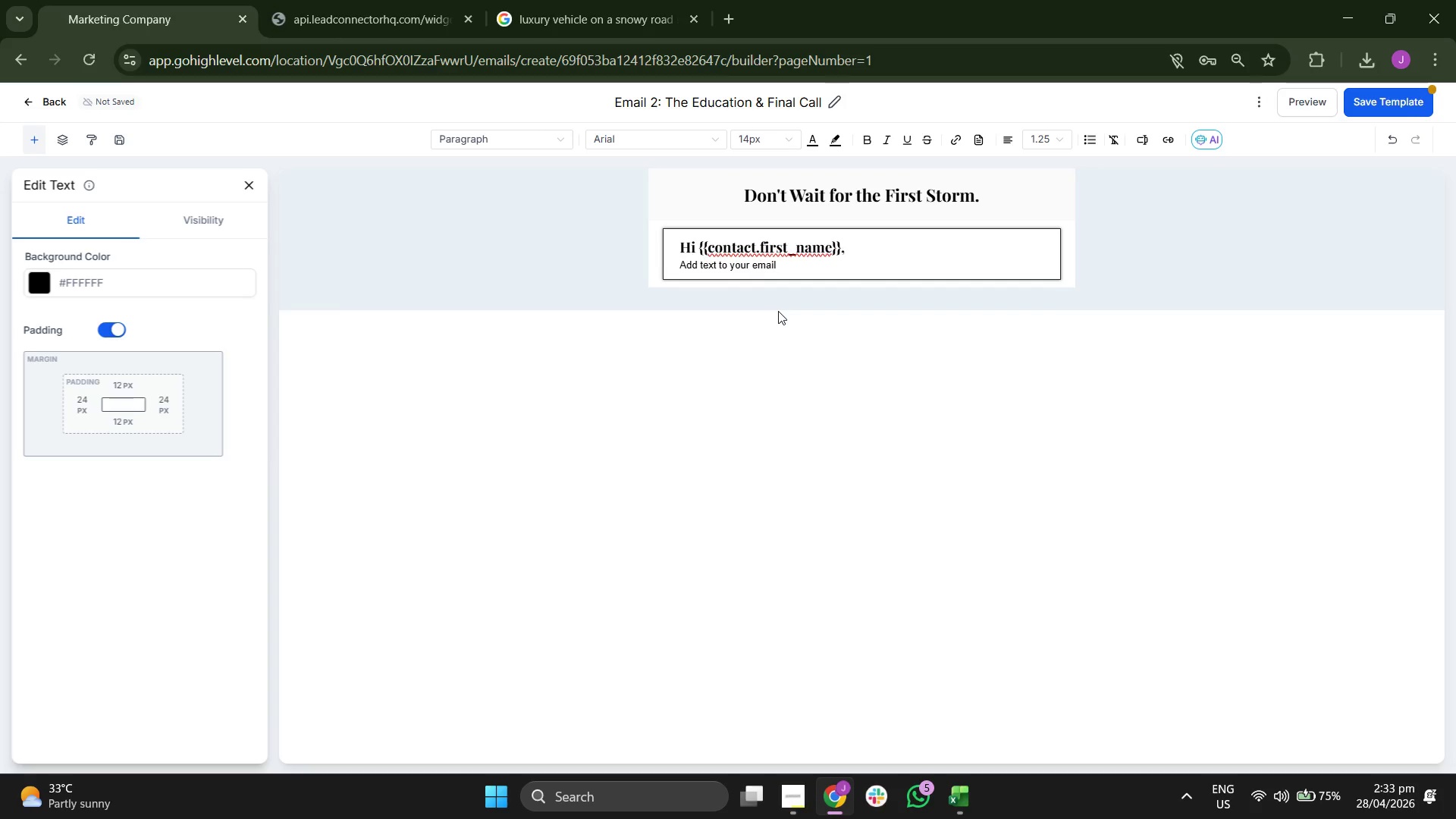 
key(Backspace)
 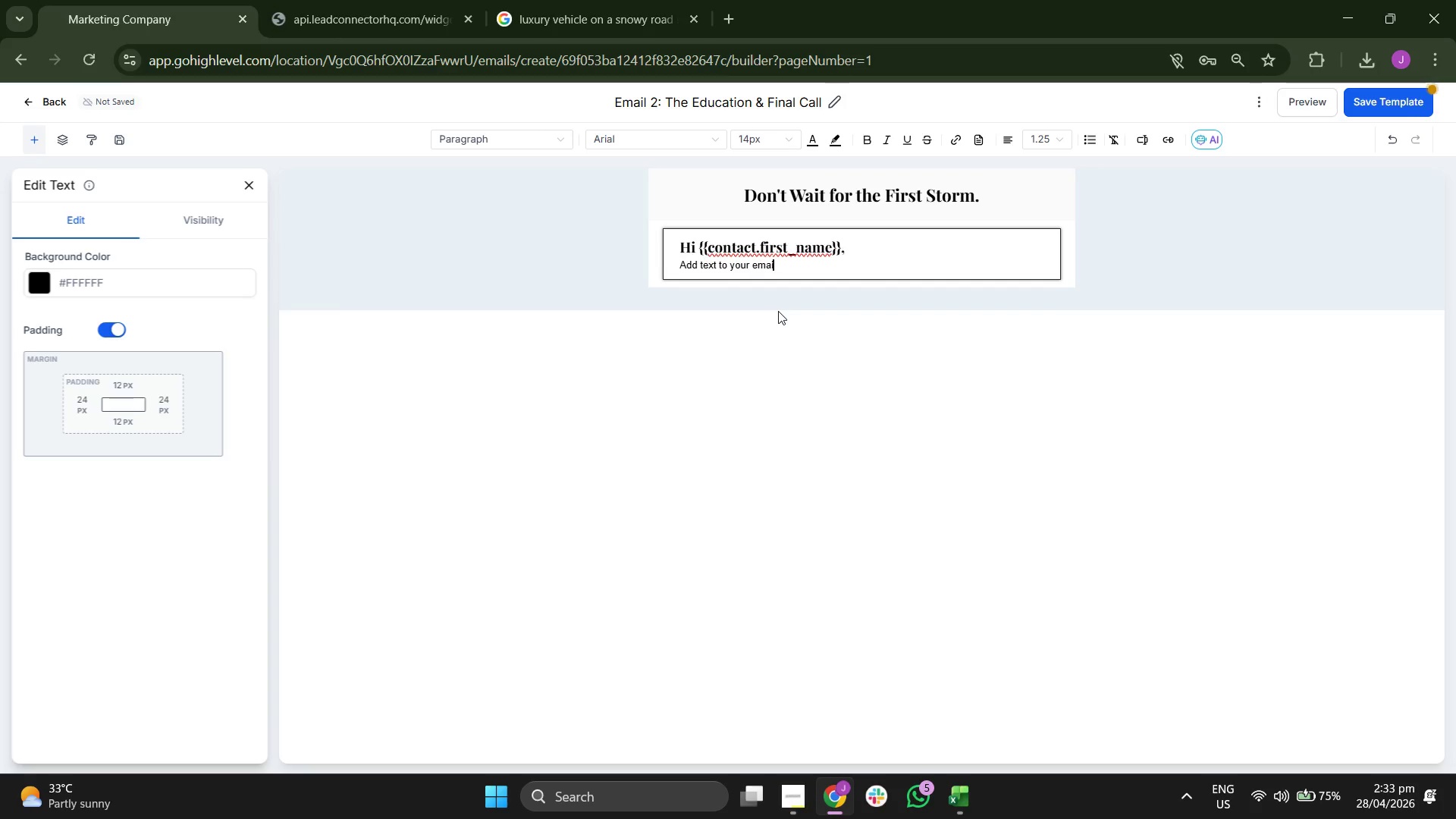 
key(Backspace)
 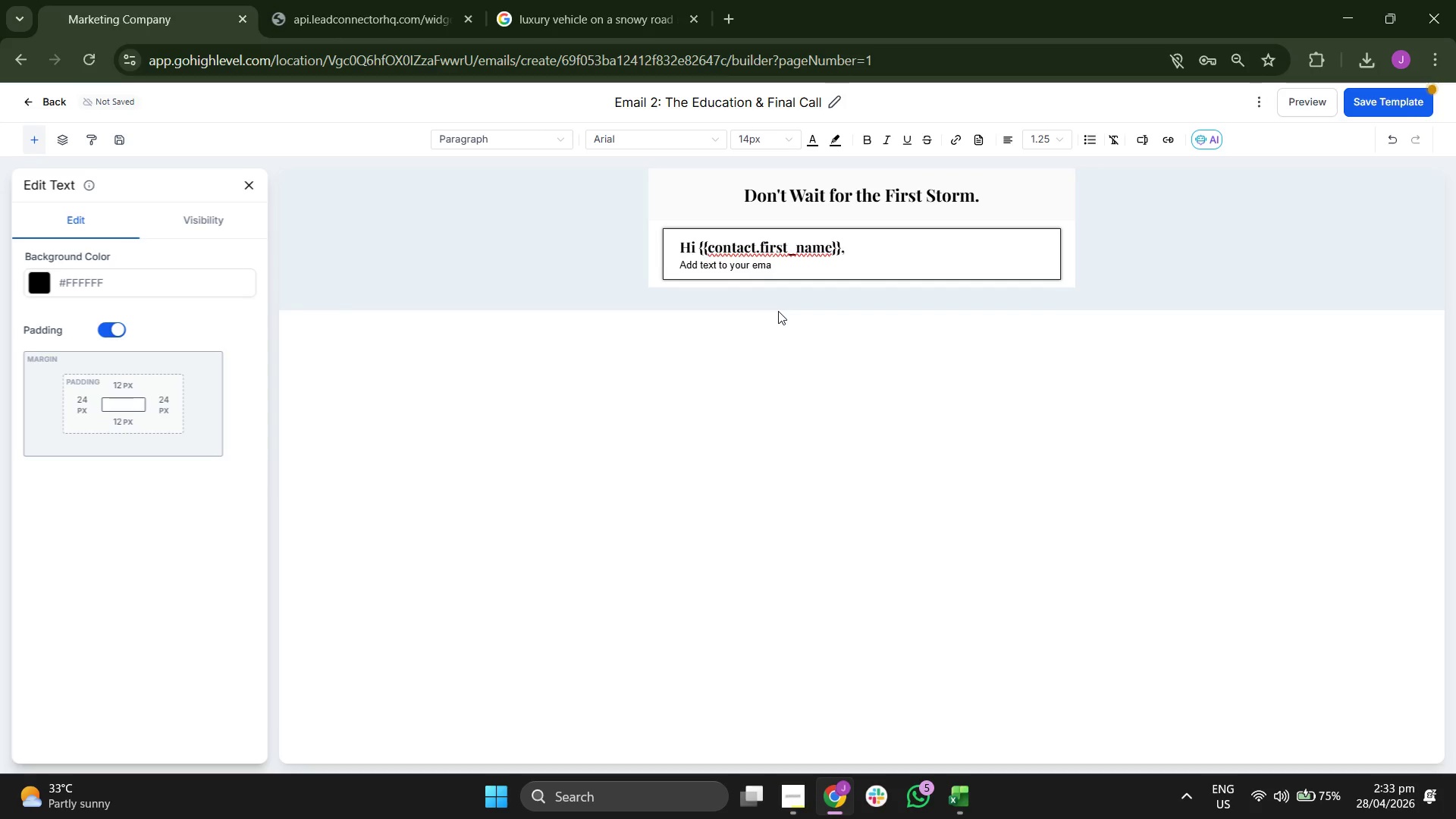 
key(Backspace)
 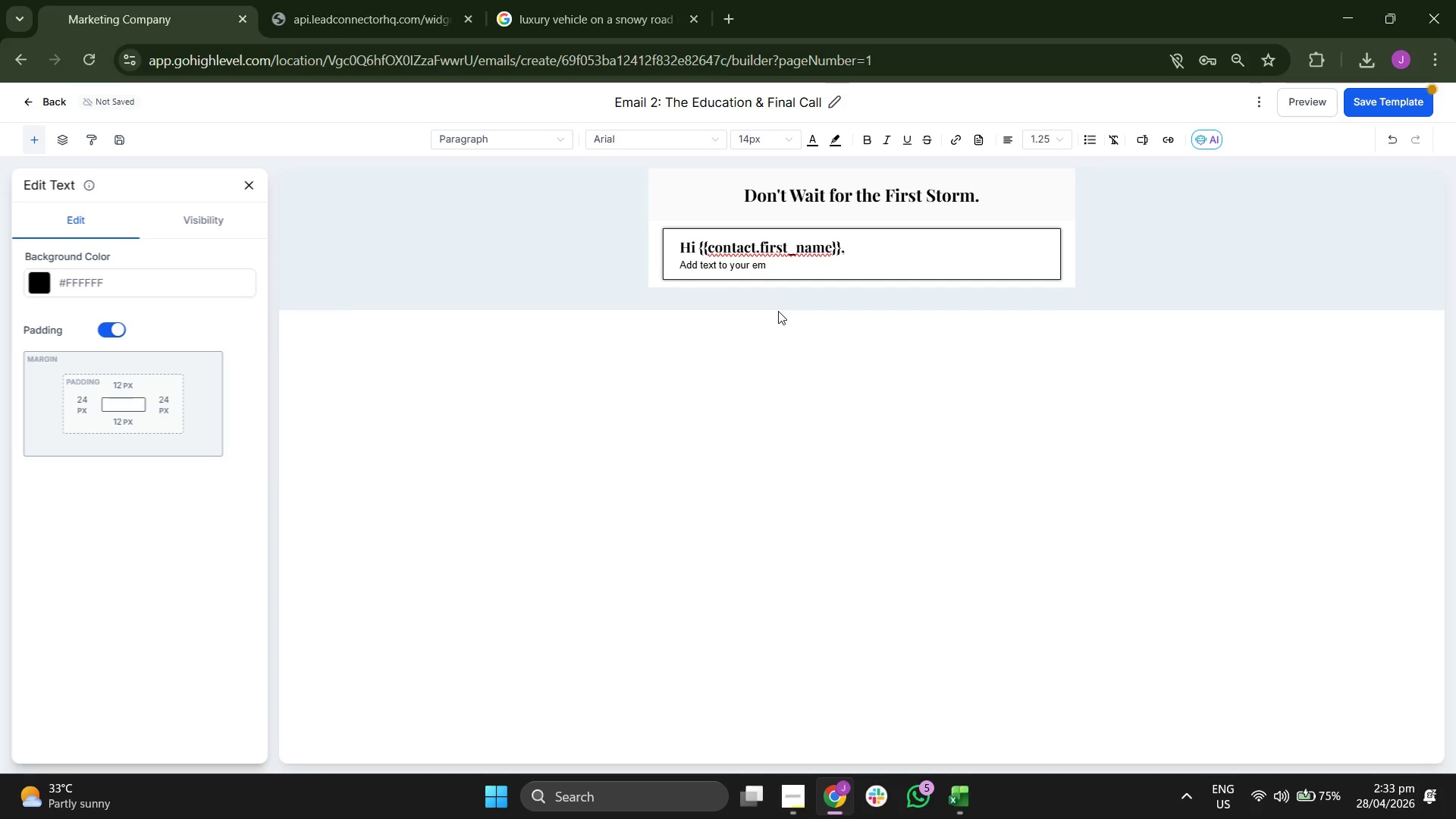 
key(Backspace)
 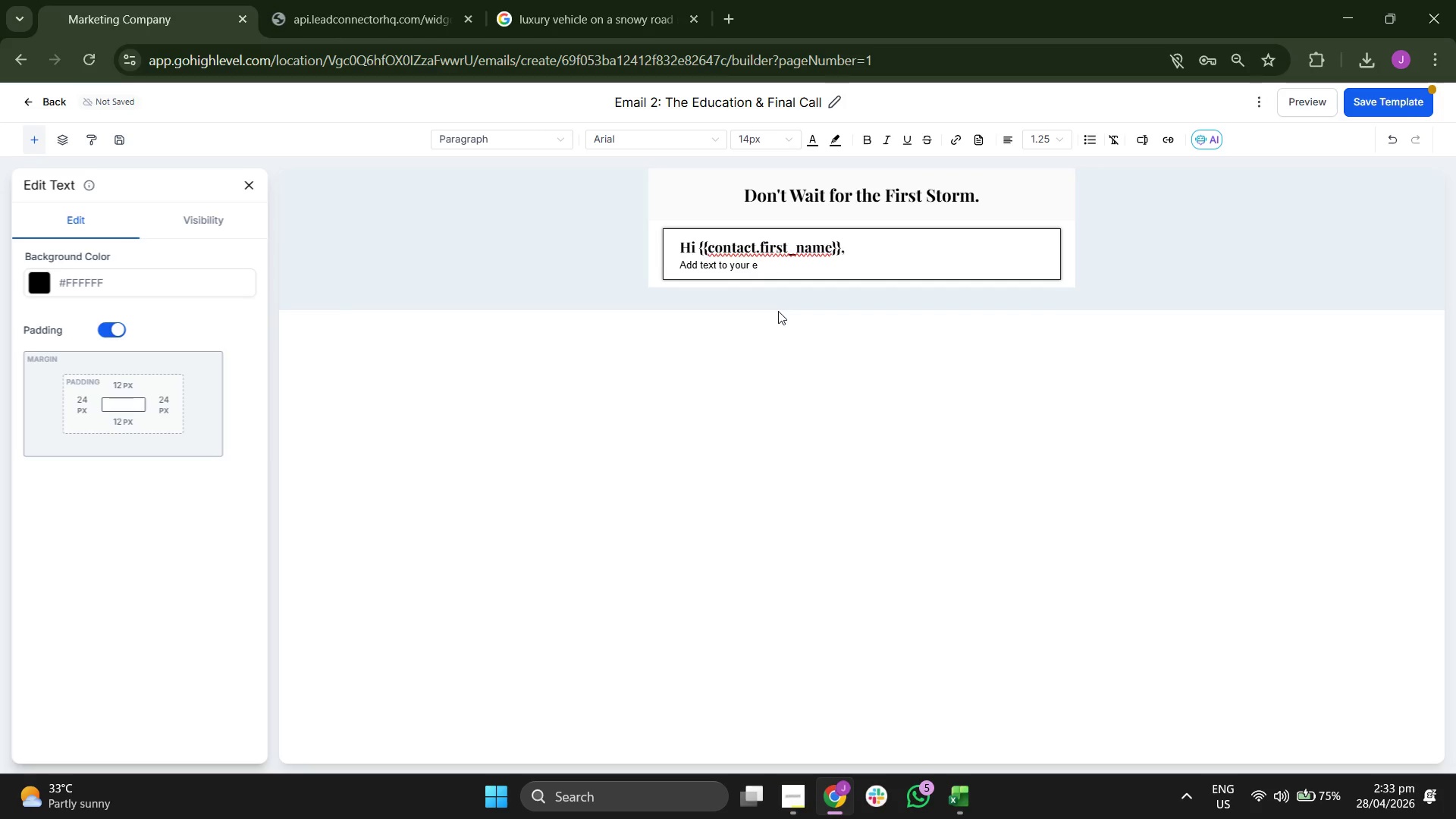 
key(Backspace)
 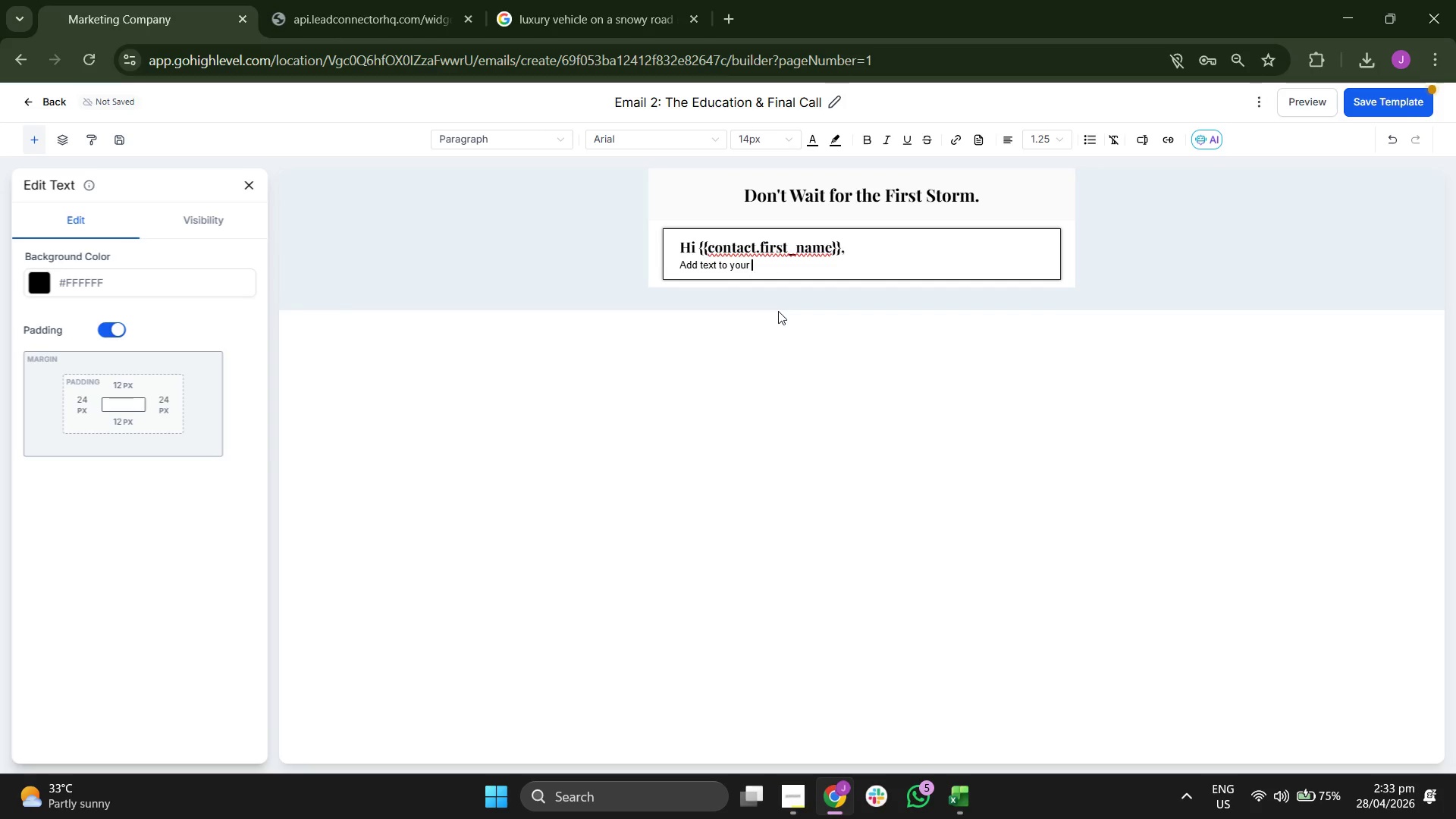 
key(Backspace)
 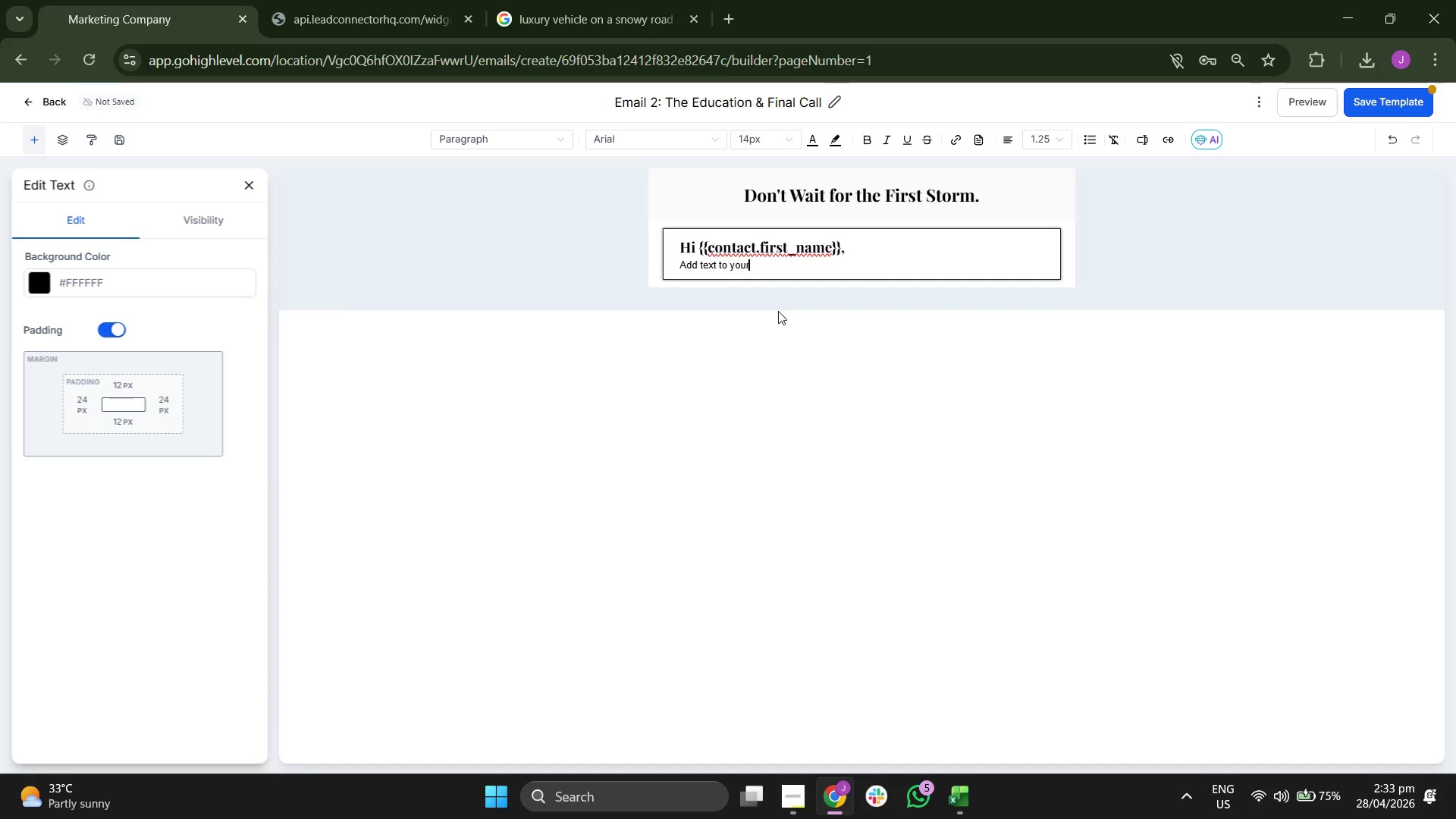 
key(Backspace)
 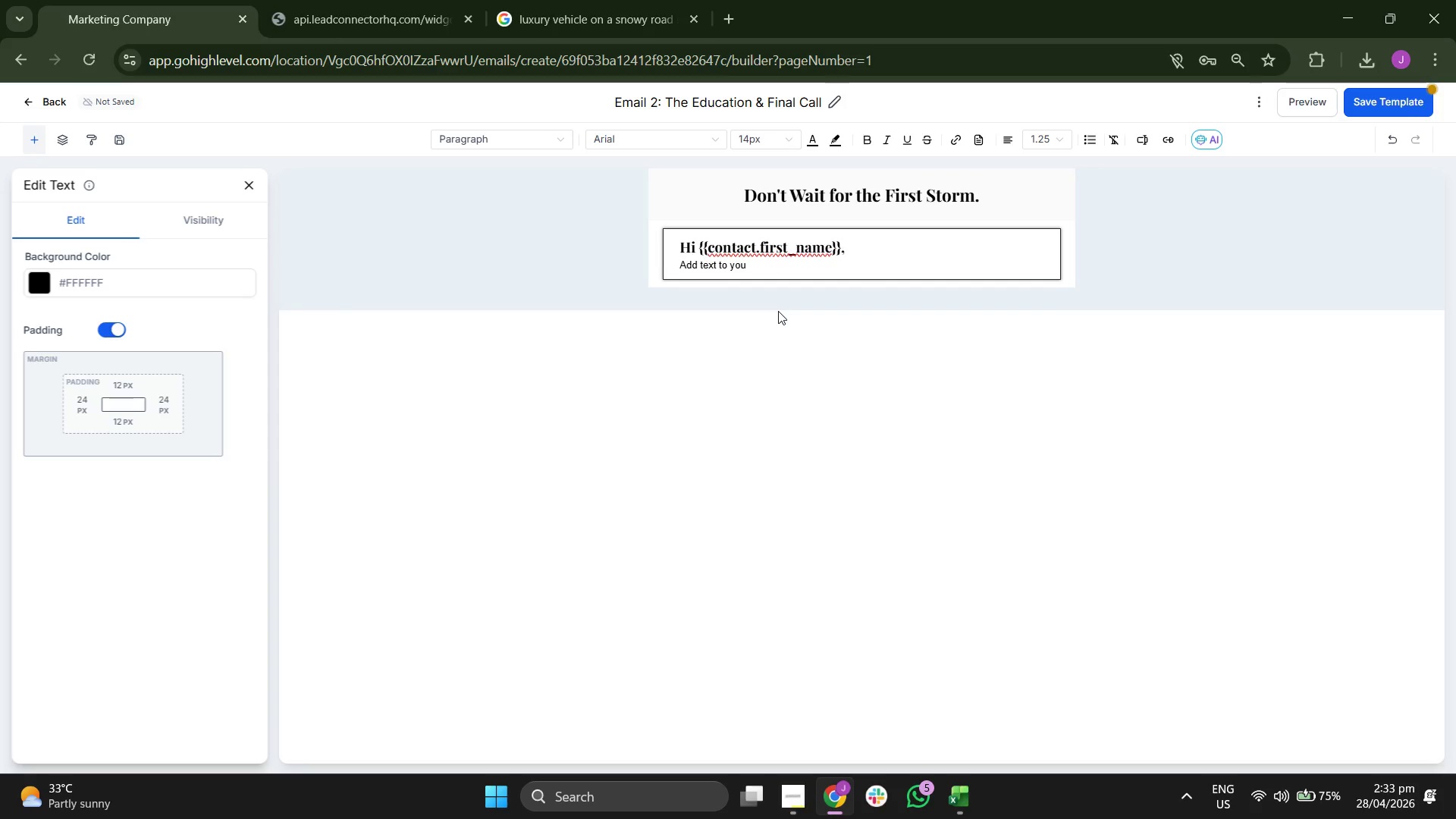 
key(Backspace)
 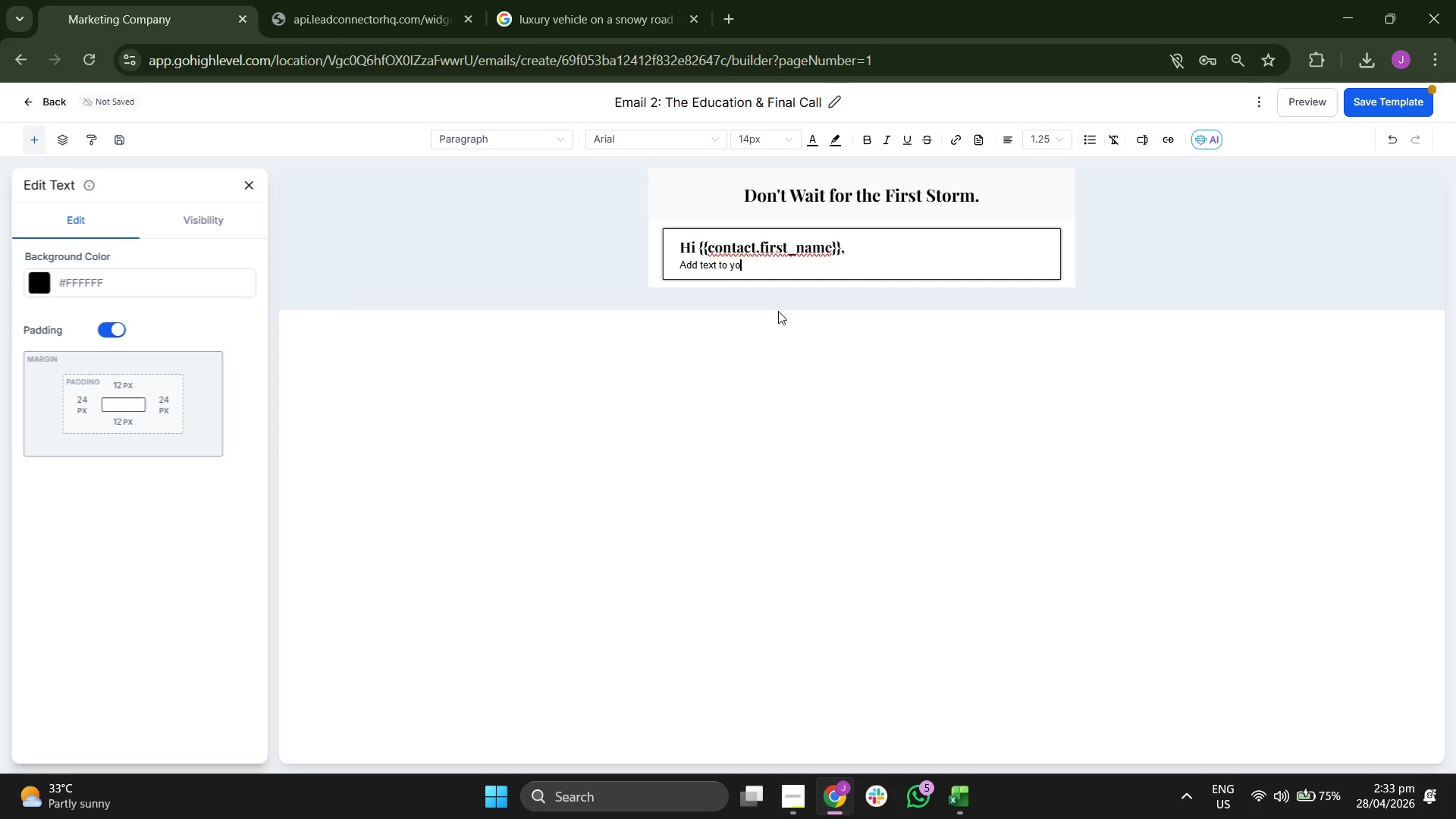 
key(Backspace)
 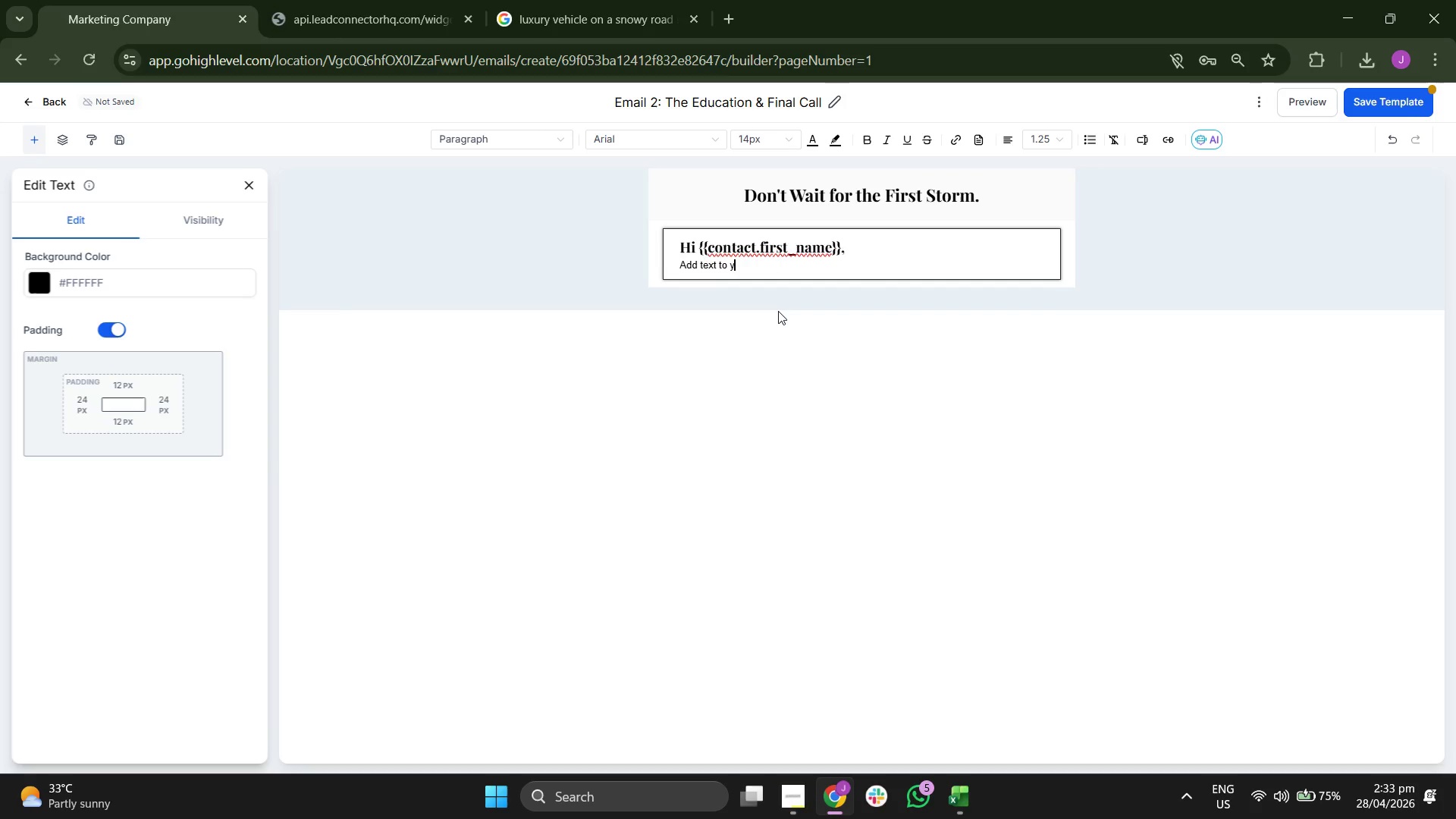 
key(Backspace)
 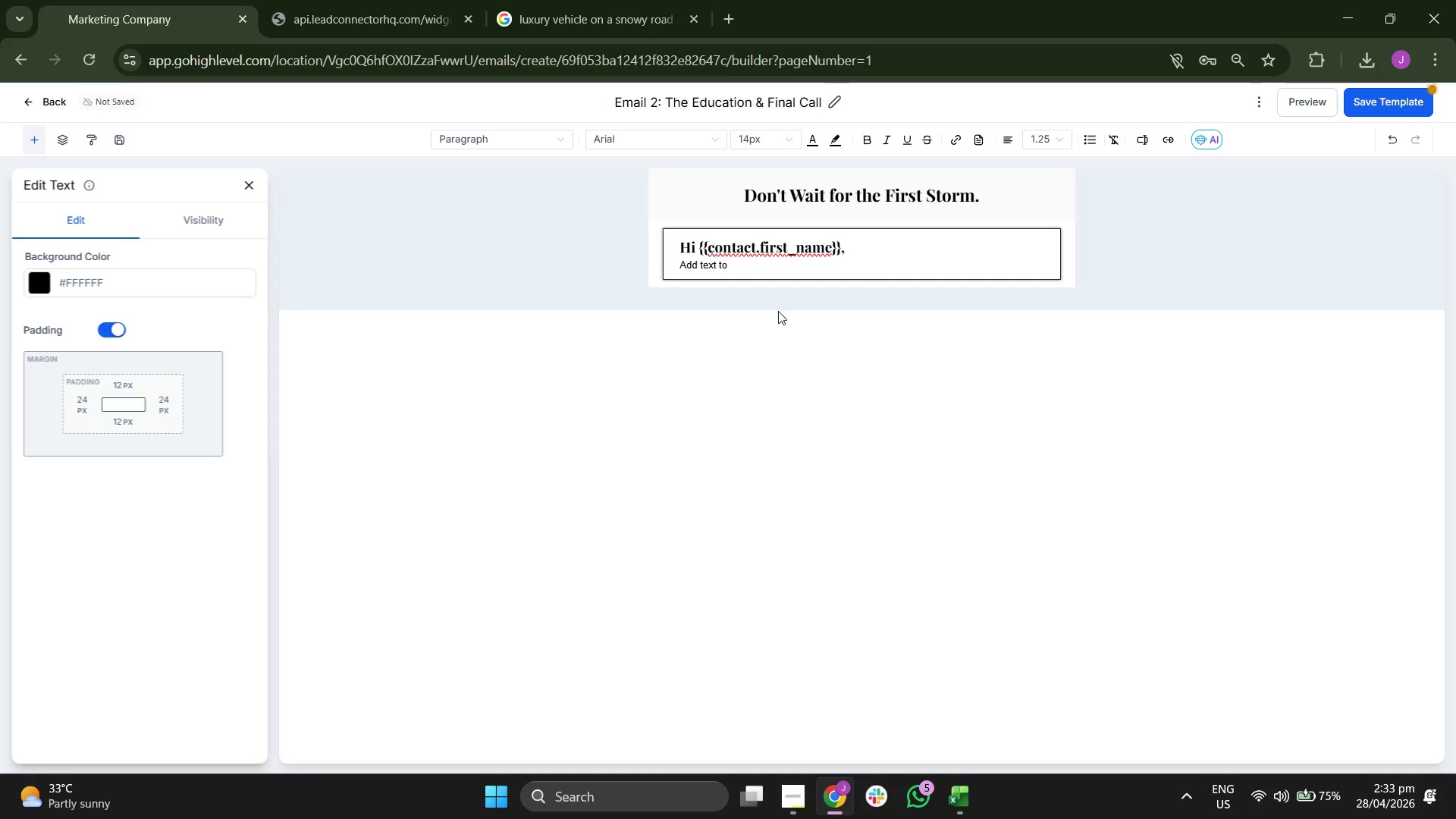 
key(Backspace)
 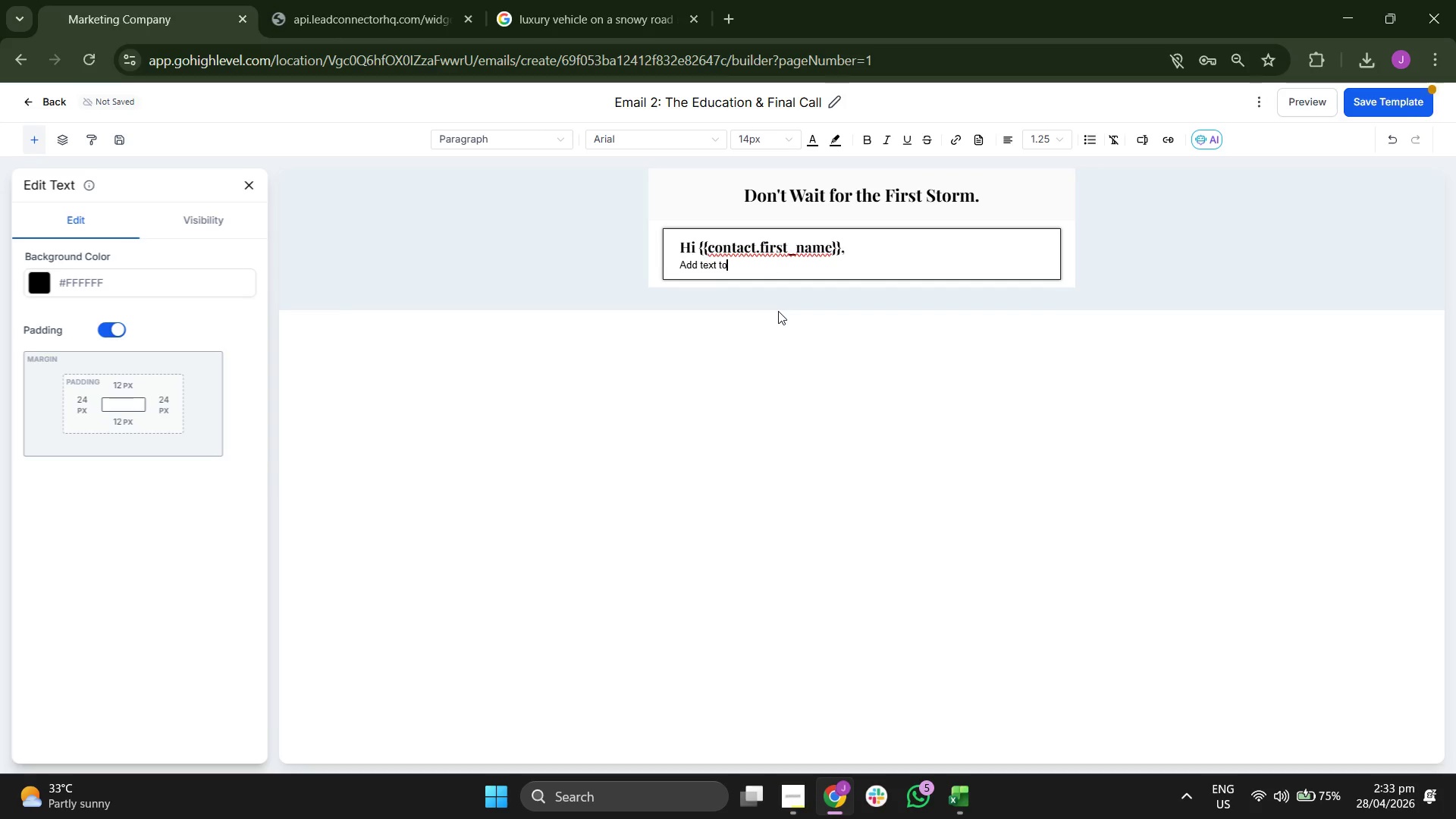 
key(Backspace)
 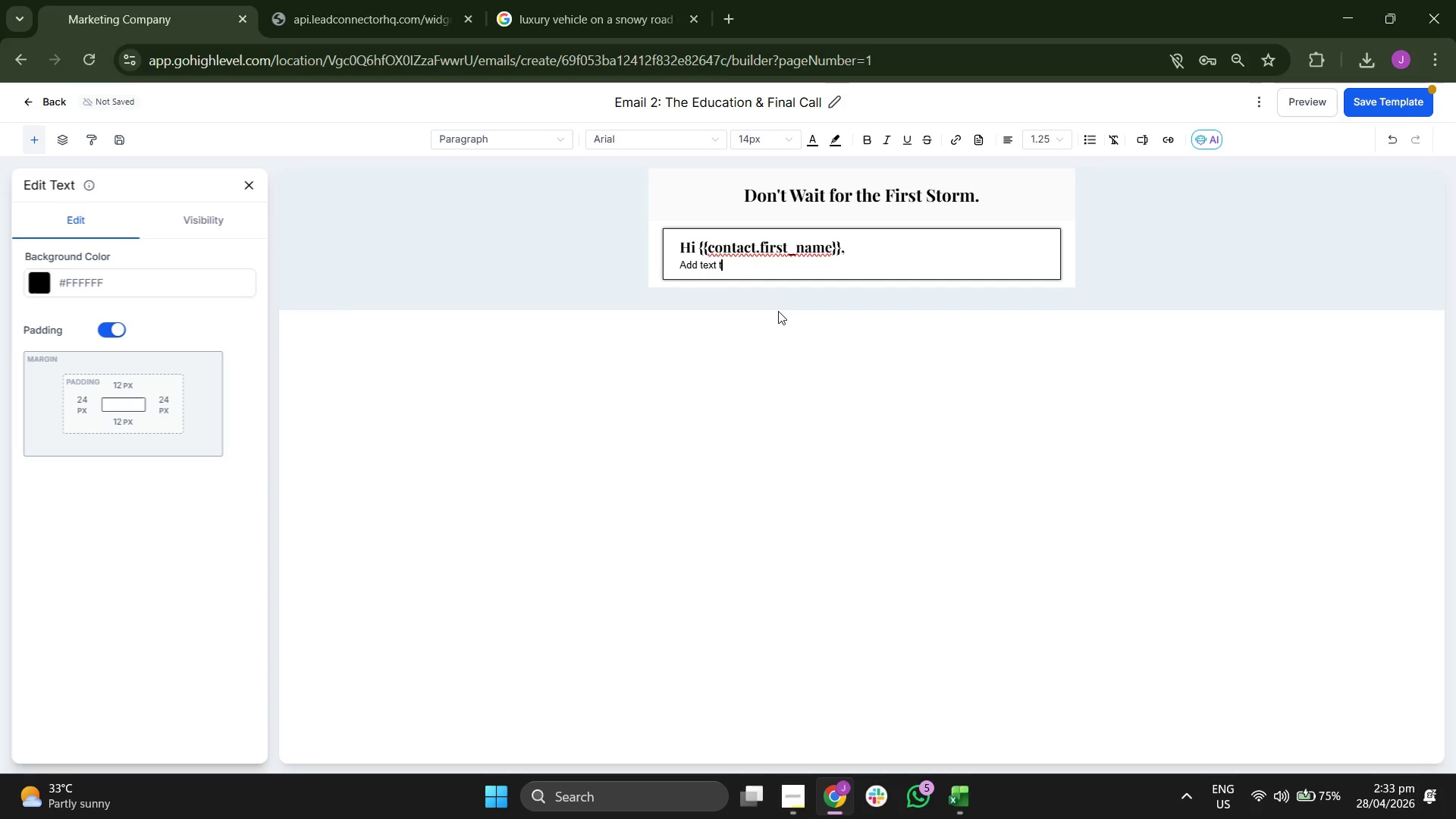 
key(Backspace)
 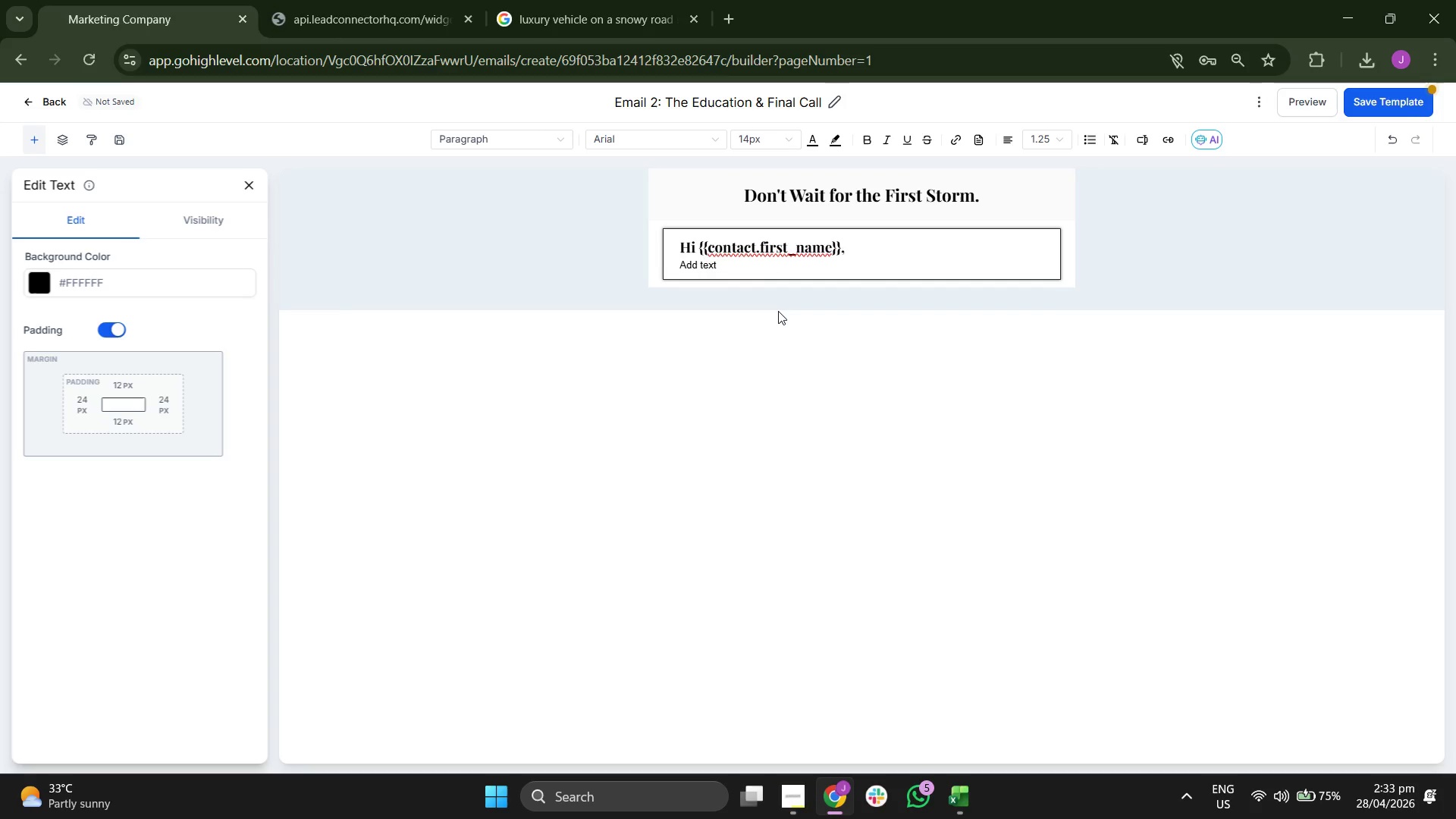 
key(Backspace)
 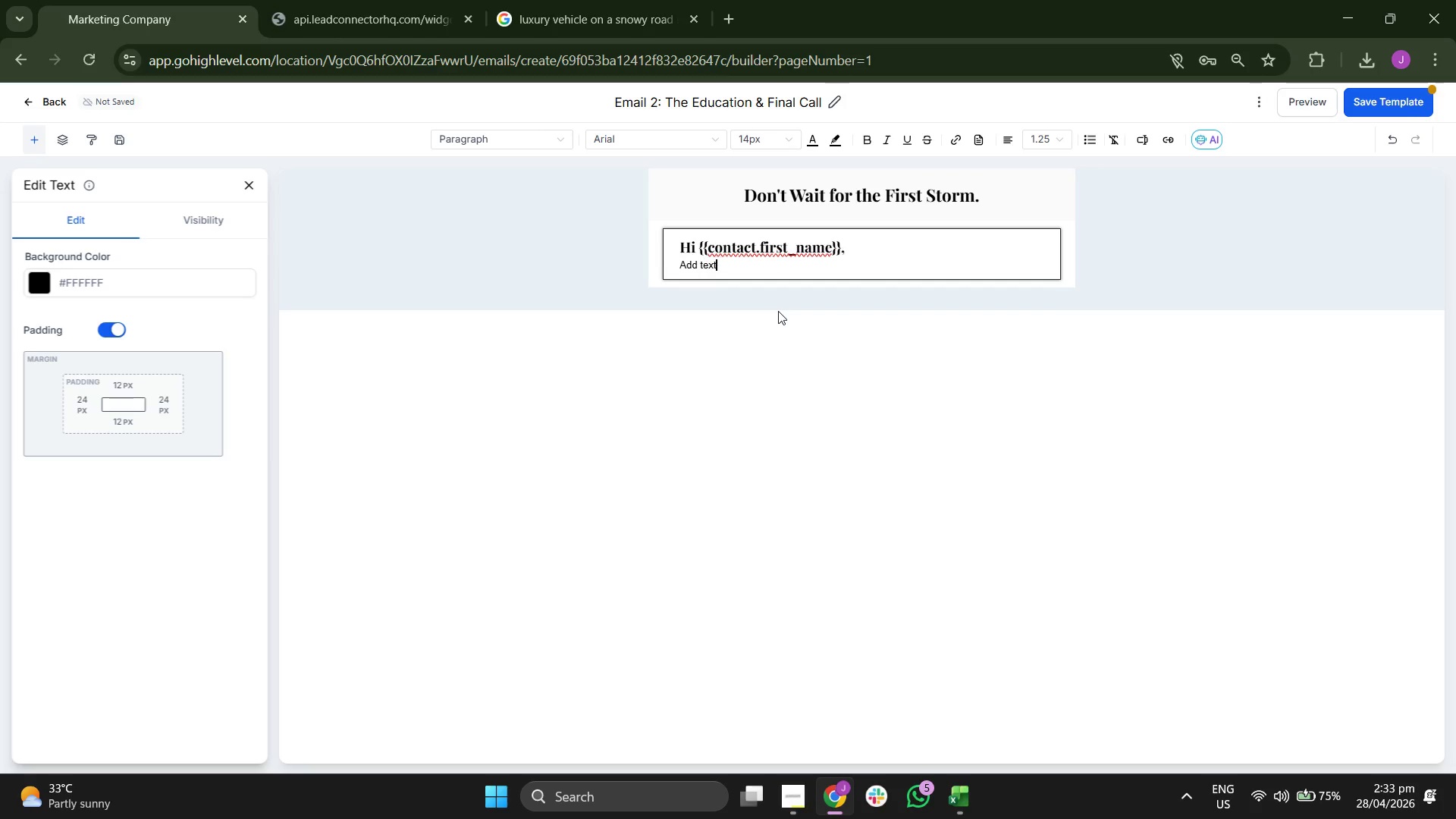 
key(Backspace)
 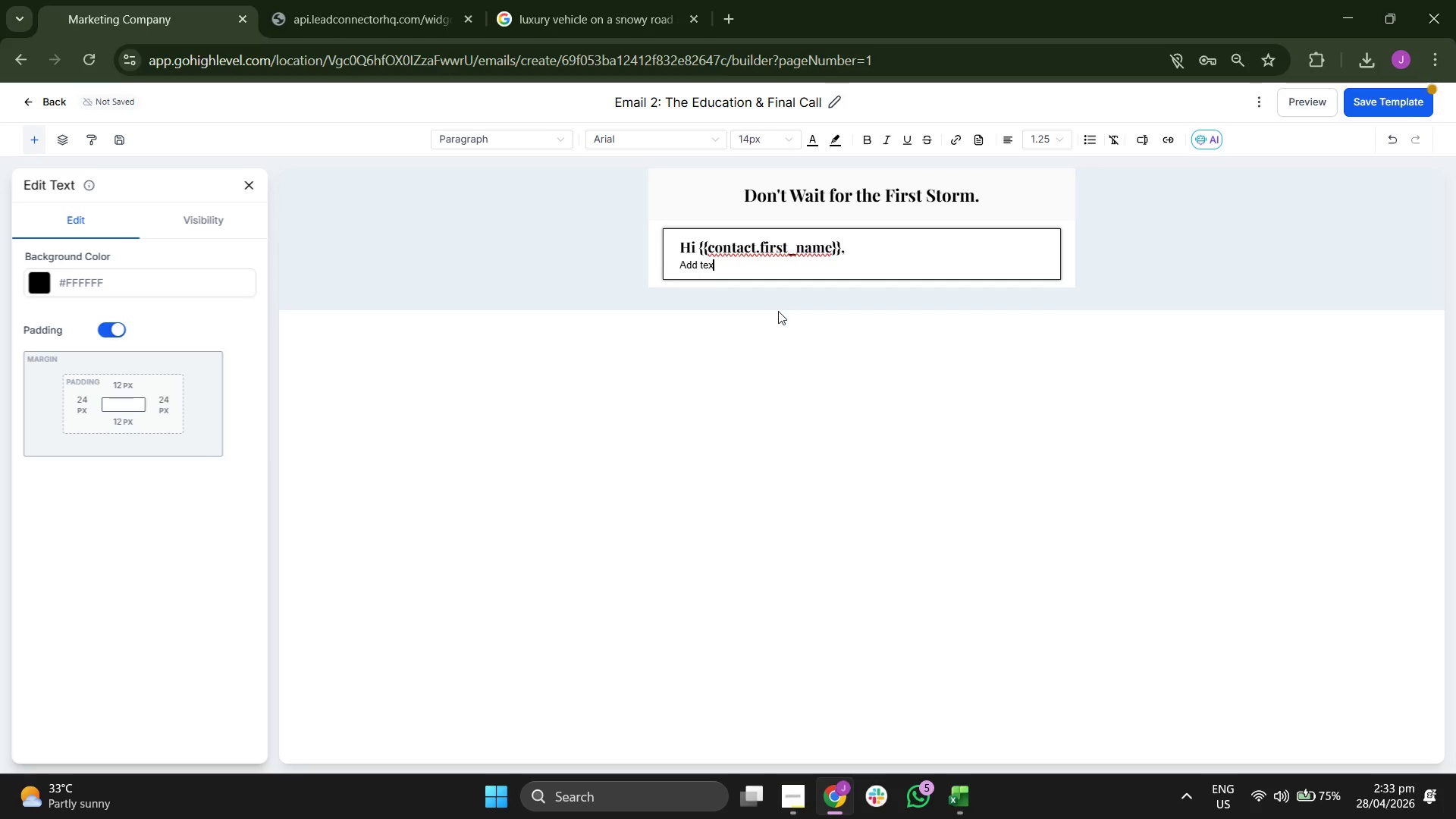 
key(Backspace)
 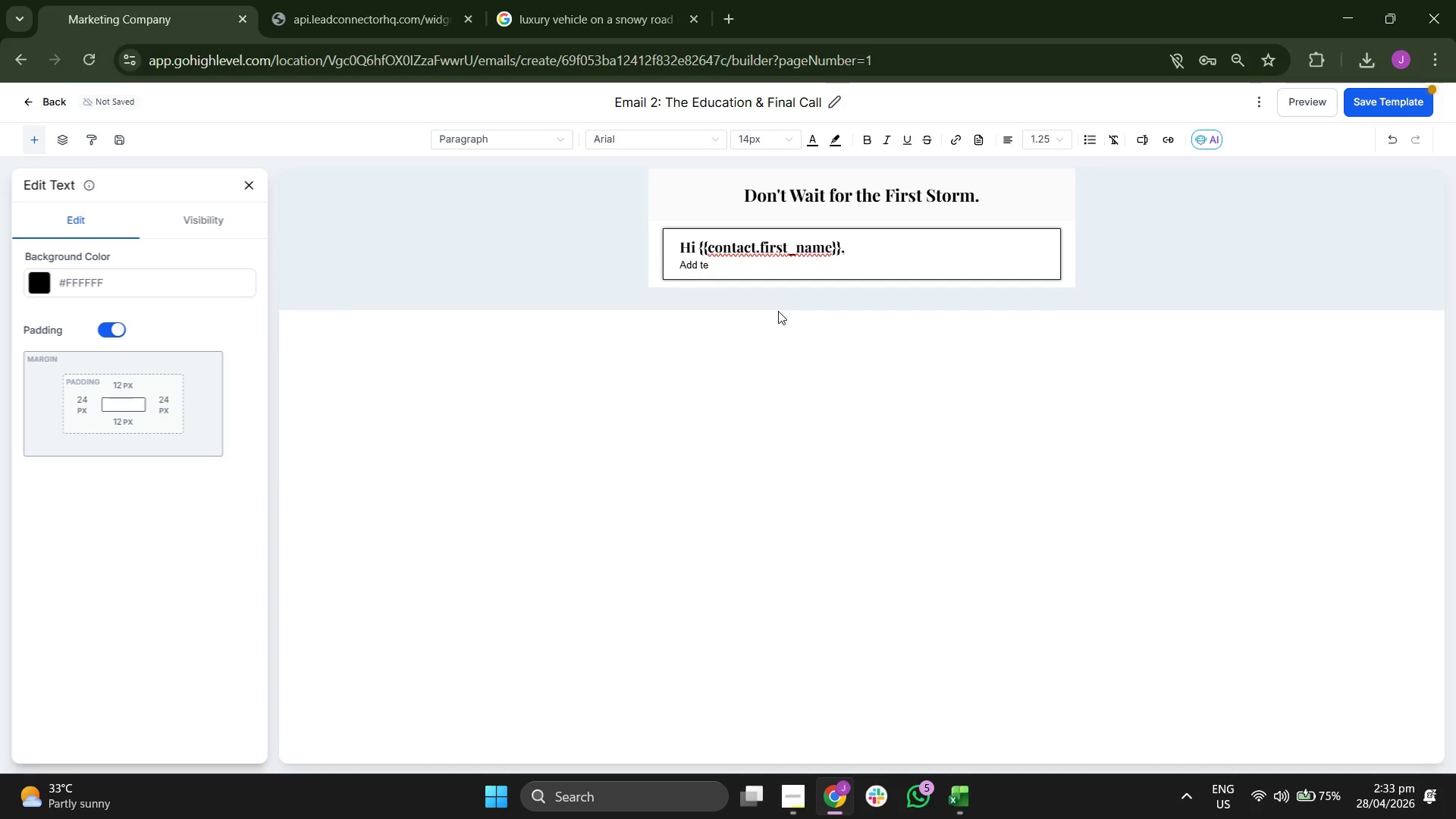 
key(Backspace)
 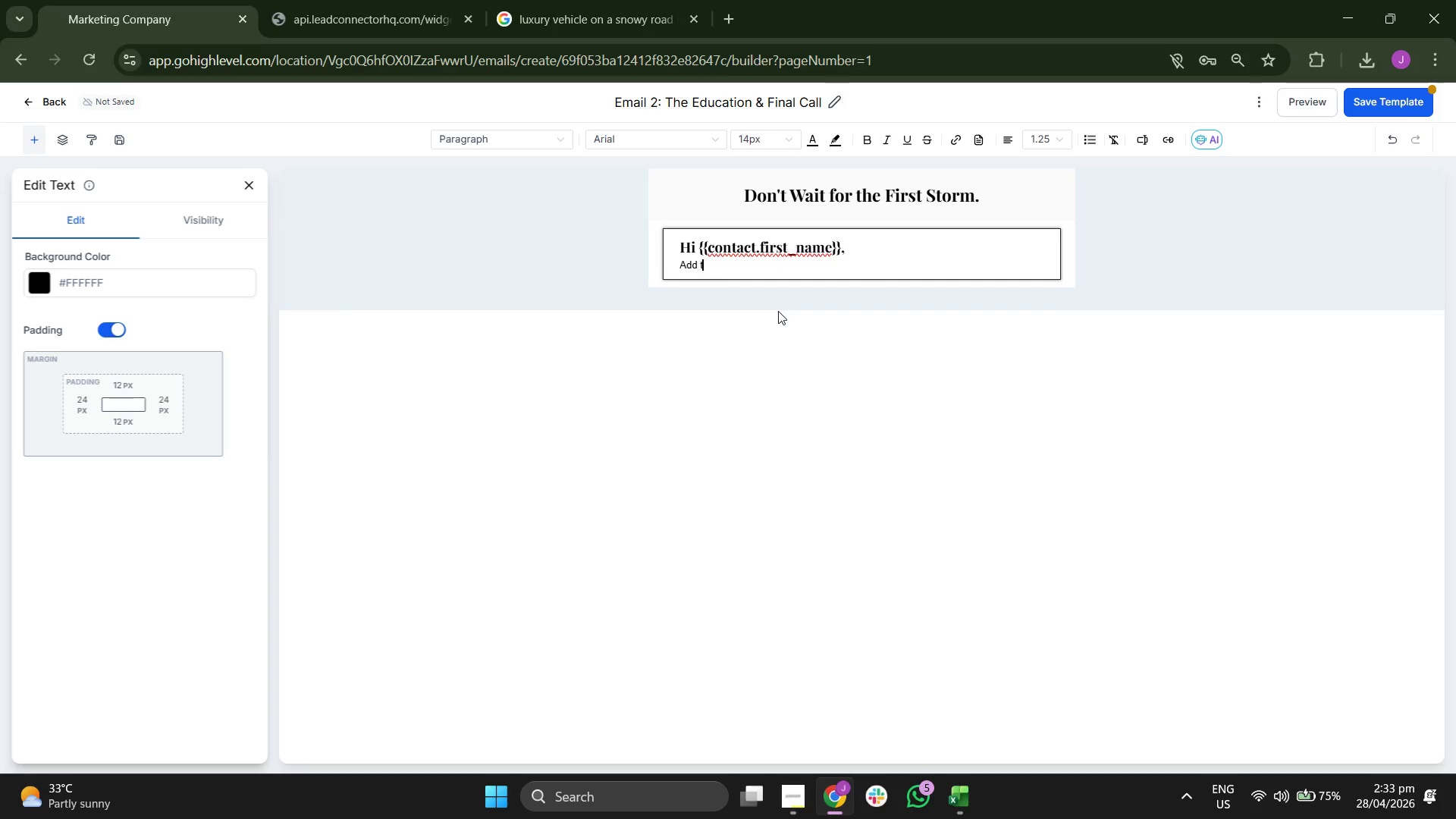 
key(Backspace)
 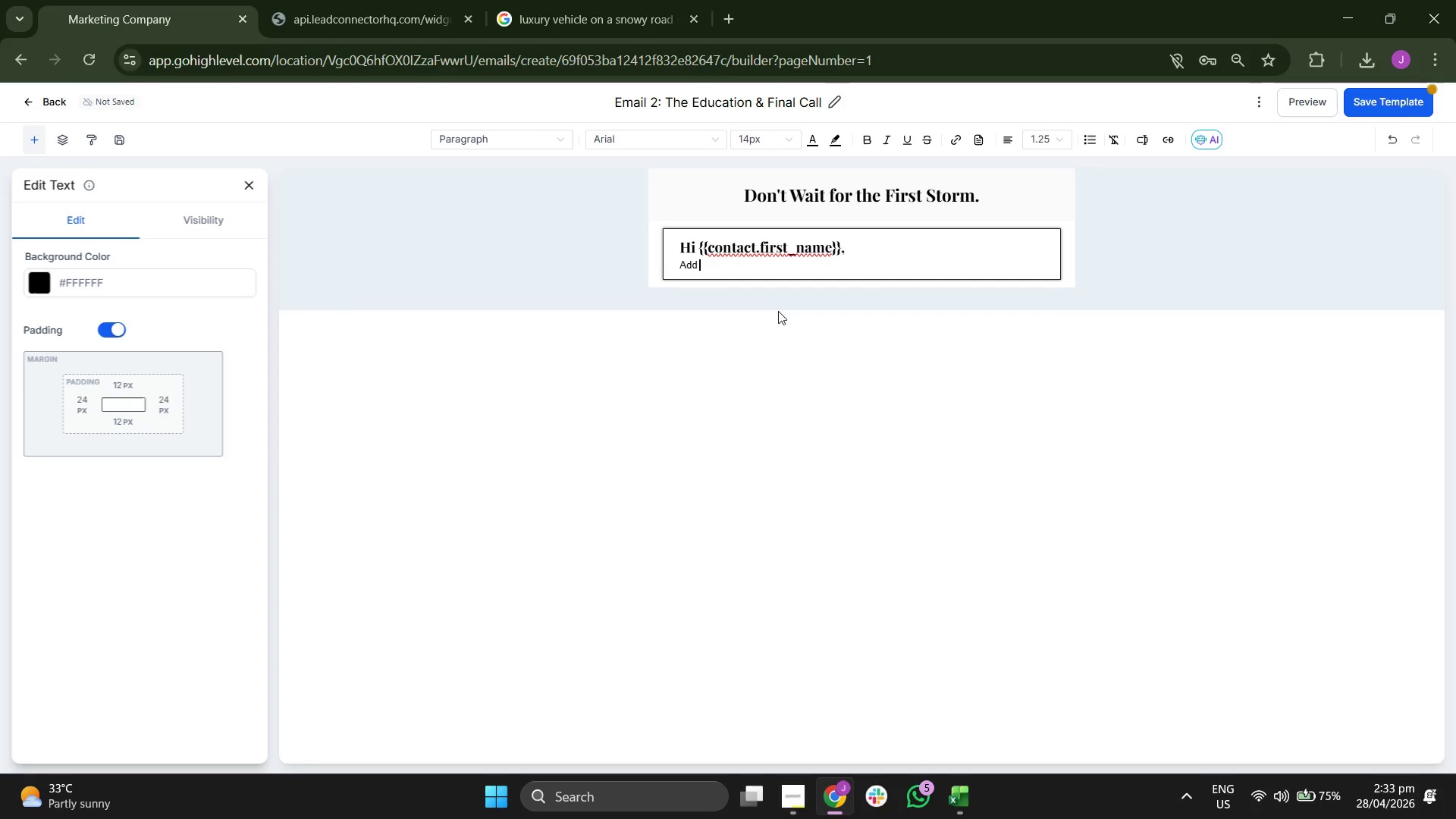 
key(Backspace)
 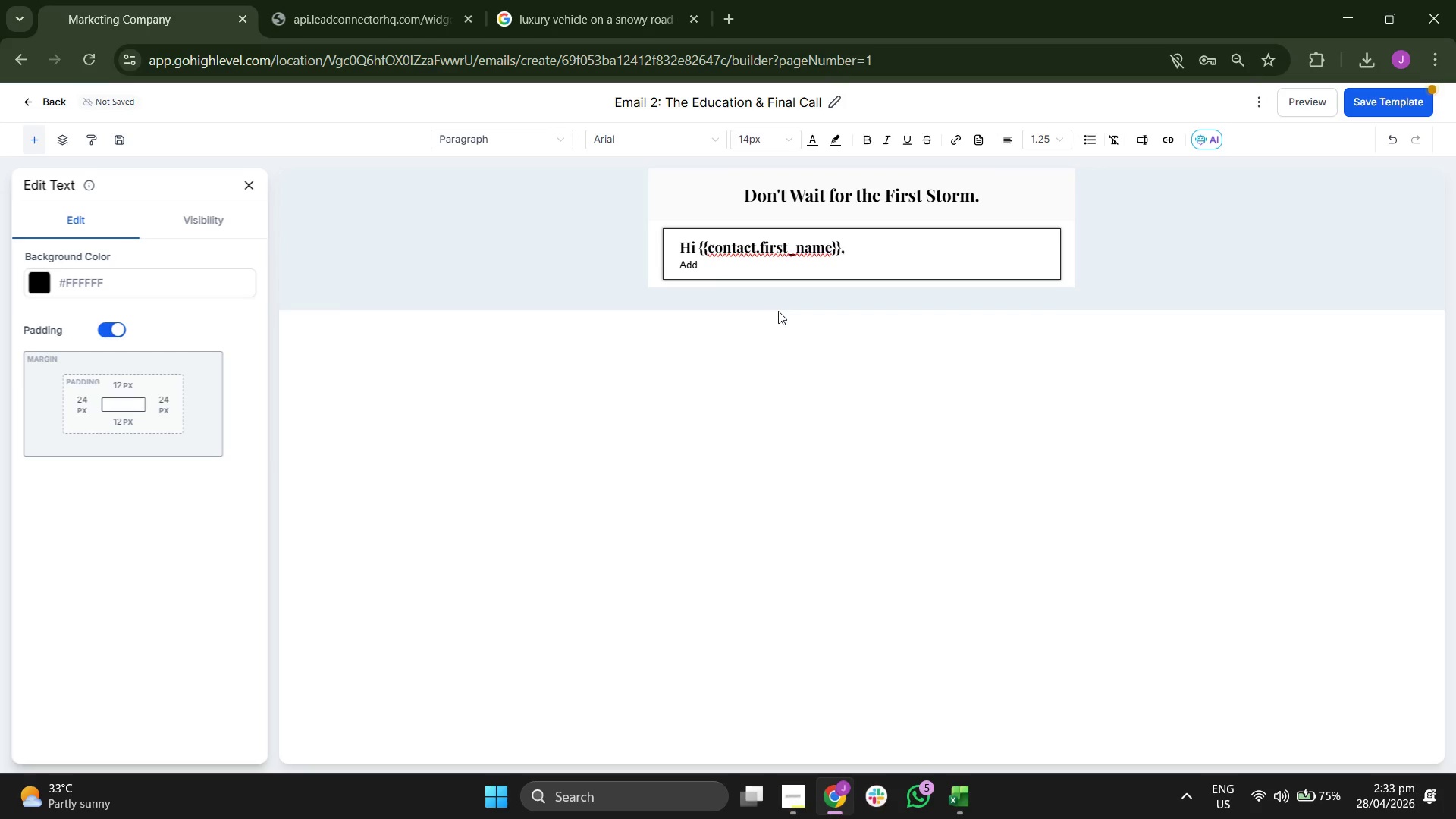 
key(Backspace)
 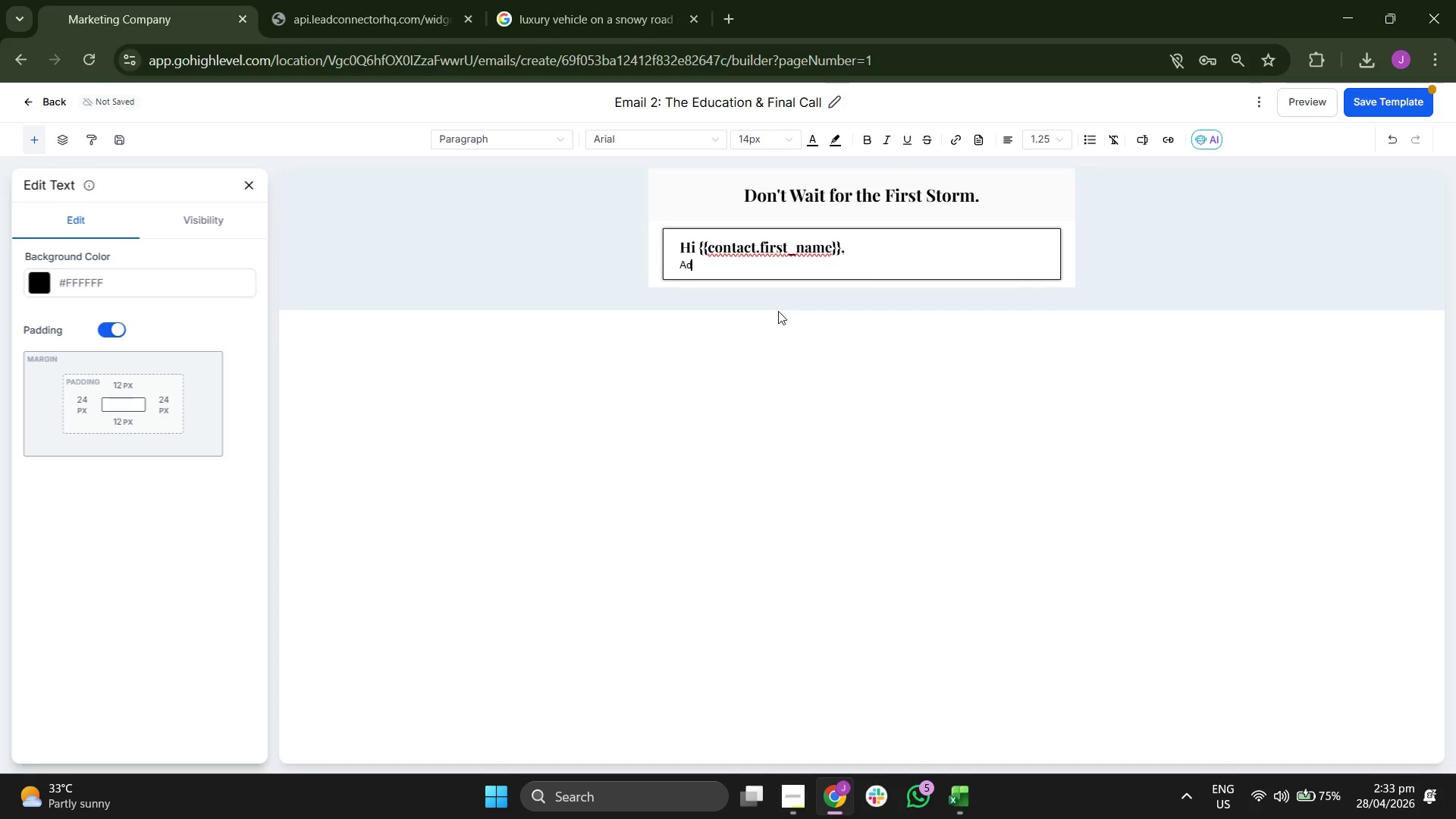 
key(Backspace)
 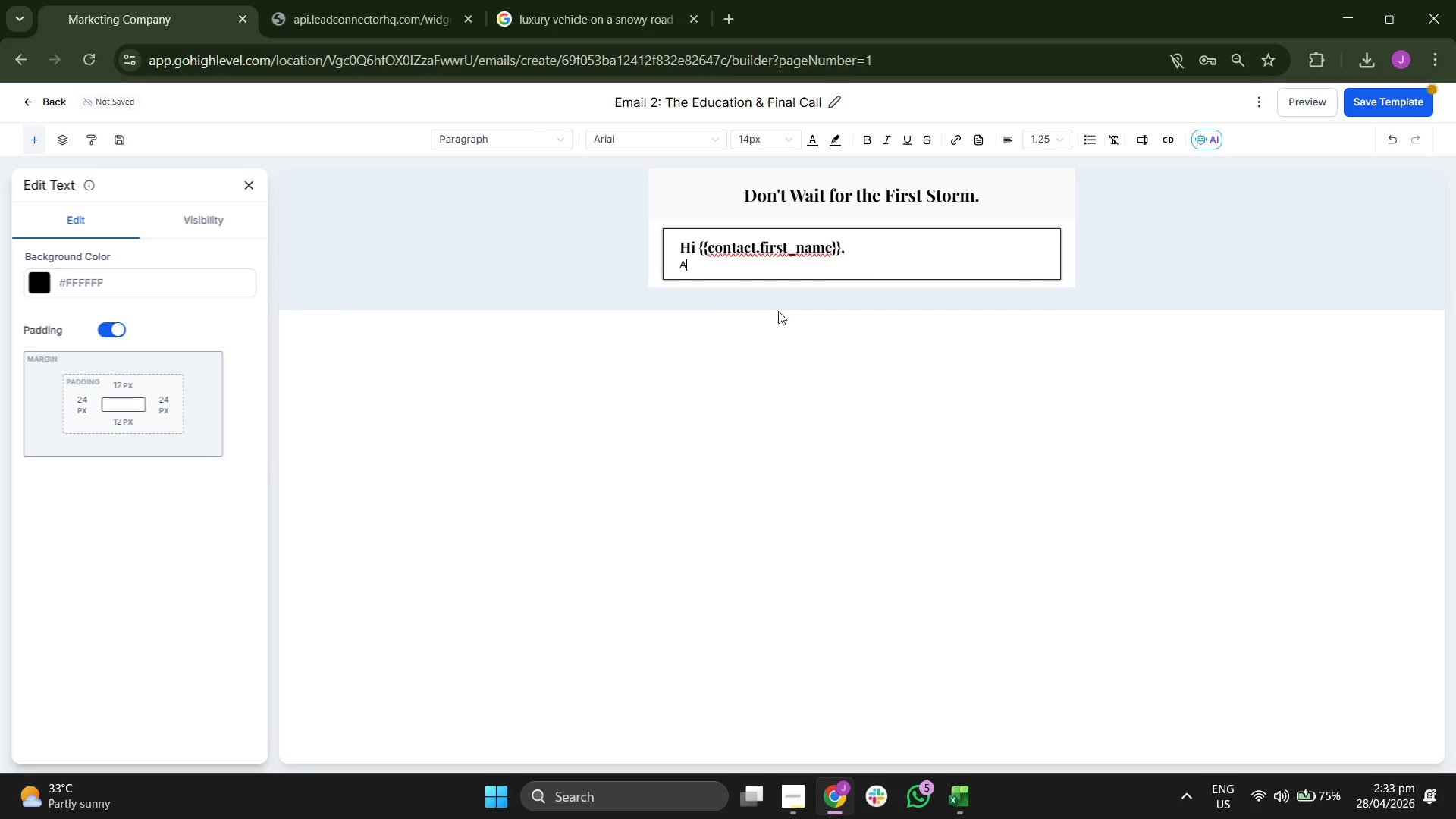 
key(Backspace)
 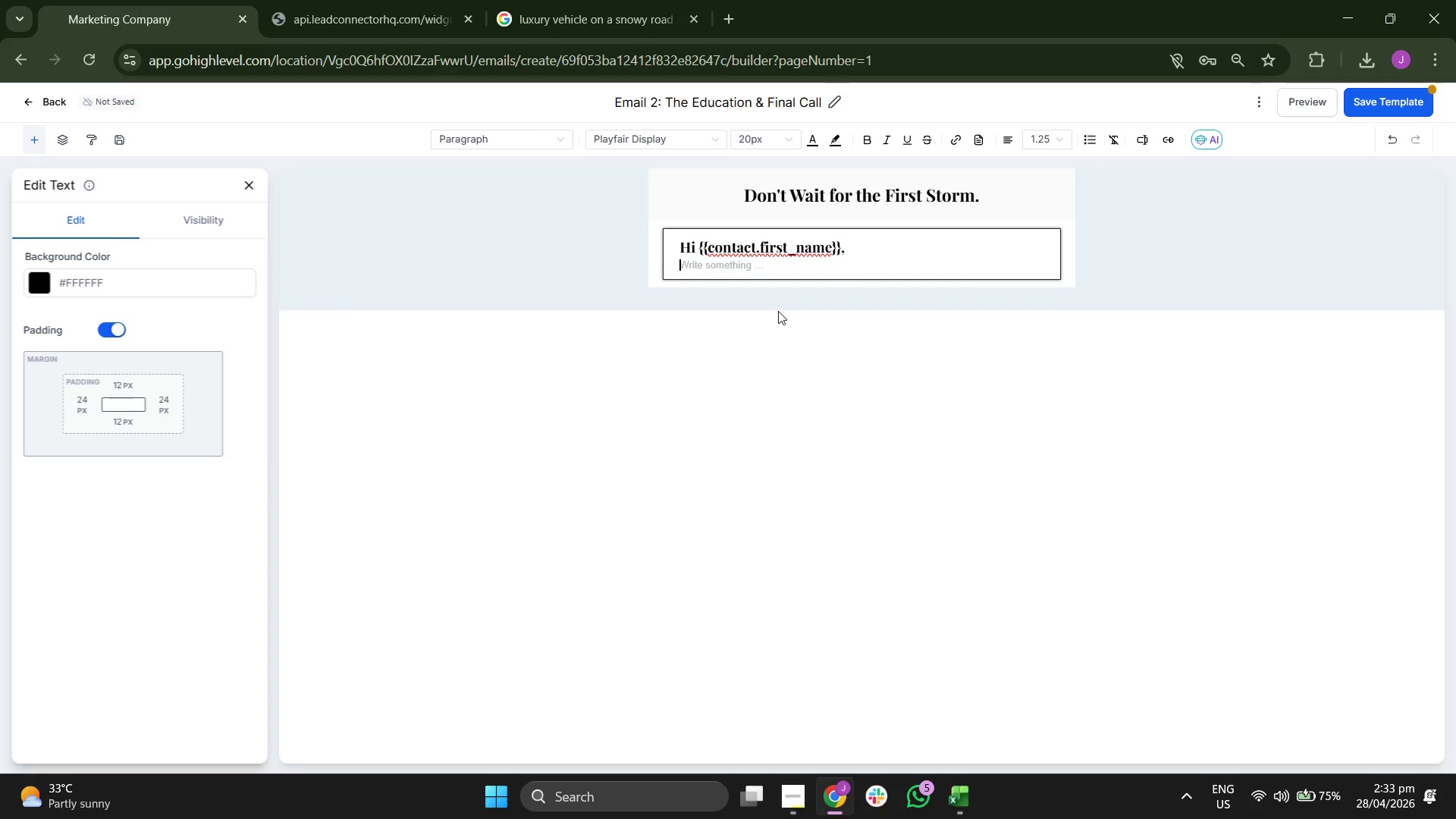 
key(Backspace)
 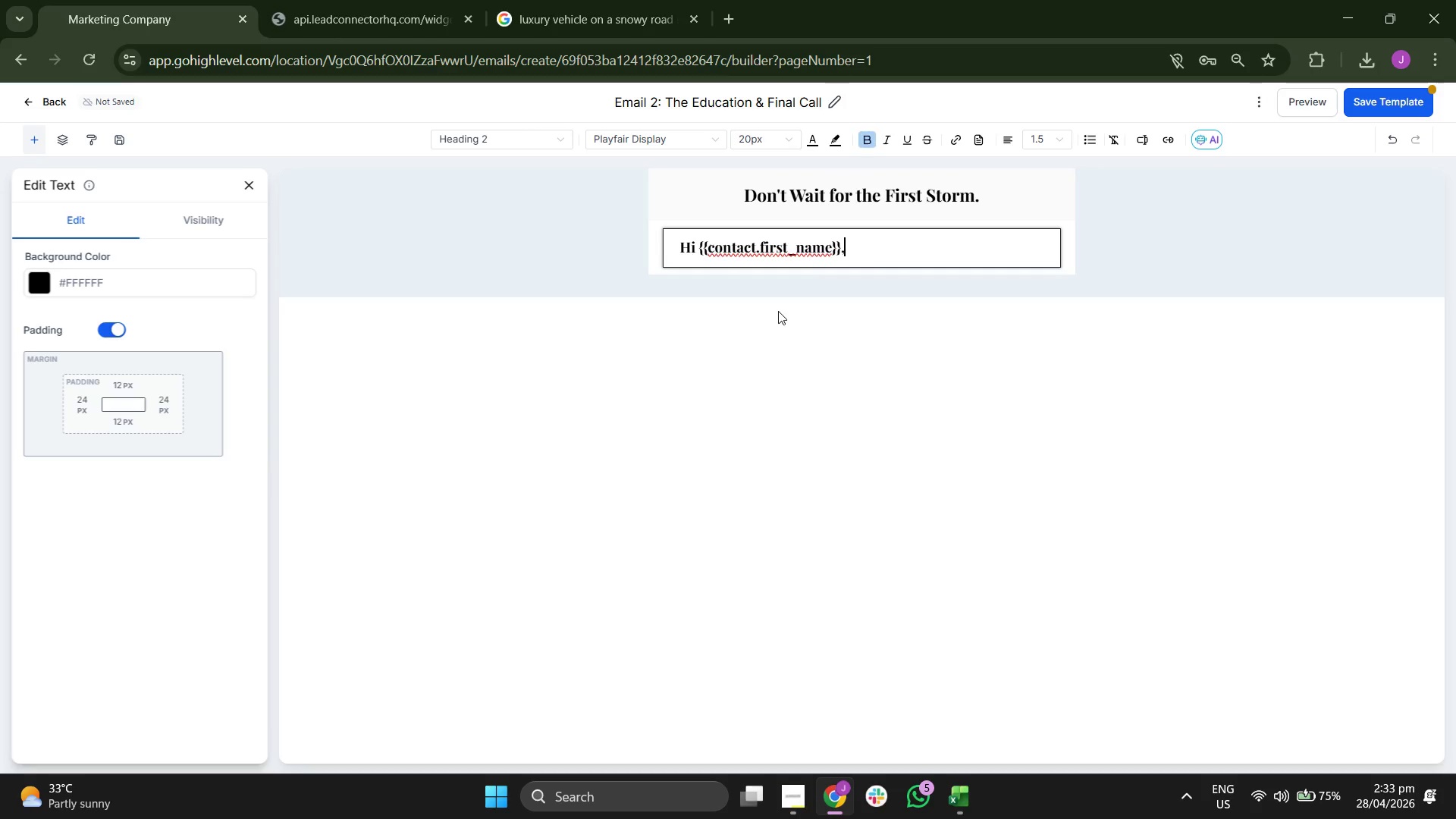 
key(Enter)
 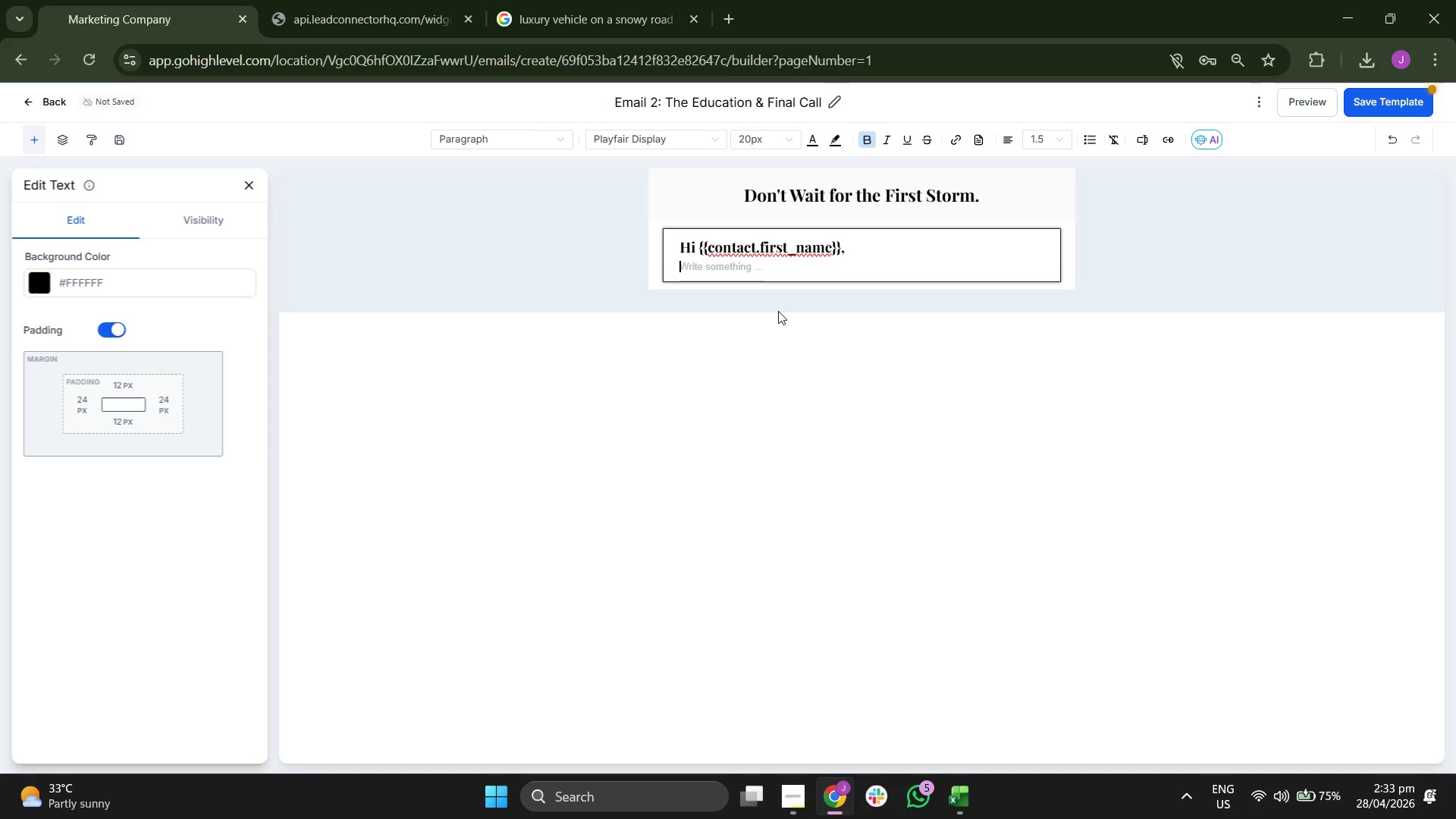 
key(Enter)
 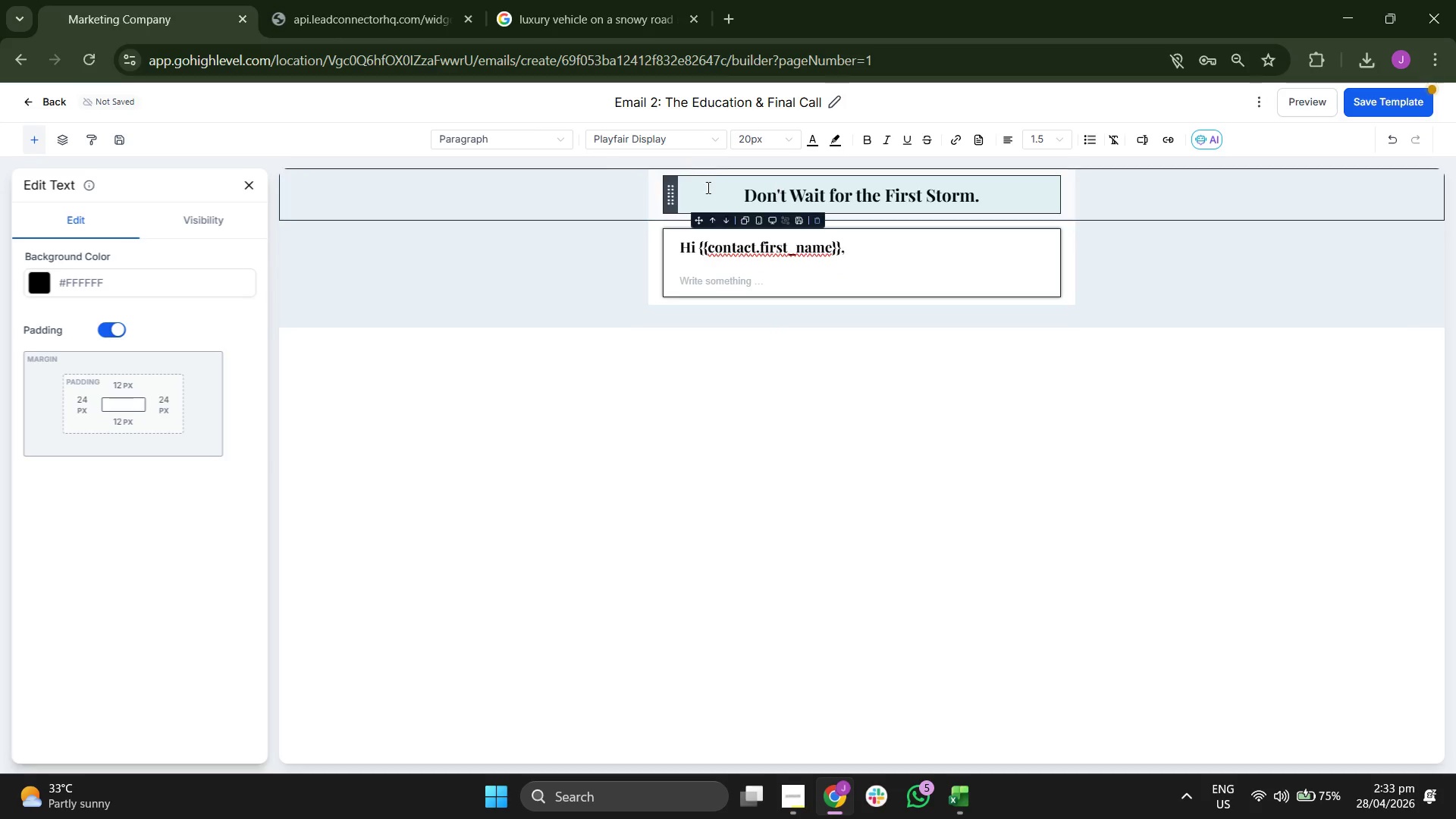 
mouse_move([778, 161])
 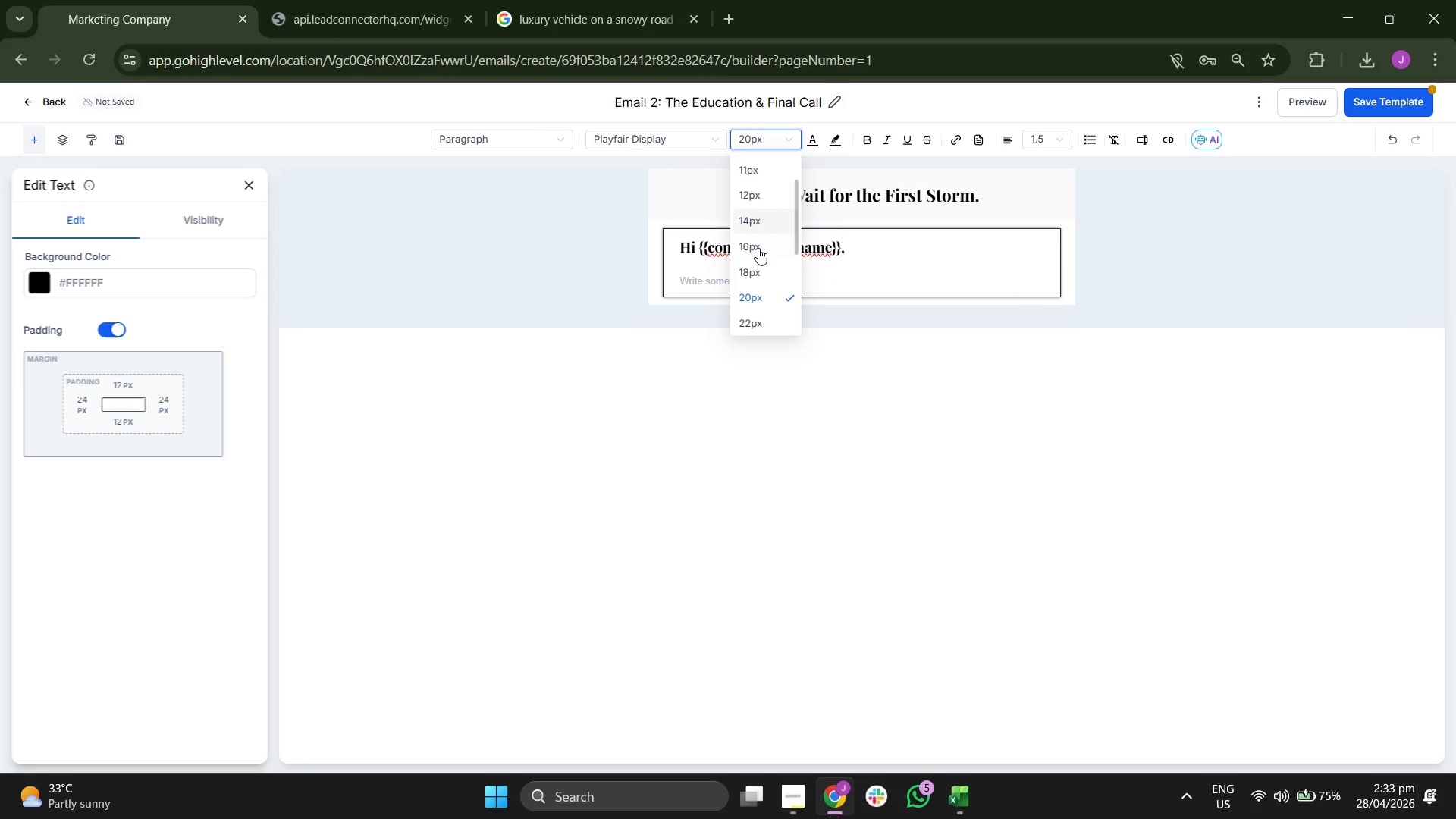 
left_click([758, 250])
 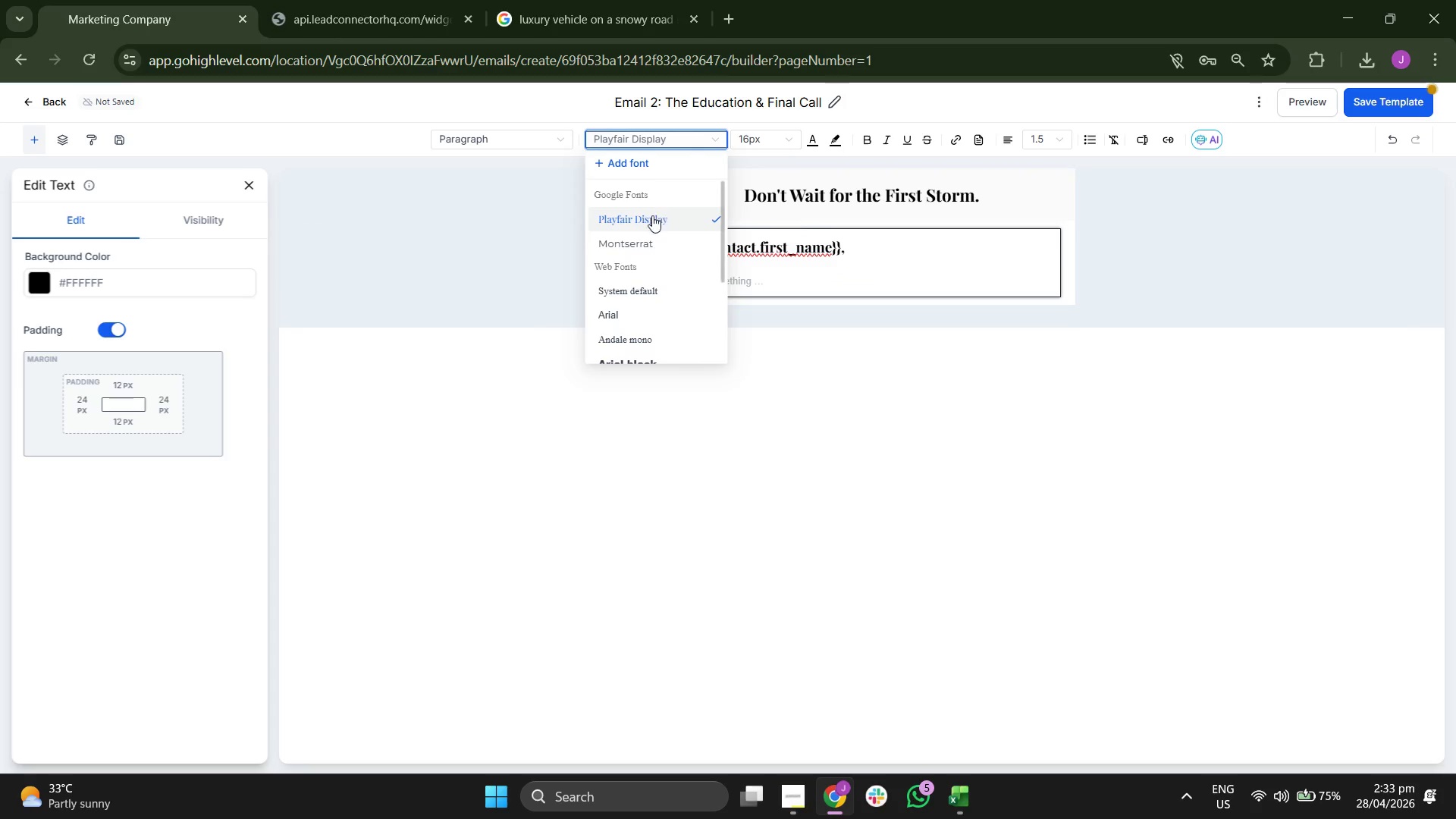 
left_click([641, 248])
 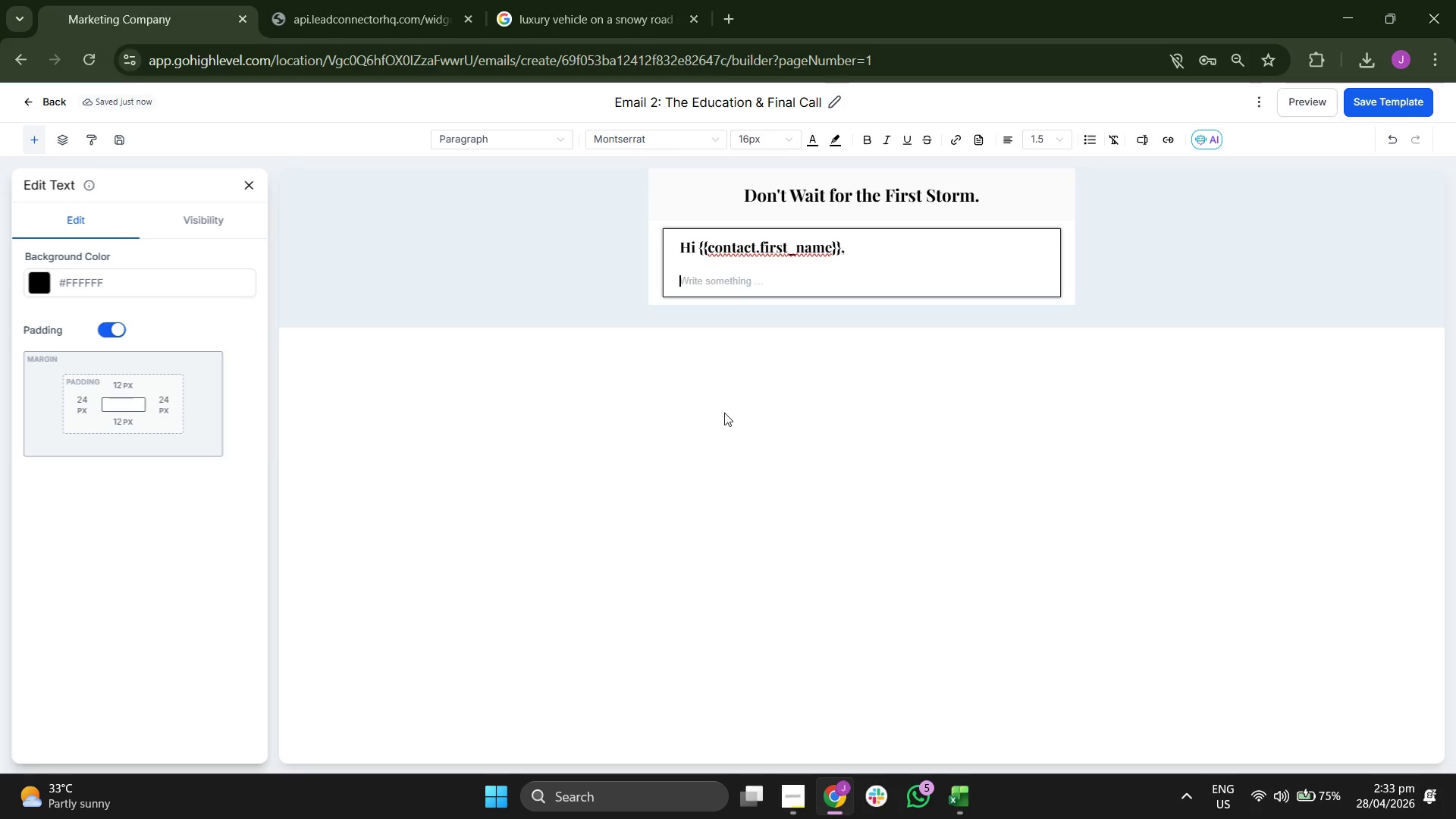 
type(We noticed)
 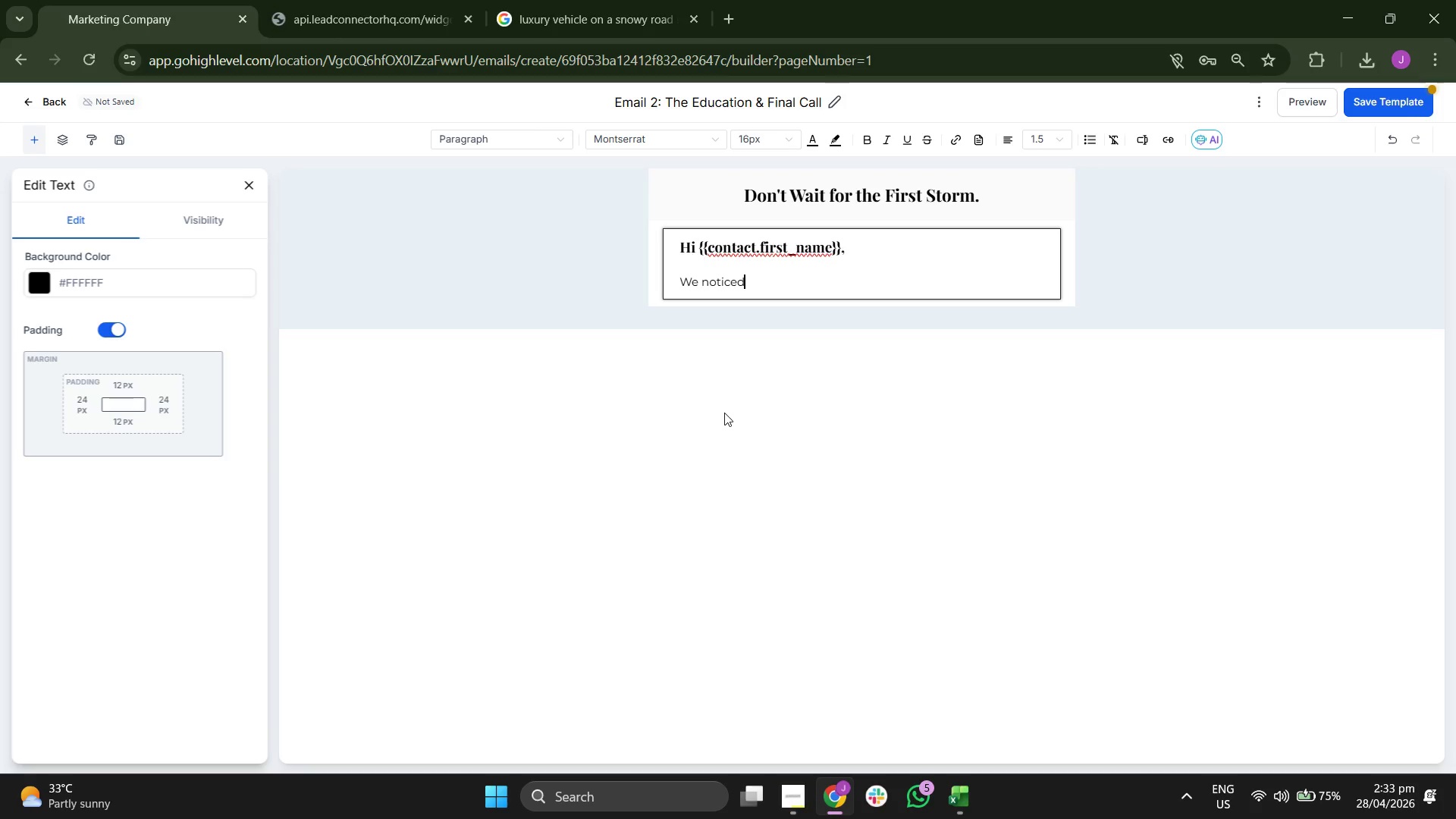 
key(Space)
 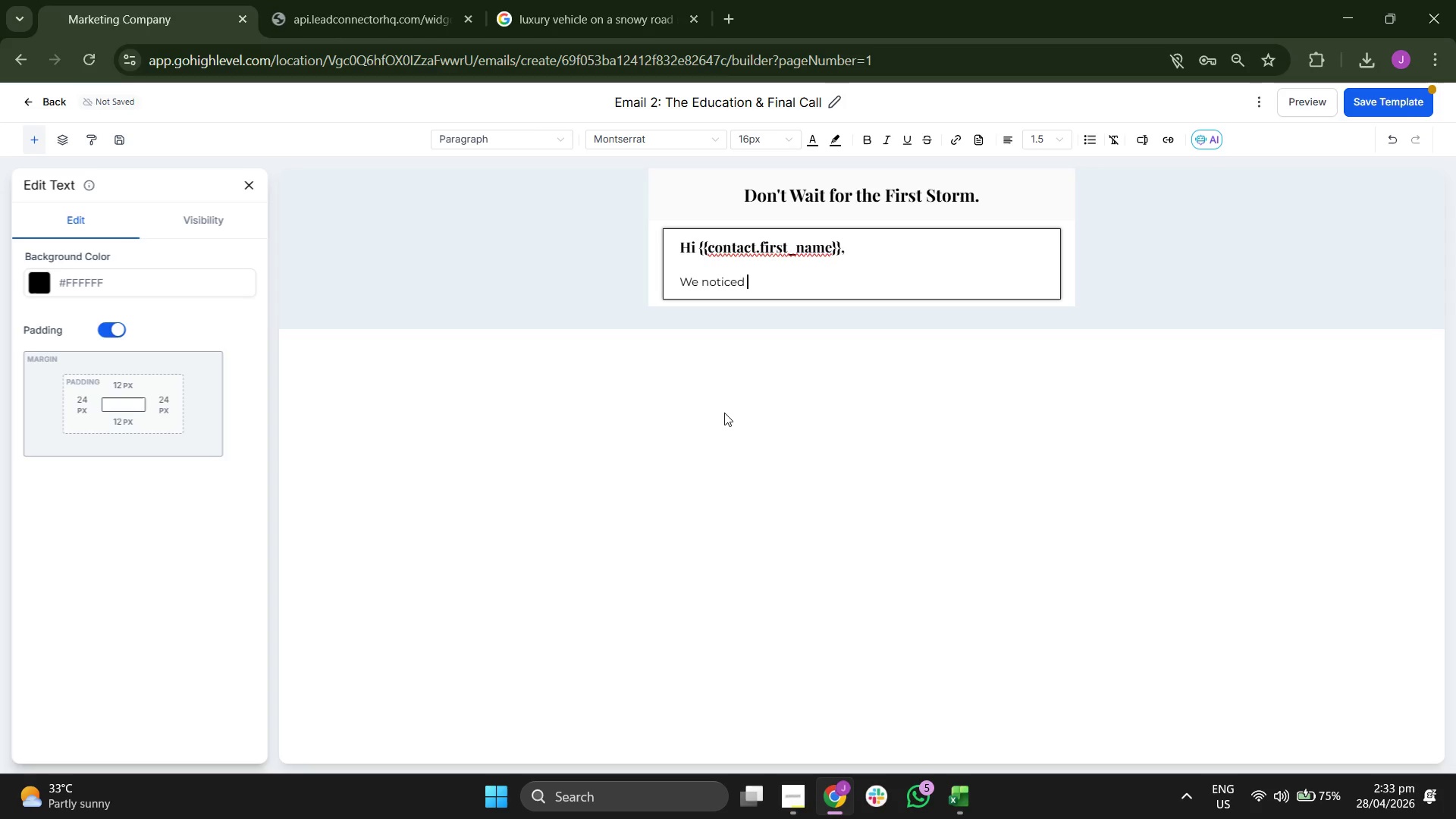 
wait(6.39)
 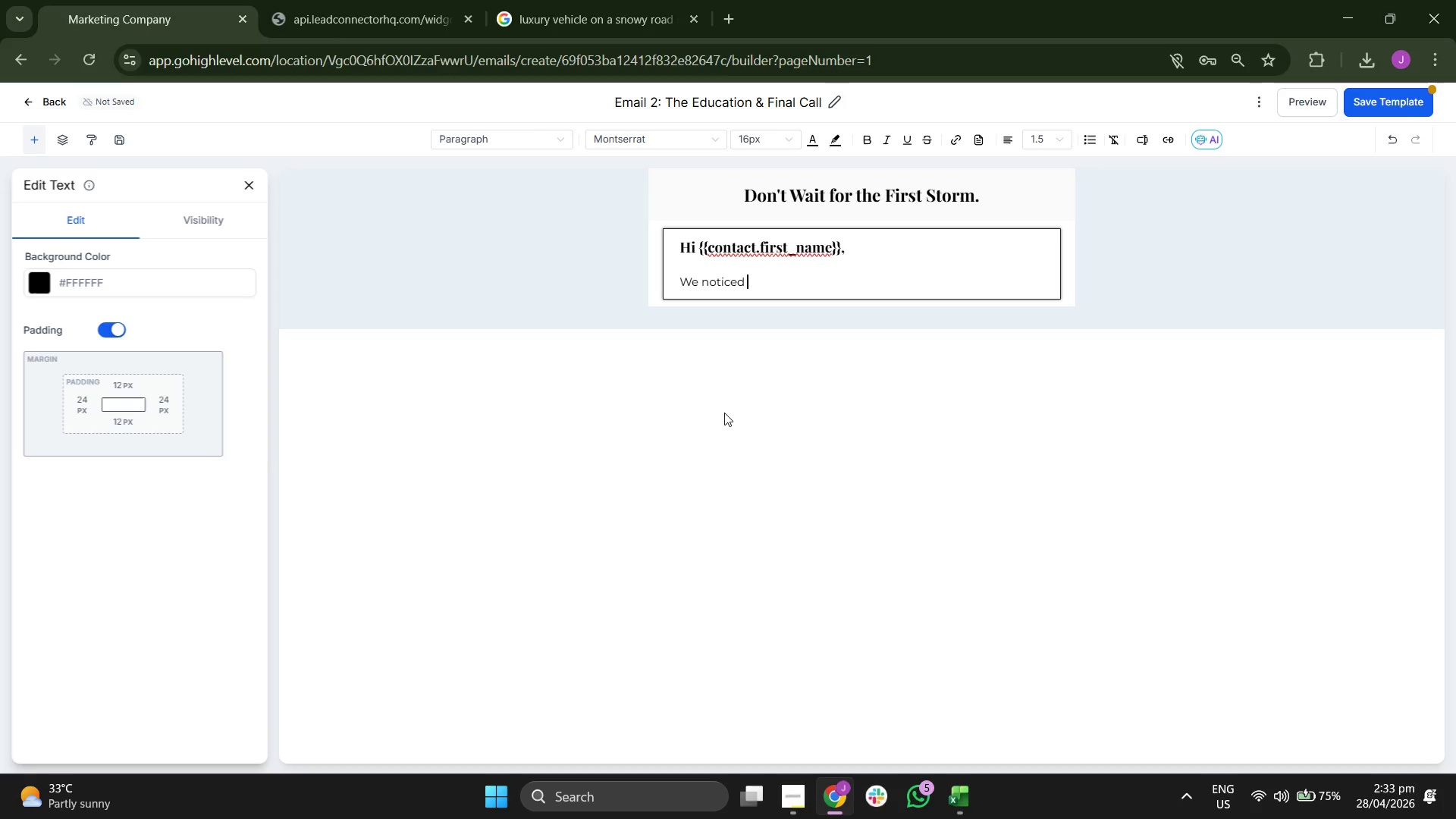 
type(you have)
 